 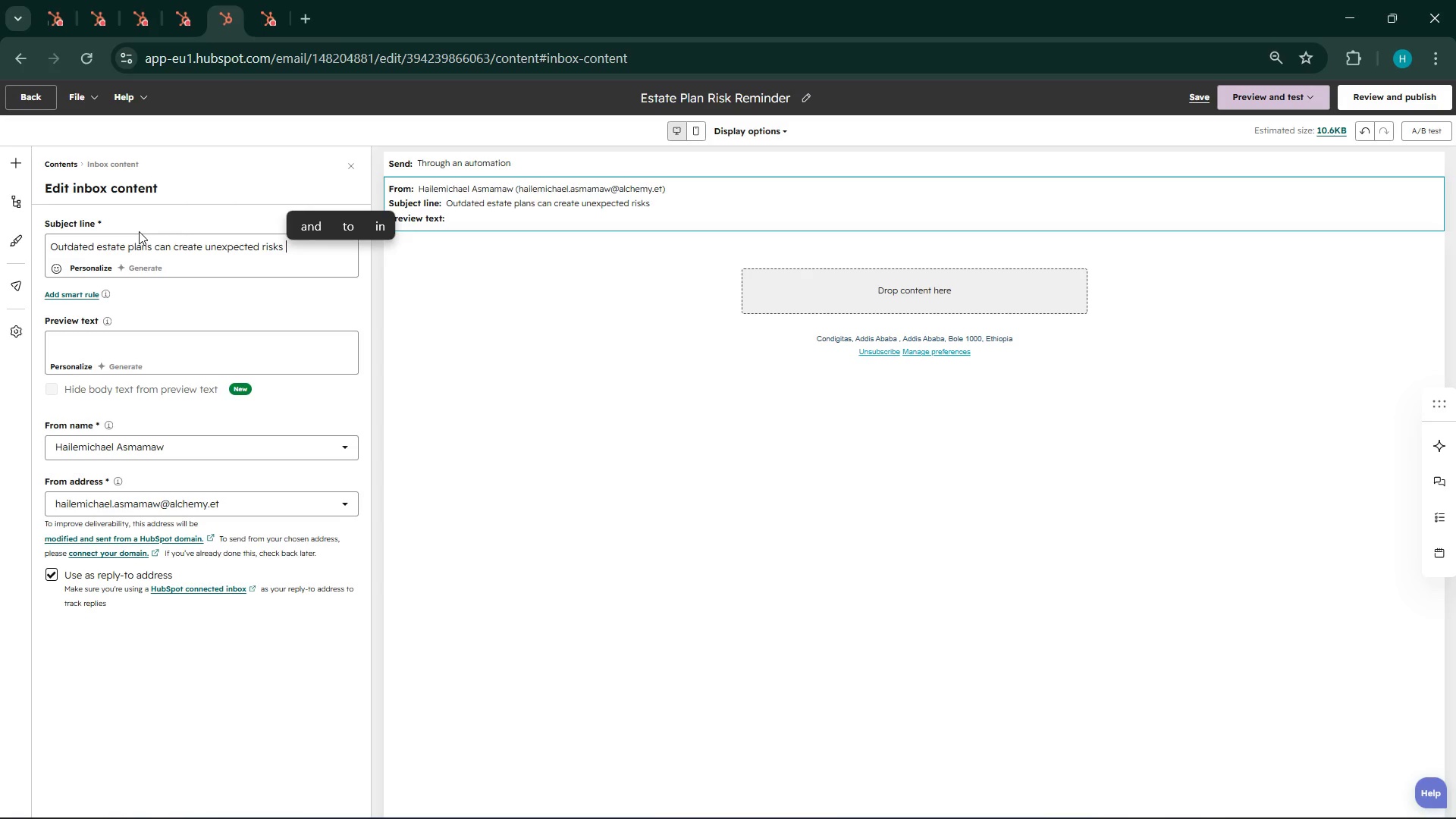 
left_click([821, 259])
 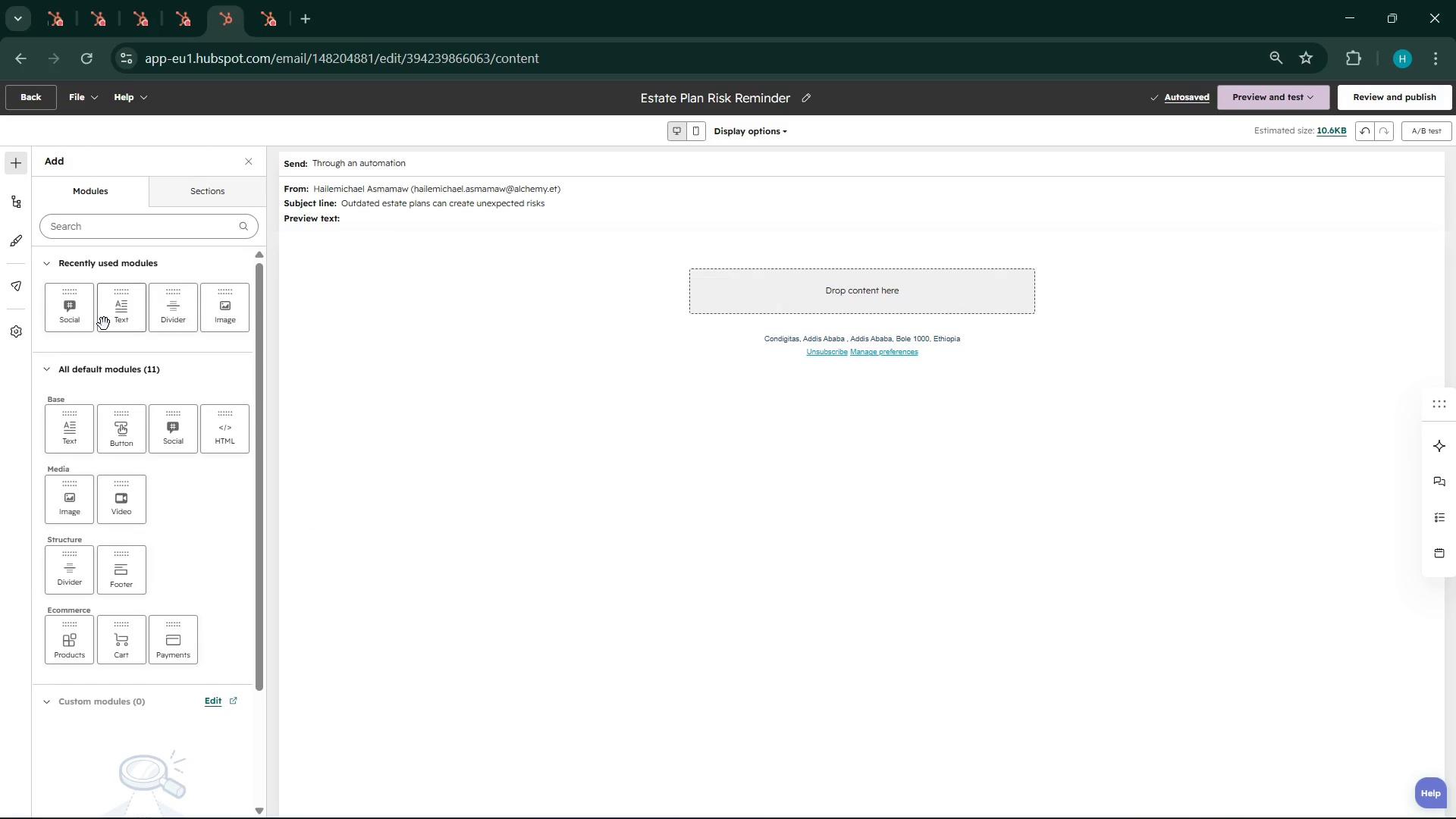 
left_click_drag(start_coordinate=[118, 309], to_coordinate=[831, 273])
 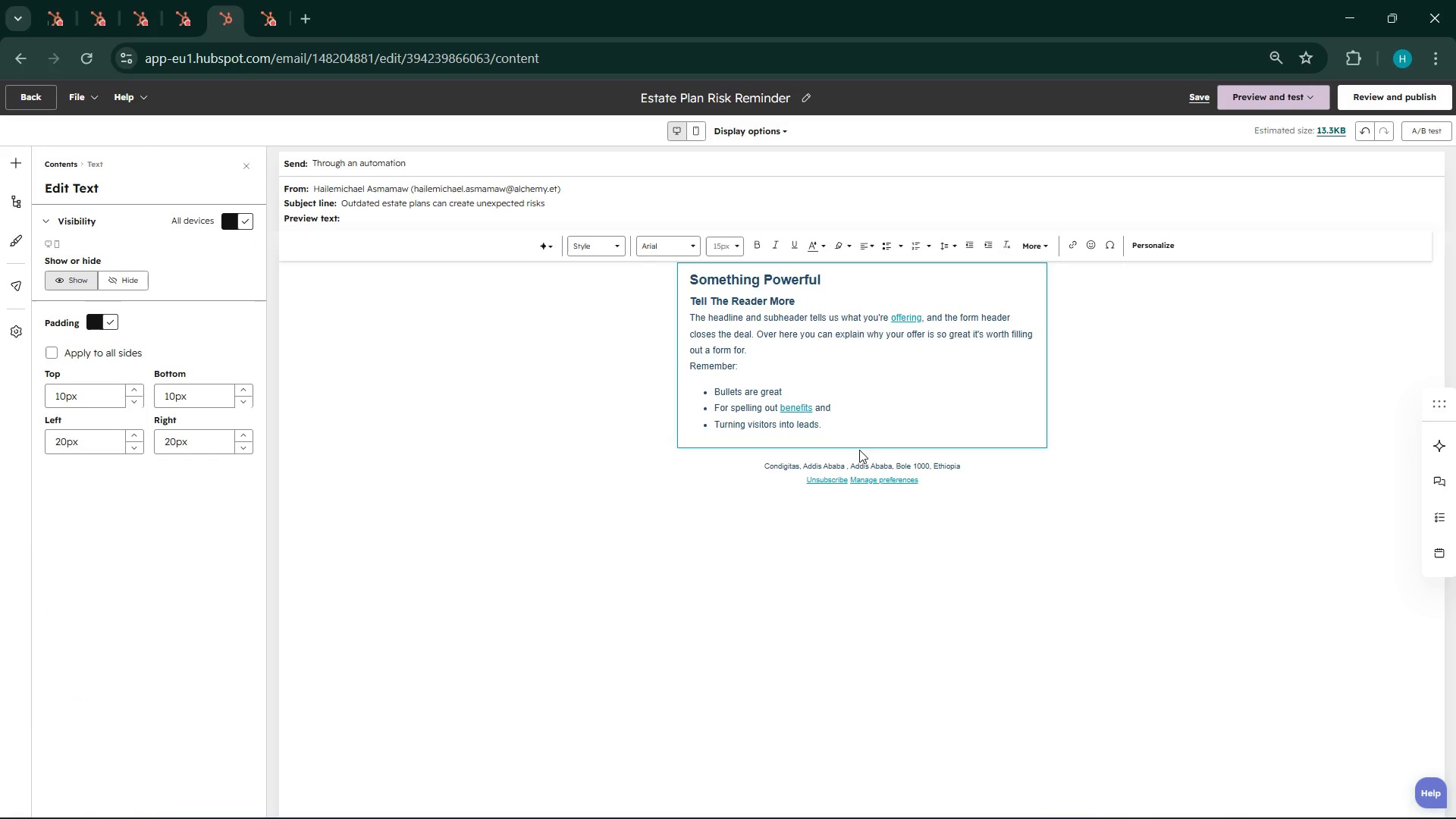 
left_click_drag(start_coordinate=[822, 431], to_coordinate=[676, 280])
 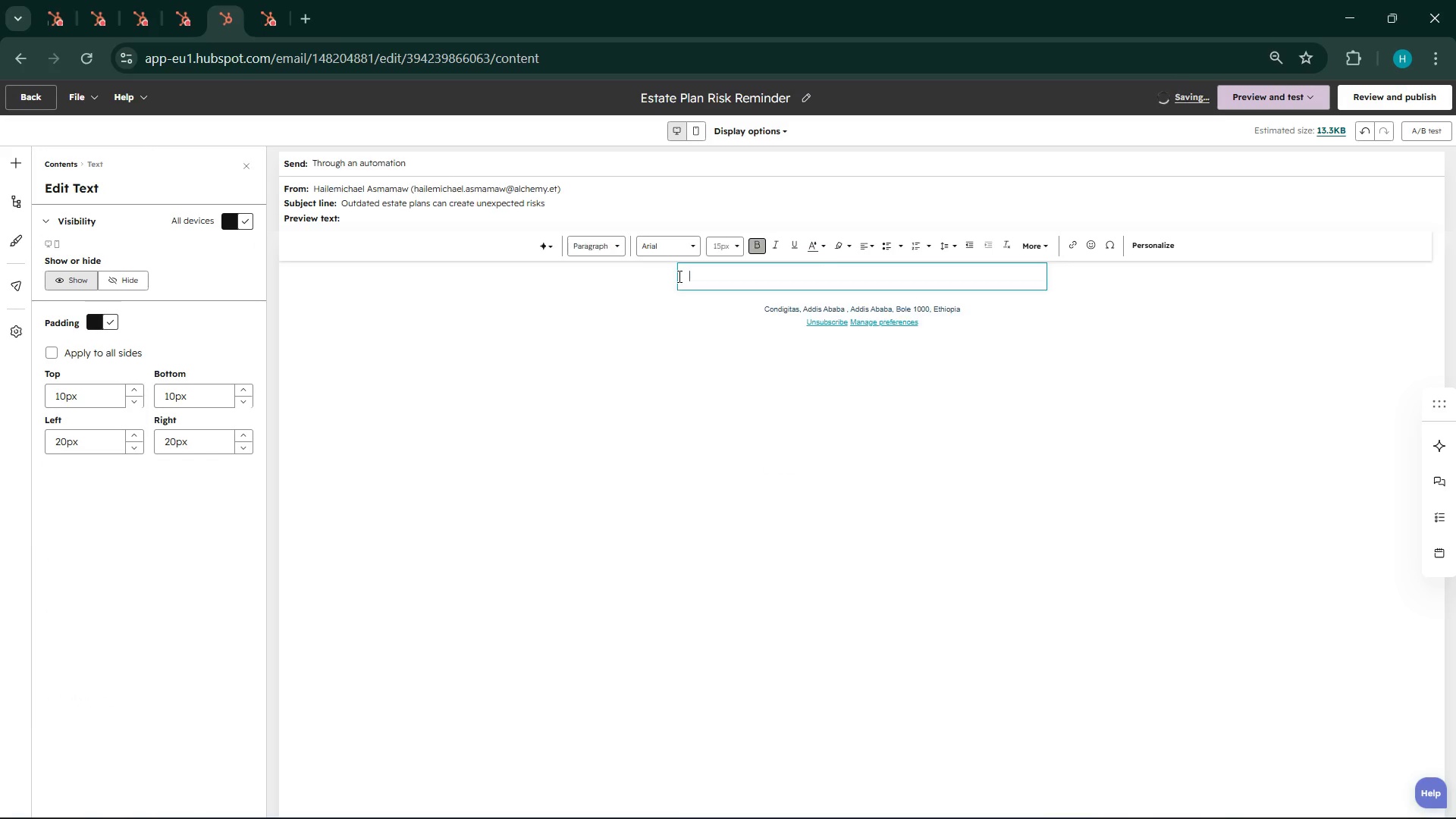 
key(Backspace)
 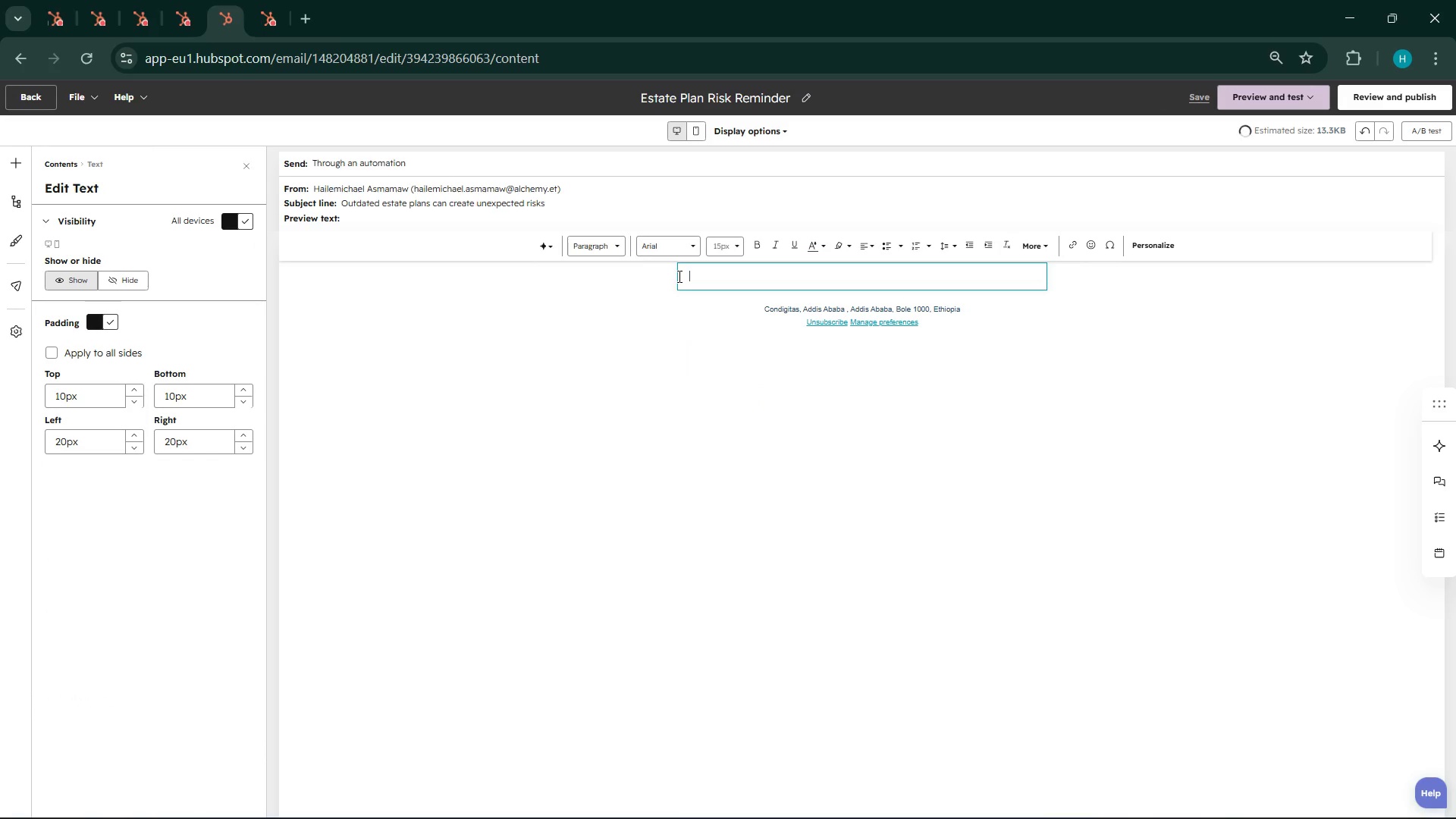 
key(Backspace)
 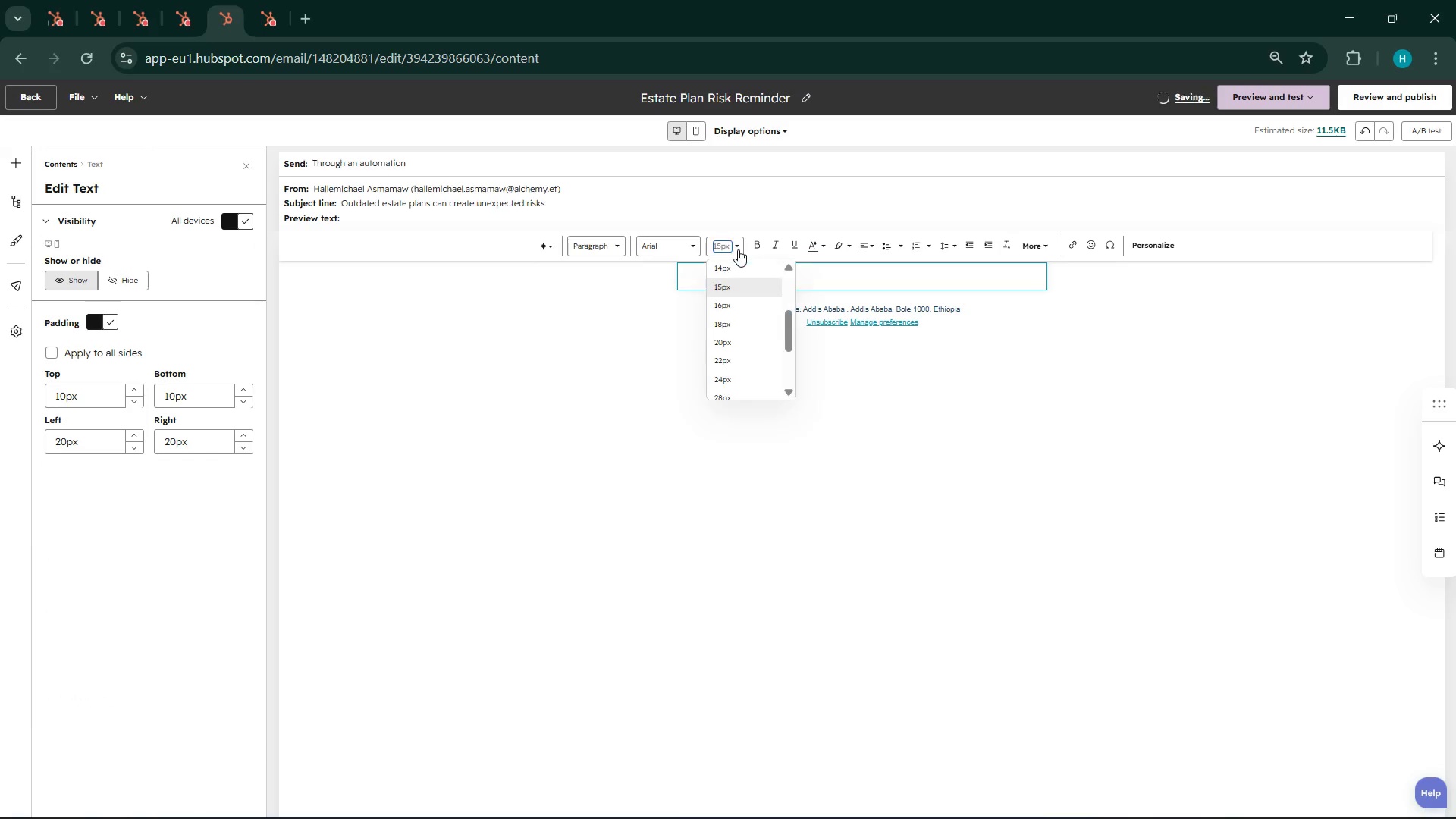 
left_click([741, 320])
 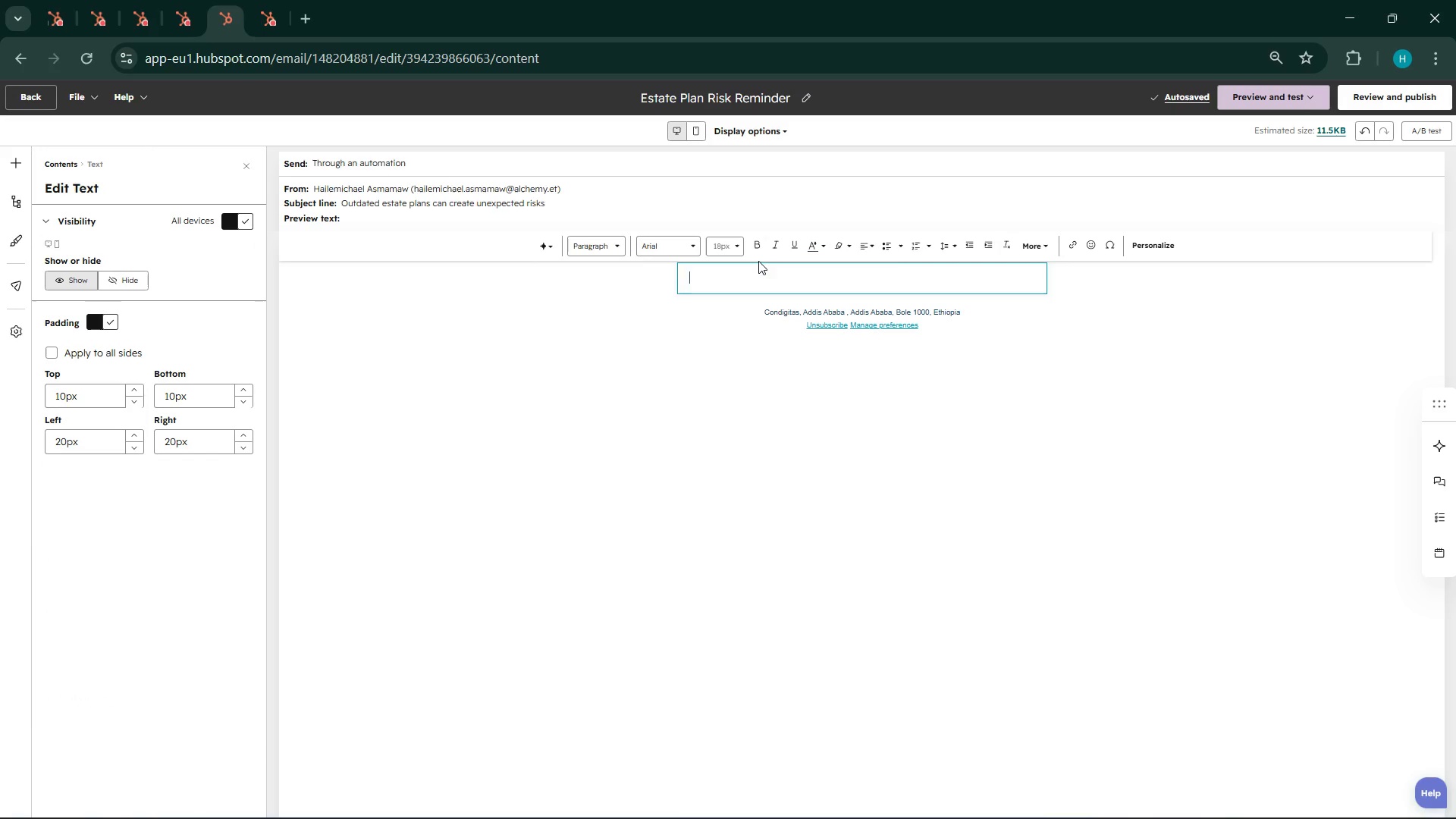 
mouse_move([780, 249])
 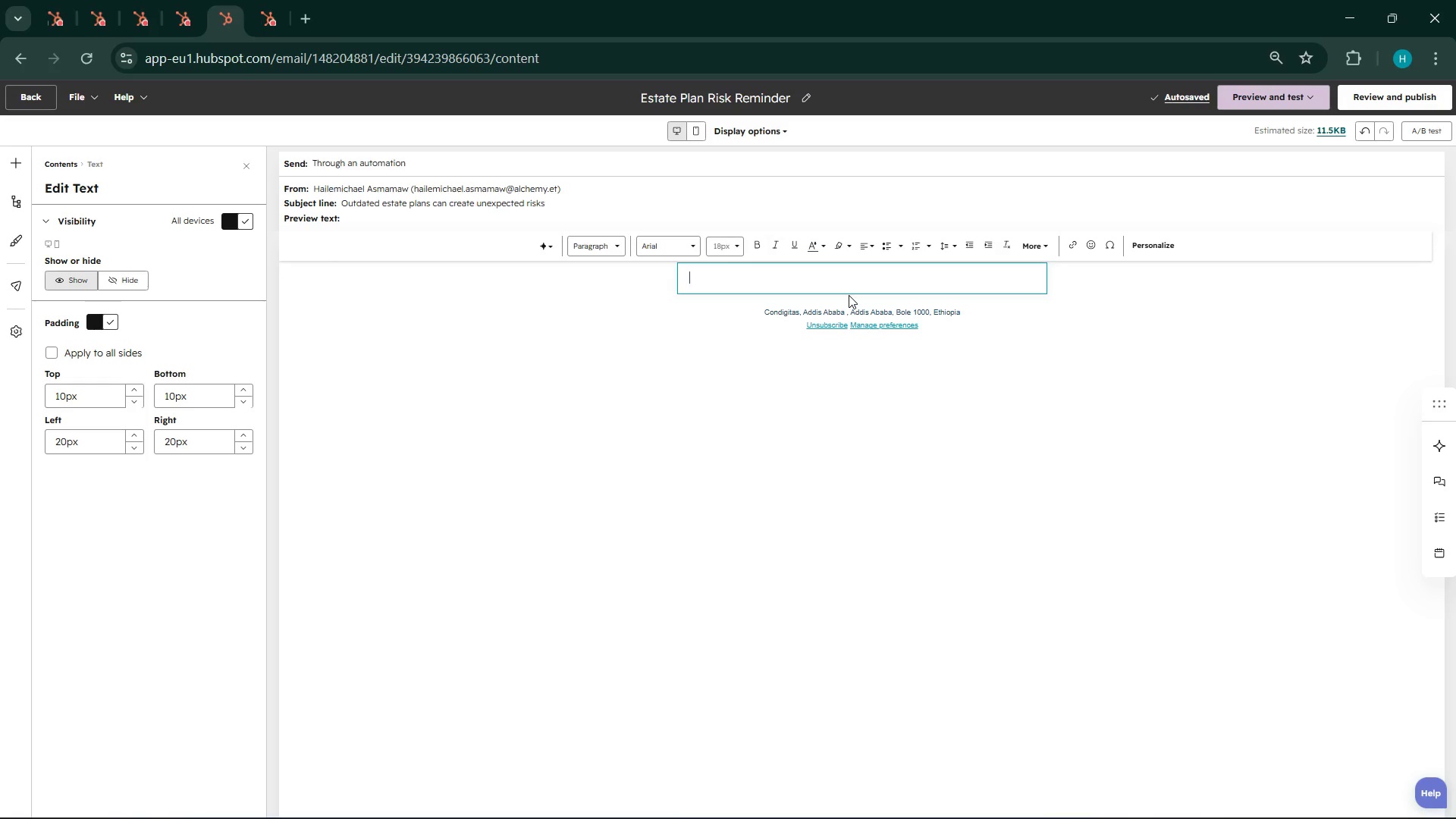 
type(Hi {{ contact.firstname }})
 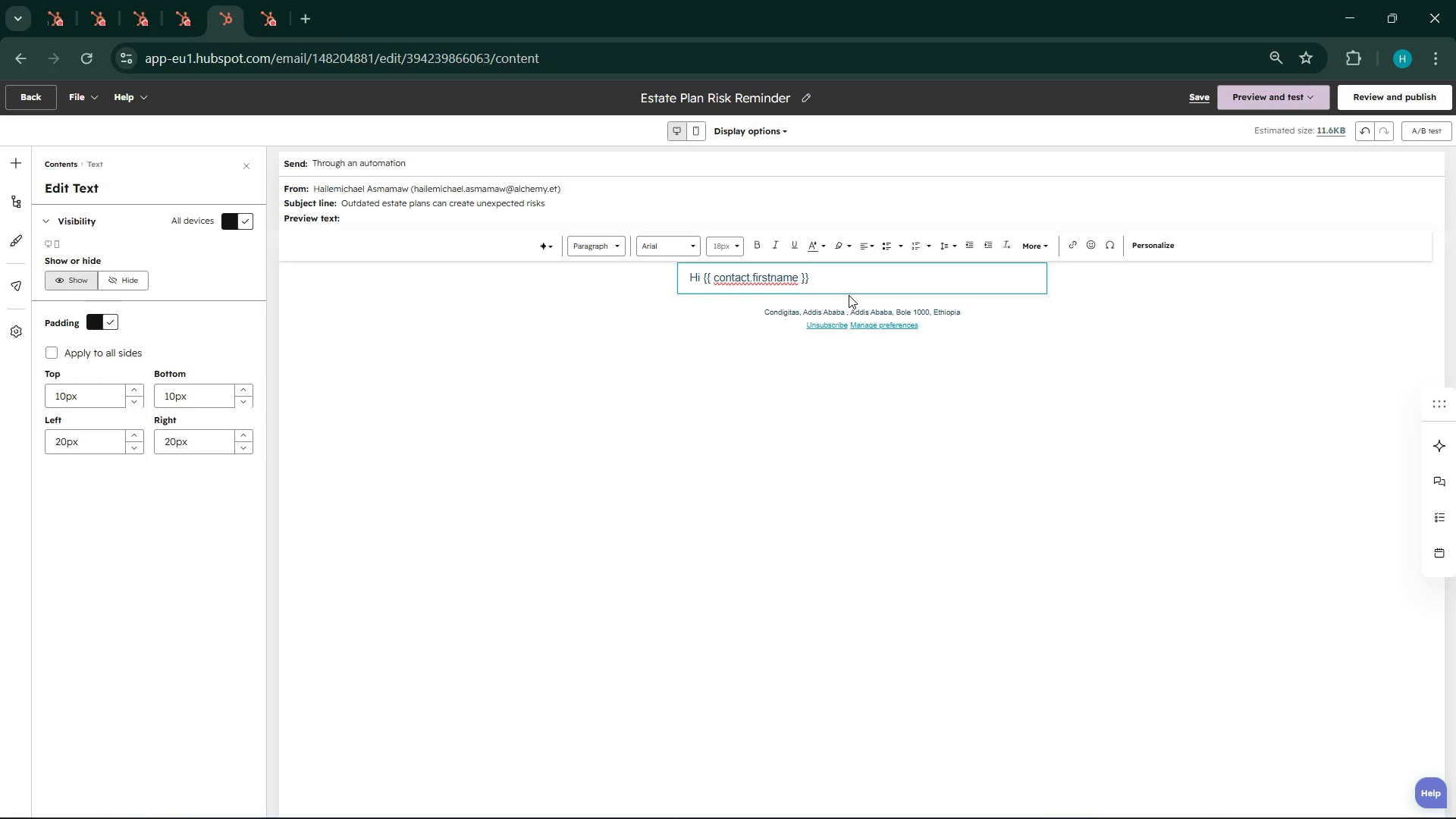 
double_click([765, 278])
 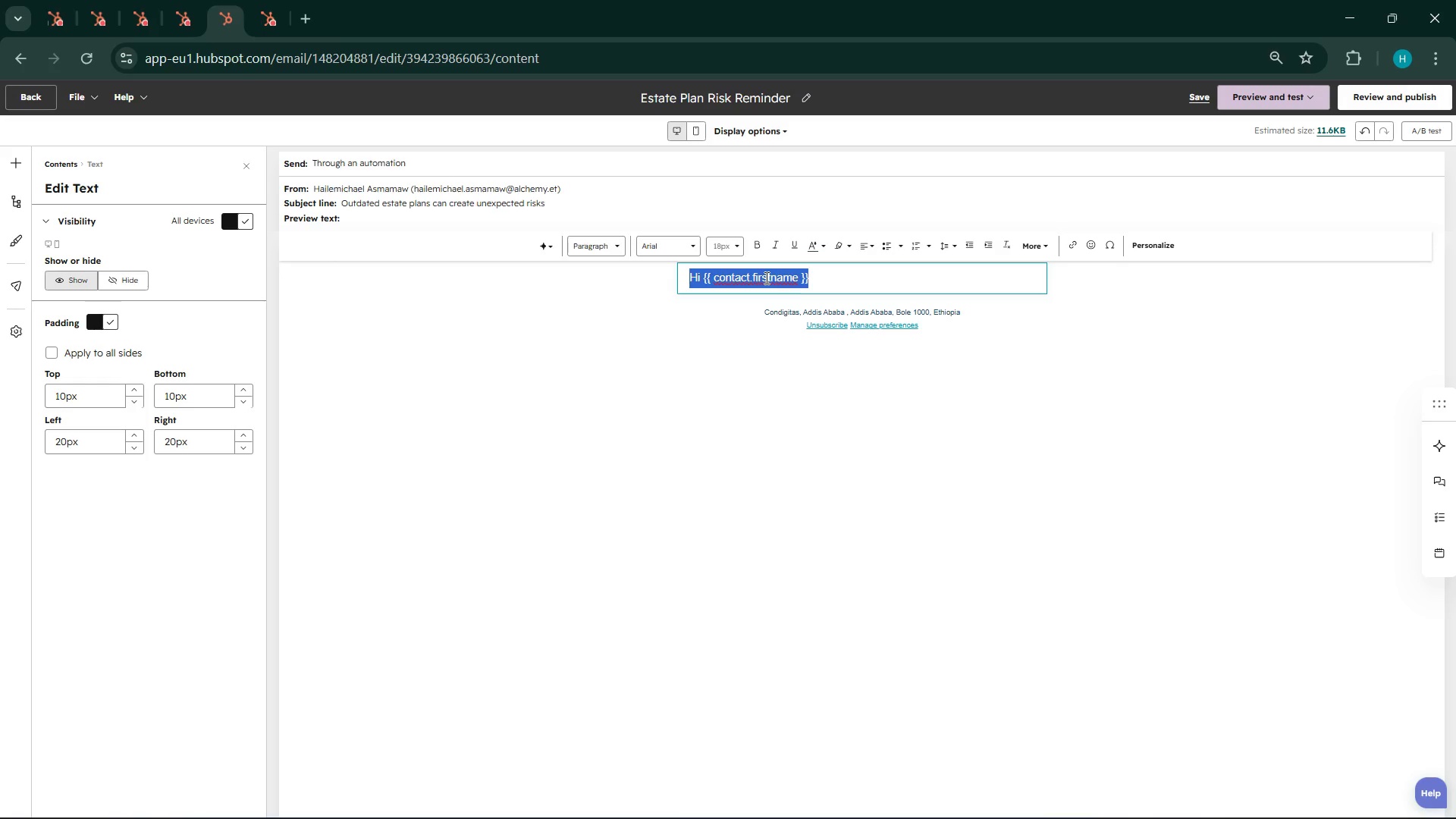 
triple_click([765, 278])
 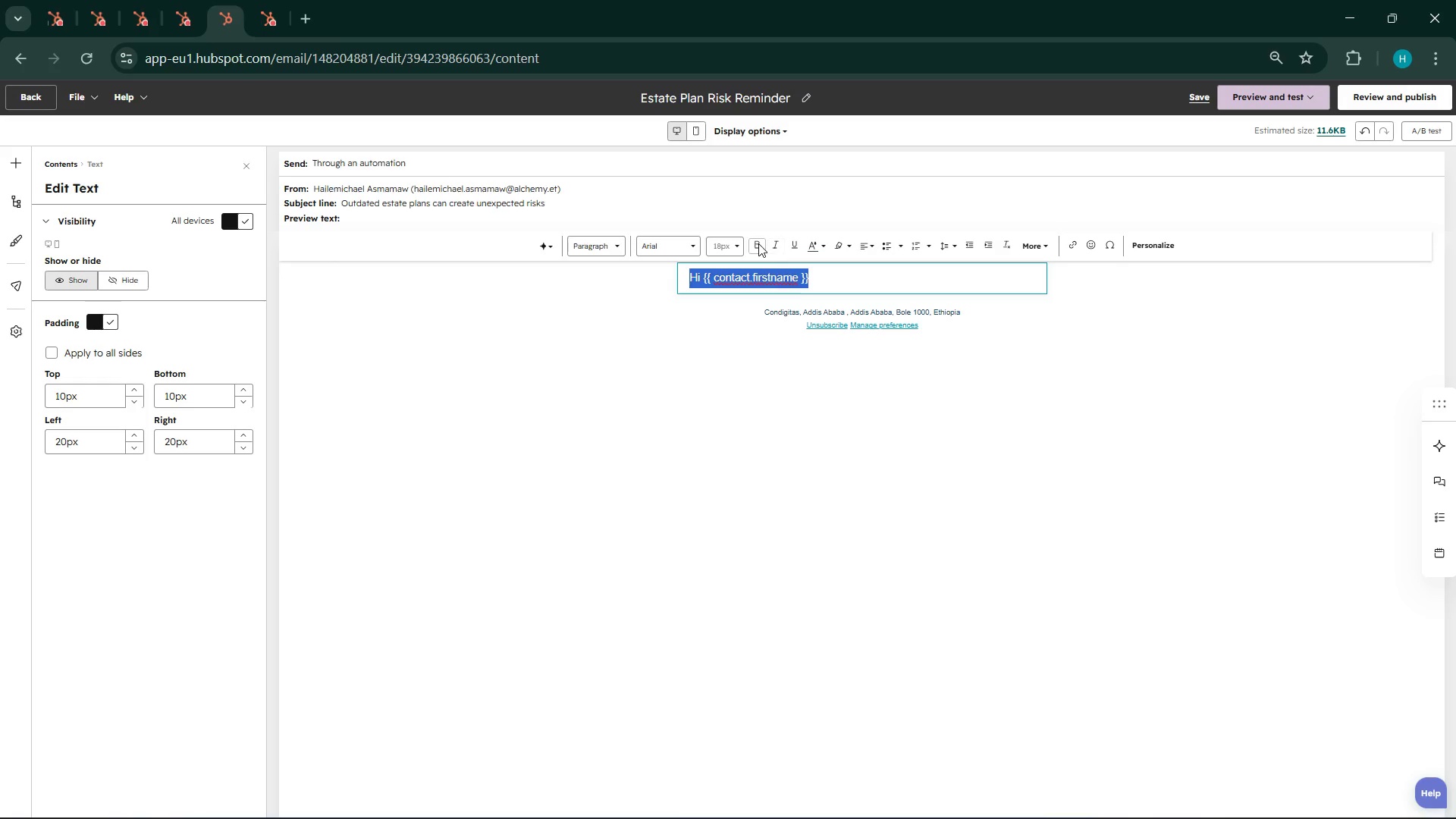 
left_click([758, 243])
 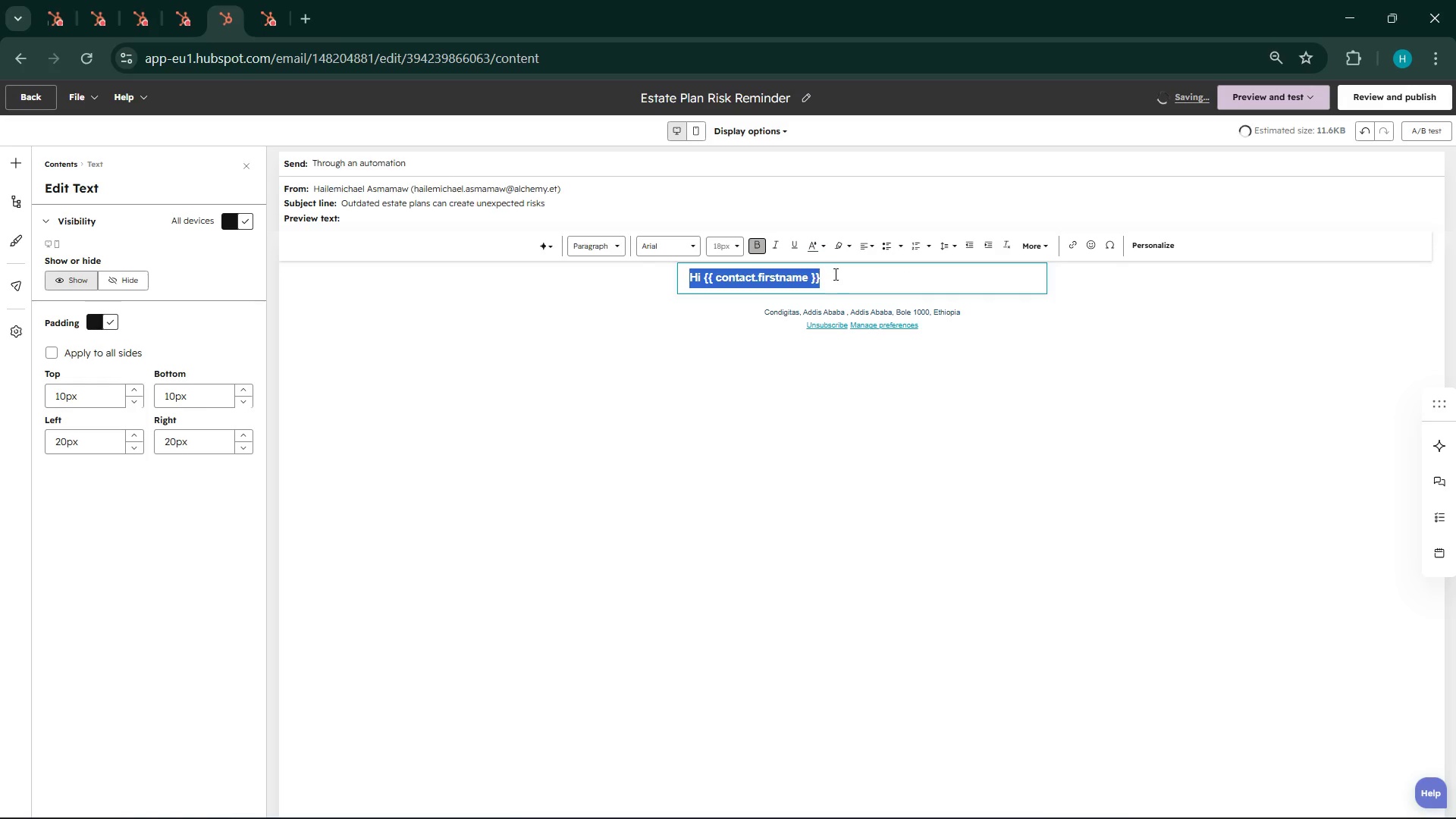 
left_click([834, 274])
 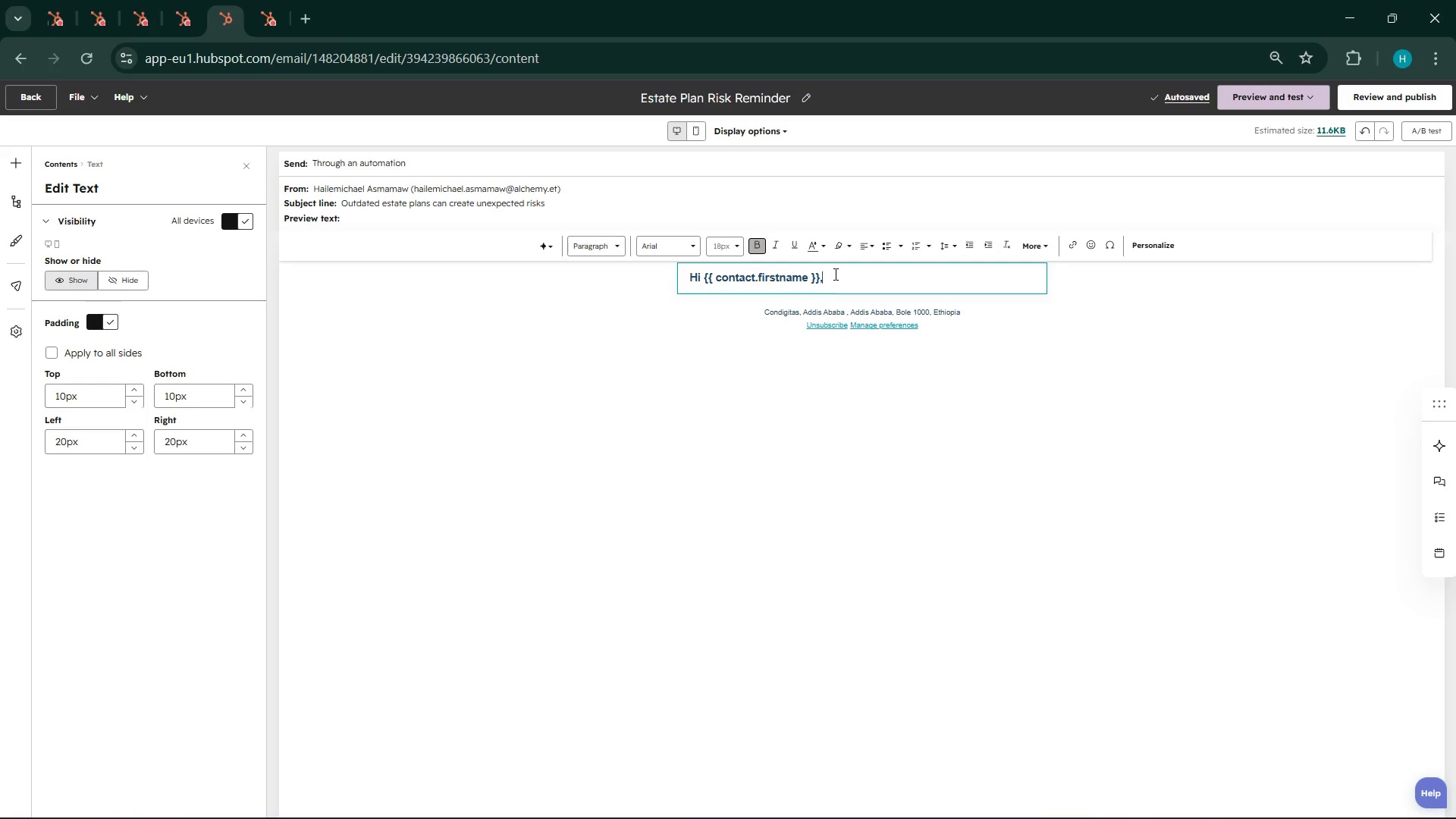 
key(Comma)
 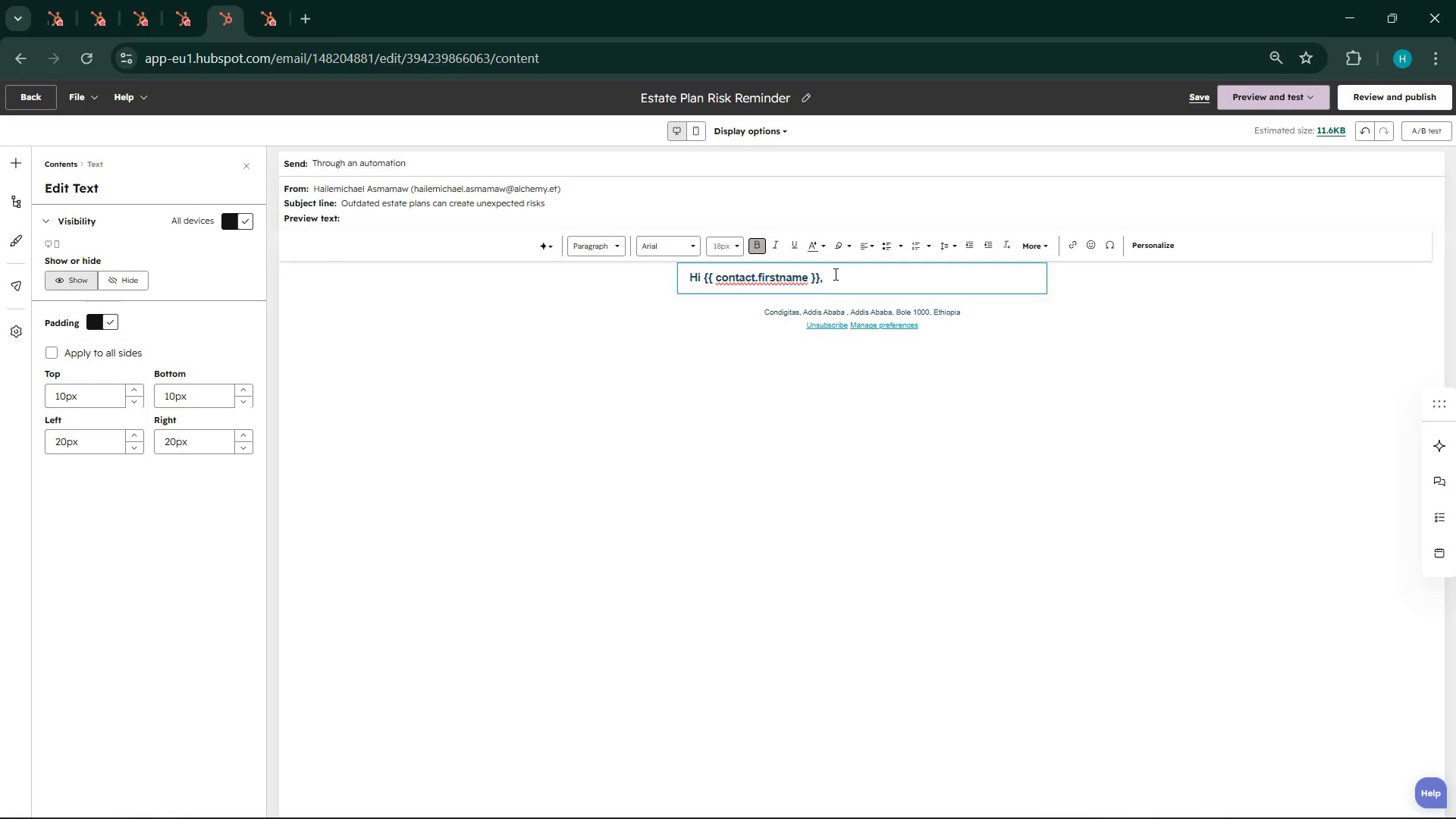 
key(Enter)
 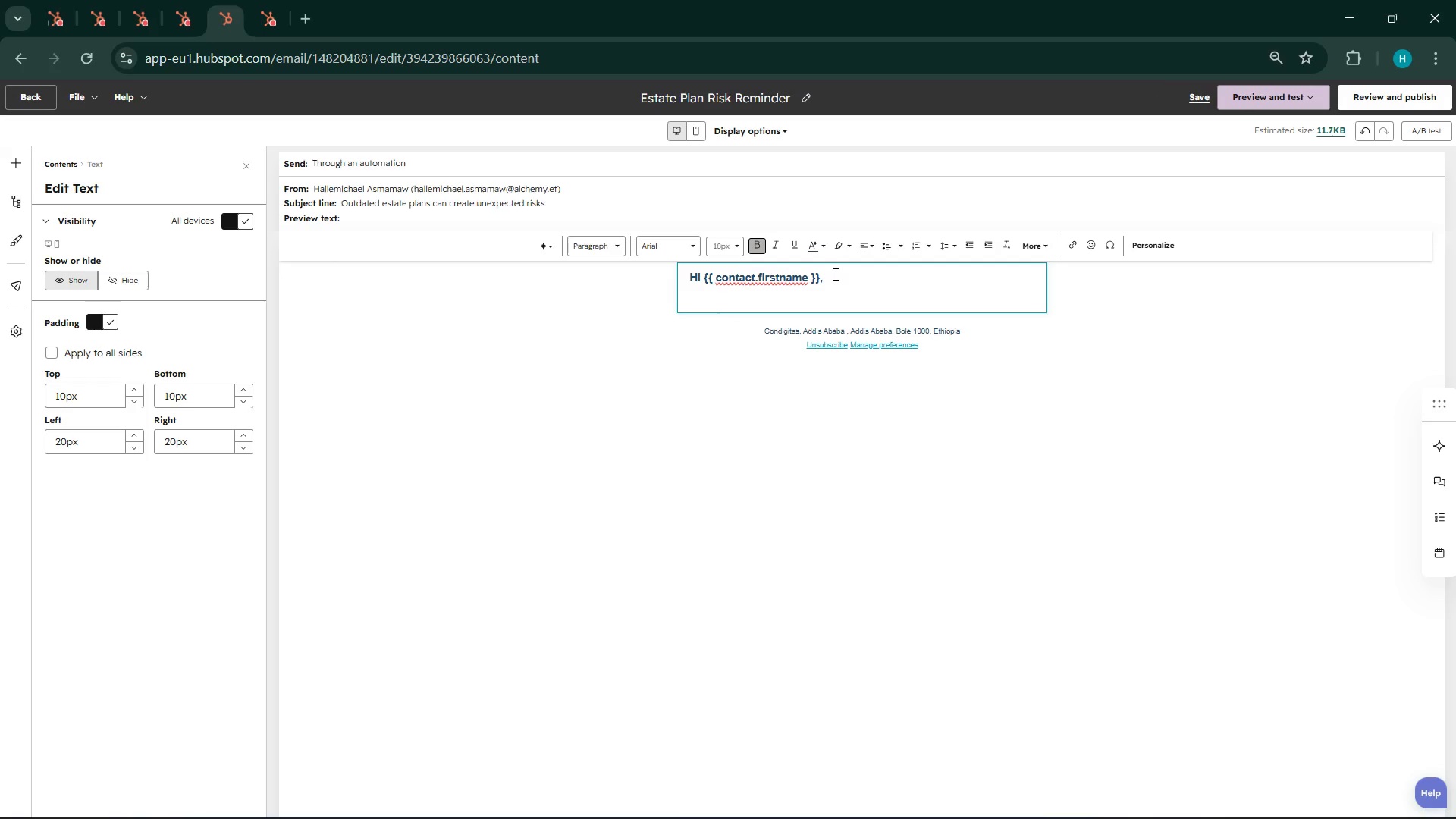 
key(Enter)
 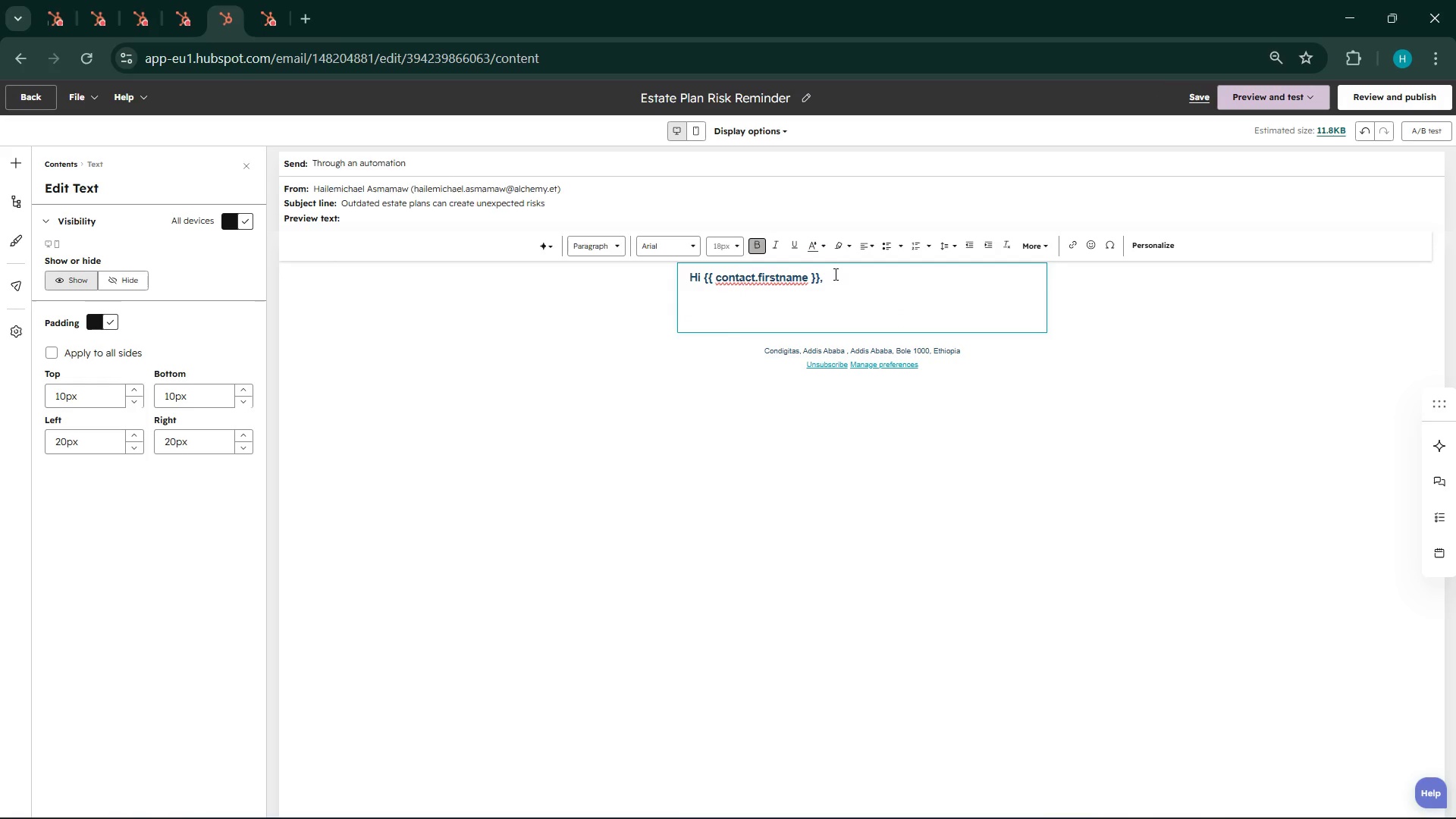 
type(we)
key(Backspace)
key(Backspace)
 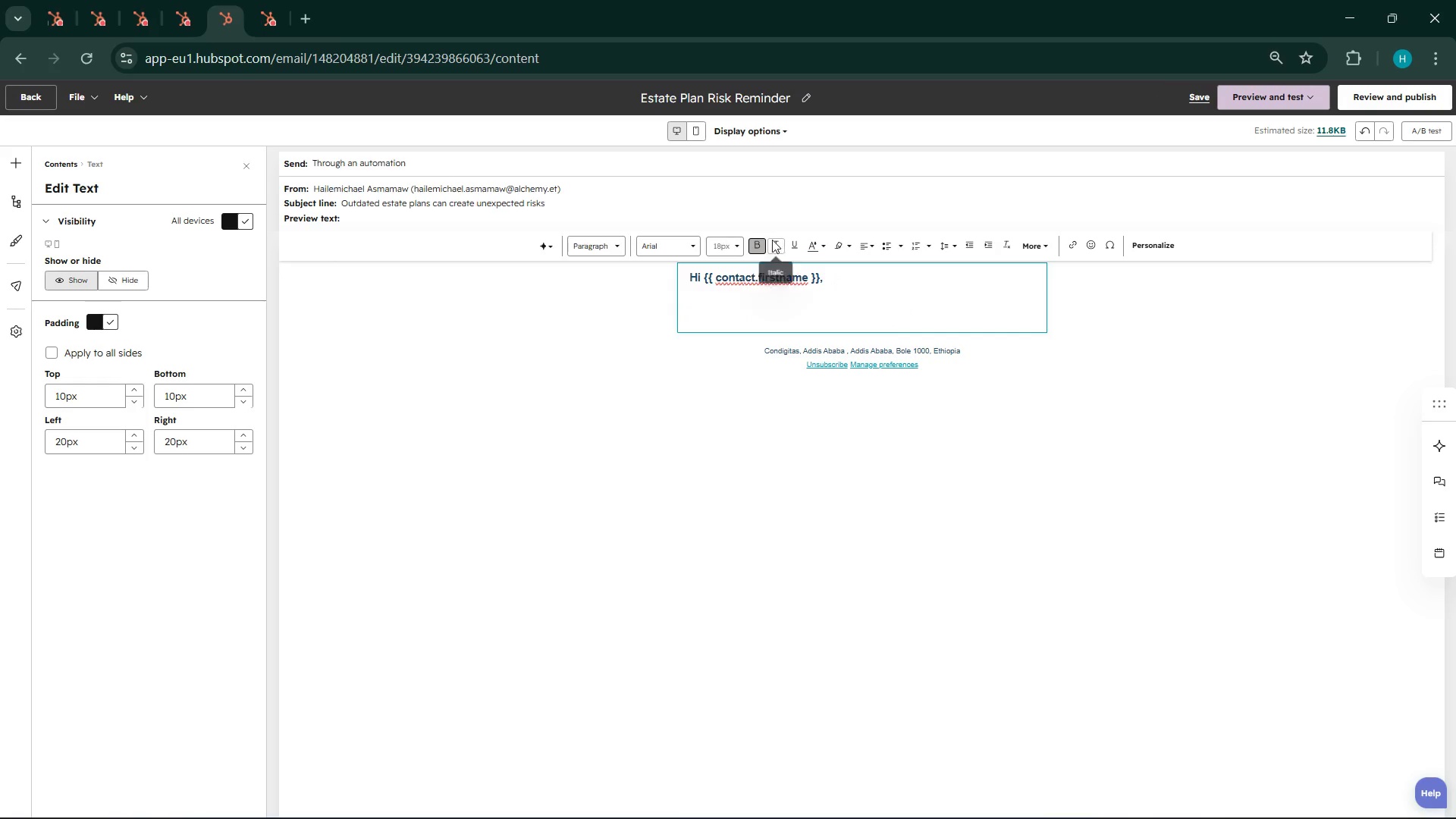 
left_click([761, 242])
 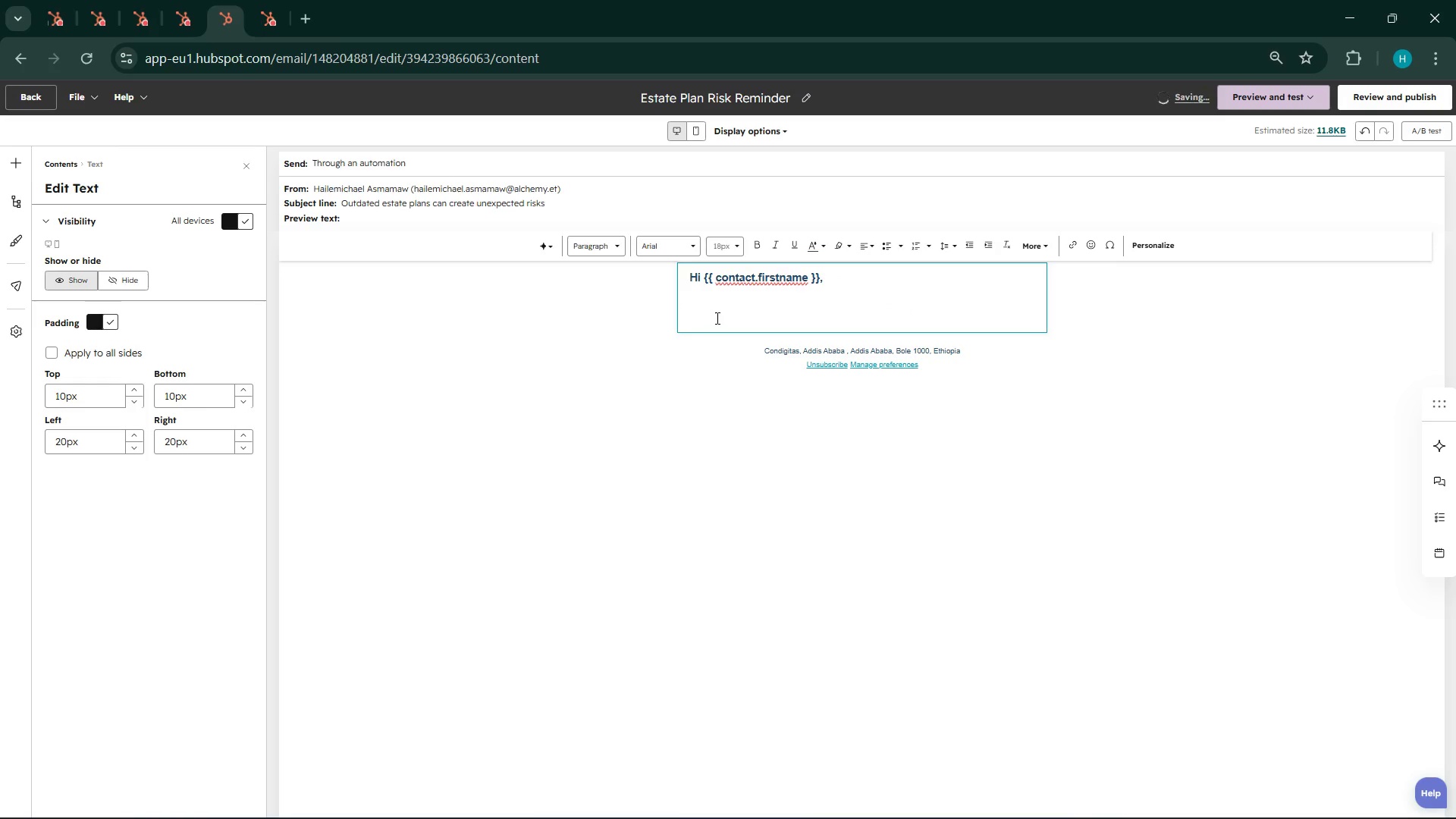 
left_click([716, 318])
 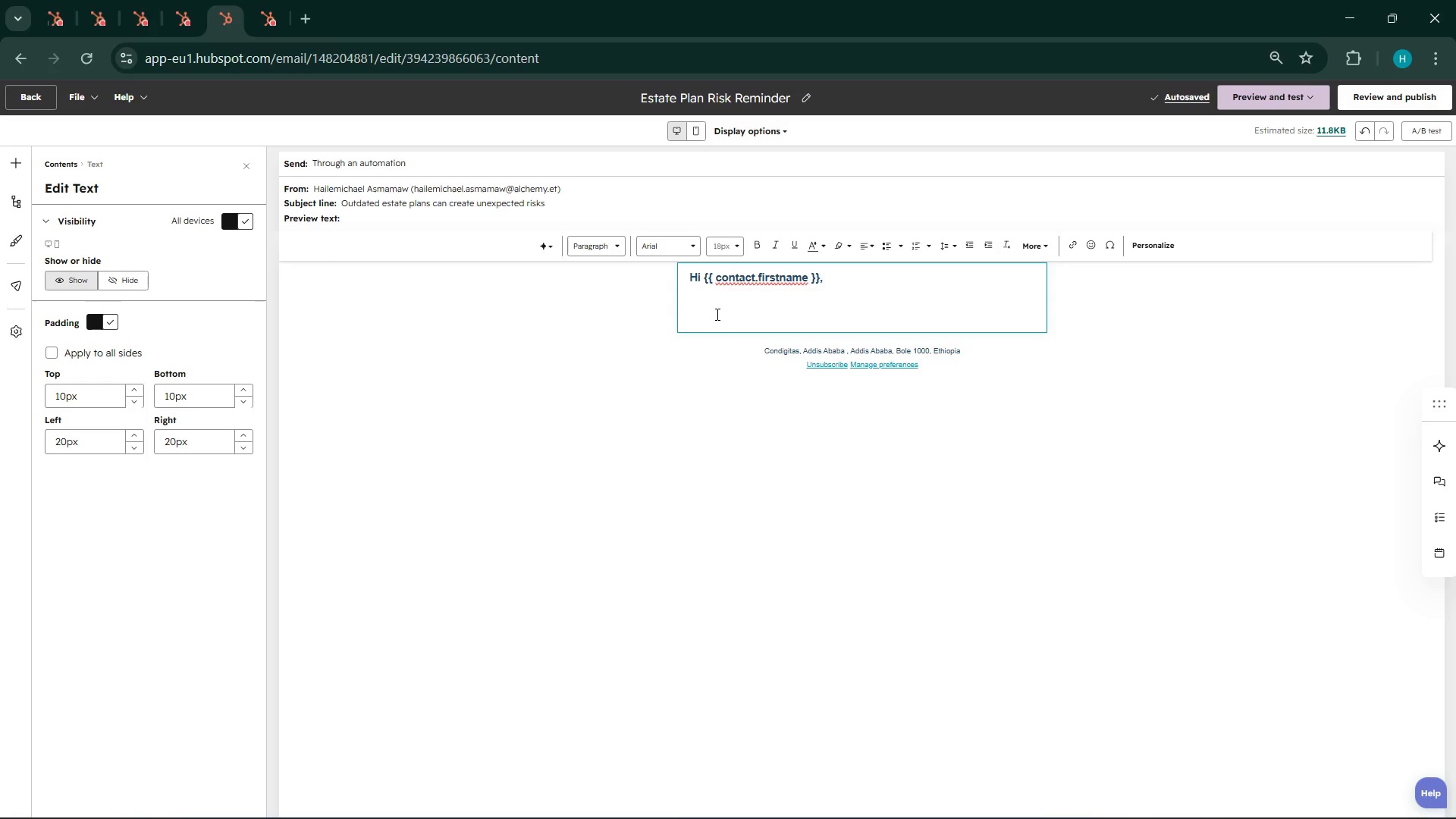 
type(we wanted to follow up on our previ)
 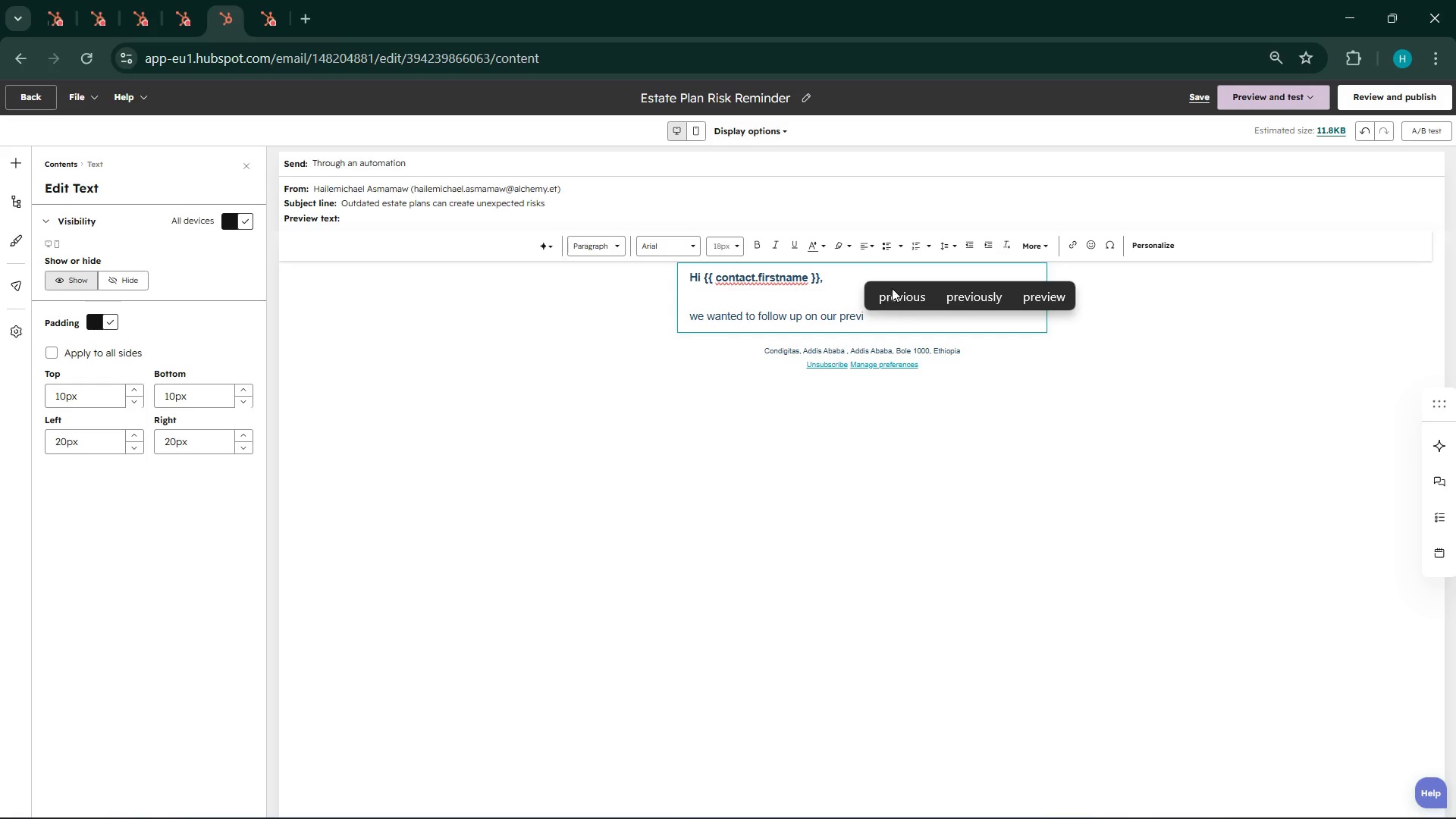 
left_click([901, 293])
 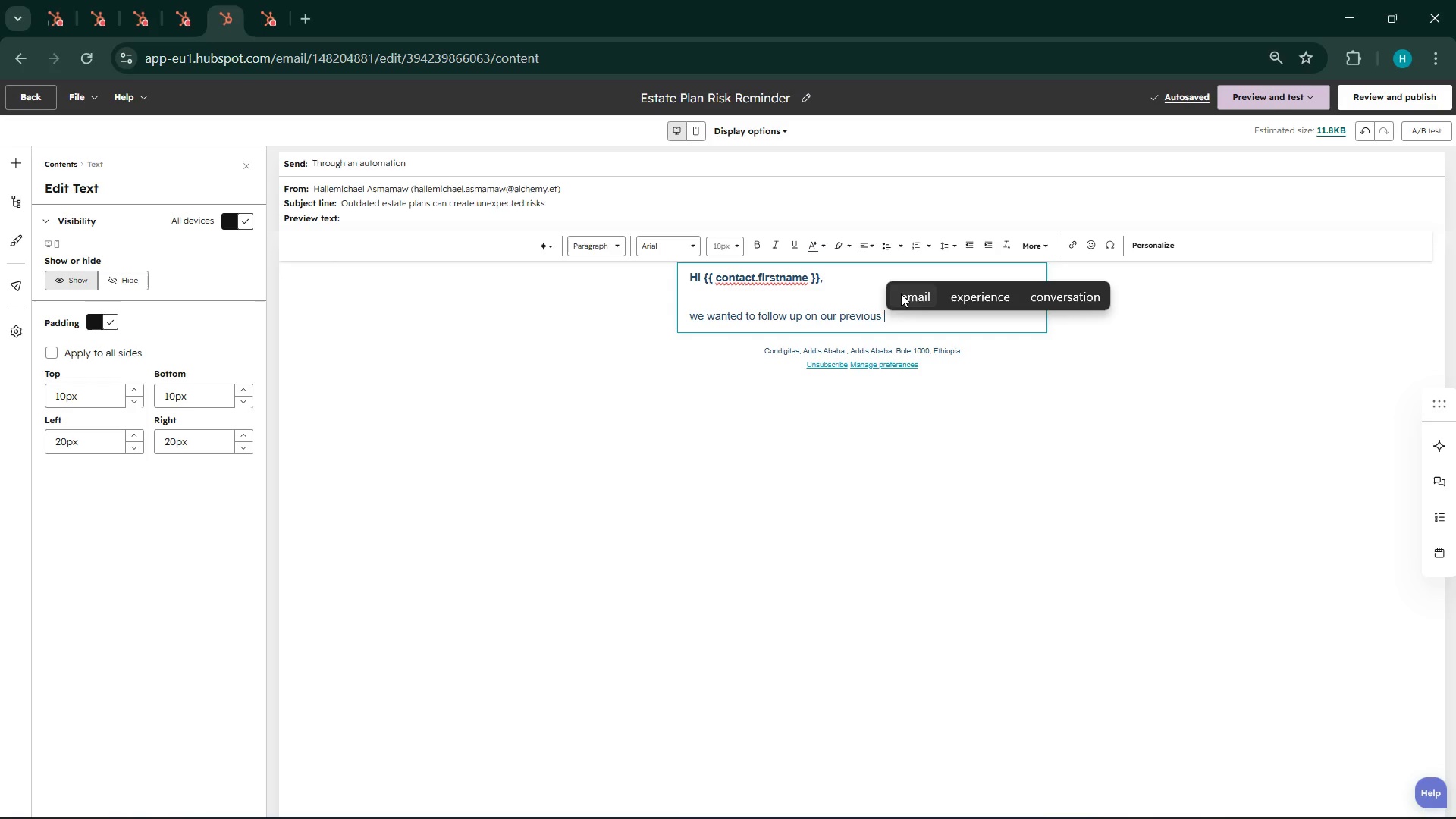 
type(message.)
 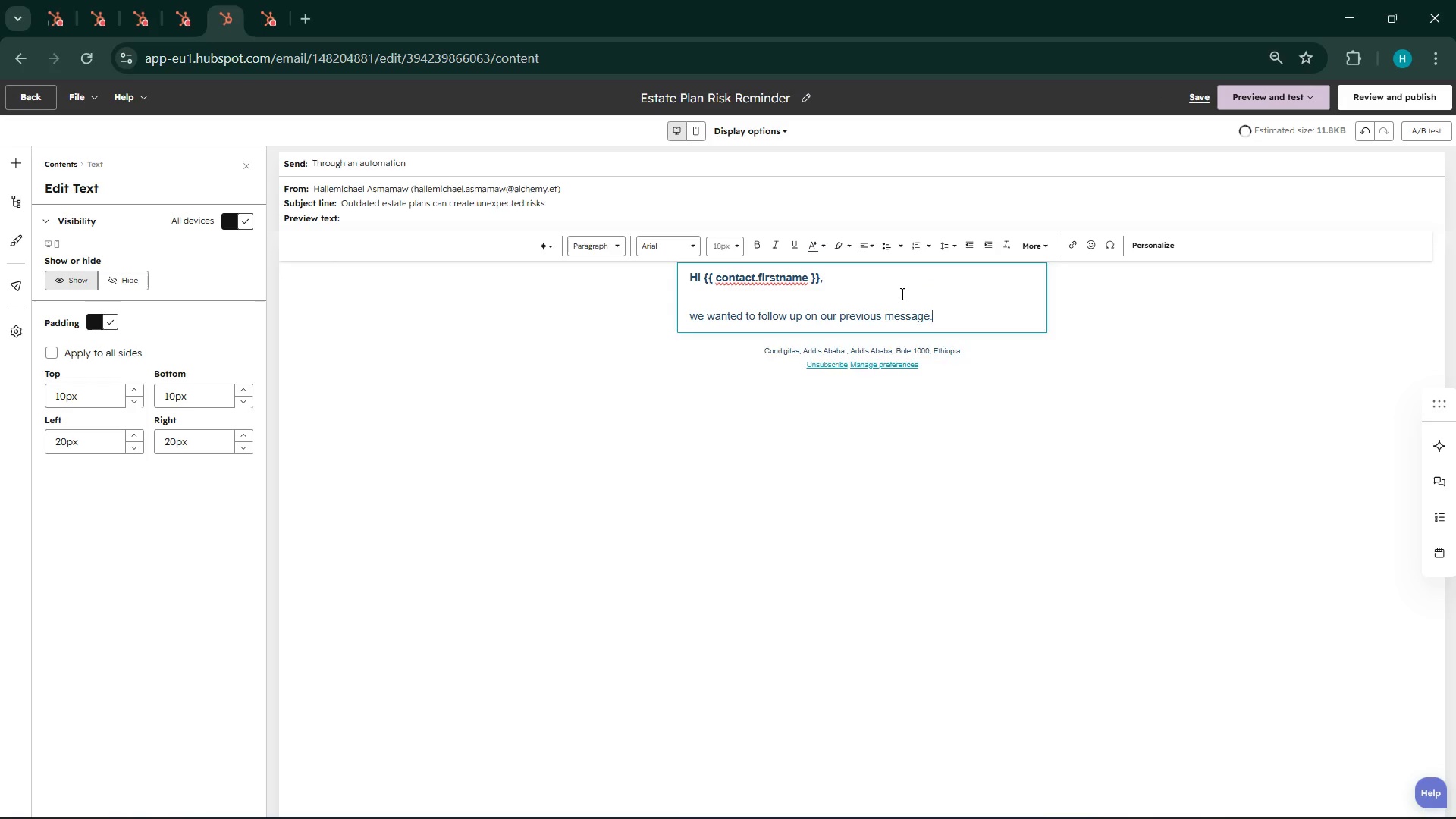 
key(Enter)
 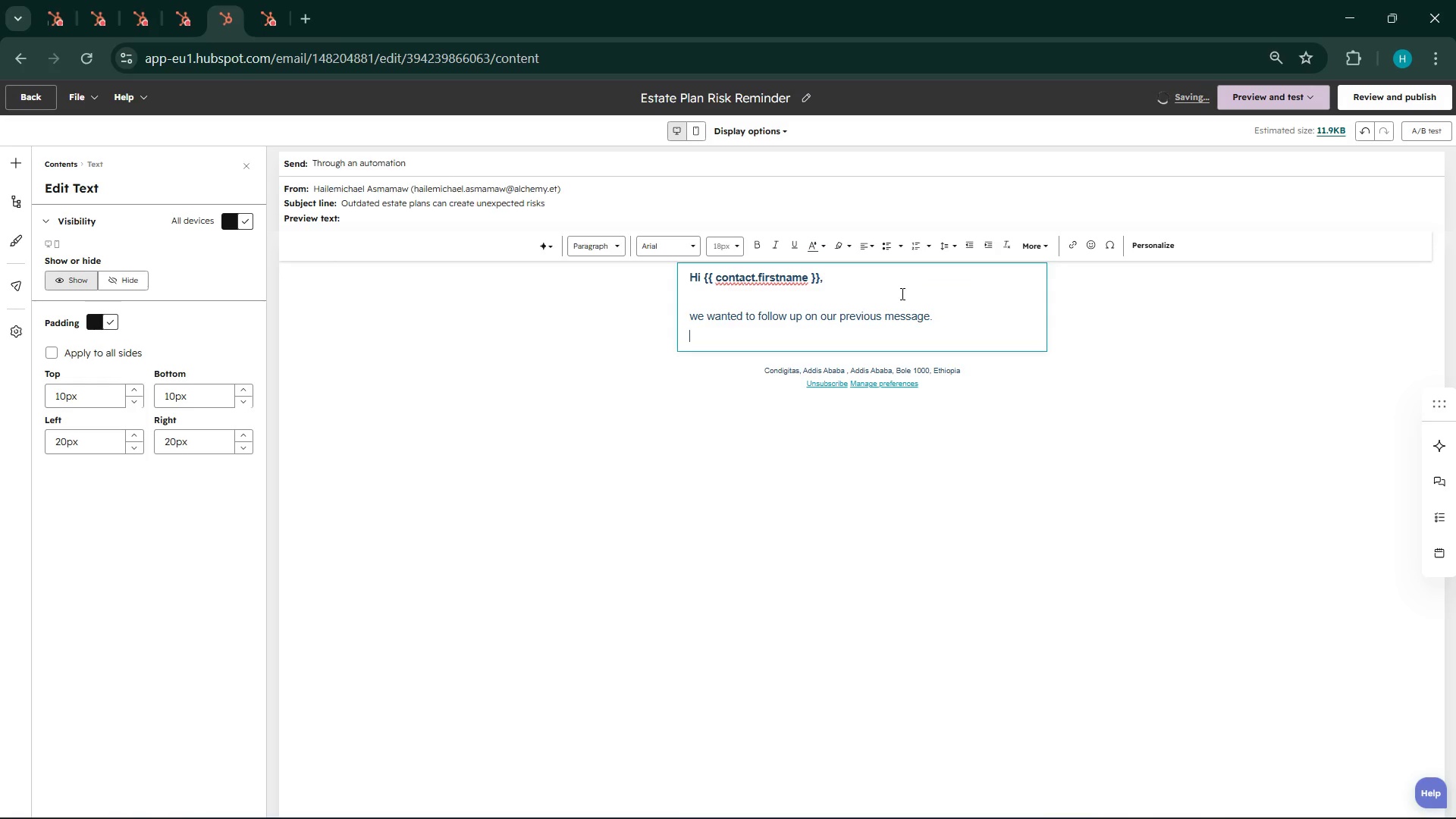 
type(An Outdated )
key(Backspace)
key(Backspace)
key(Backspace)
key(Backspace)
key(Backspace)
key(Backspace)
key(Backspace)
key(Backspace)
key(Backspace)
type(outdated estate plan can sometimes )
 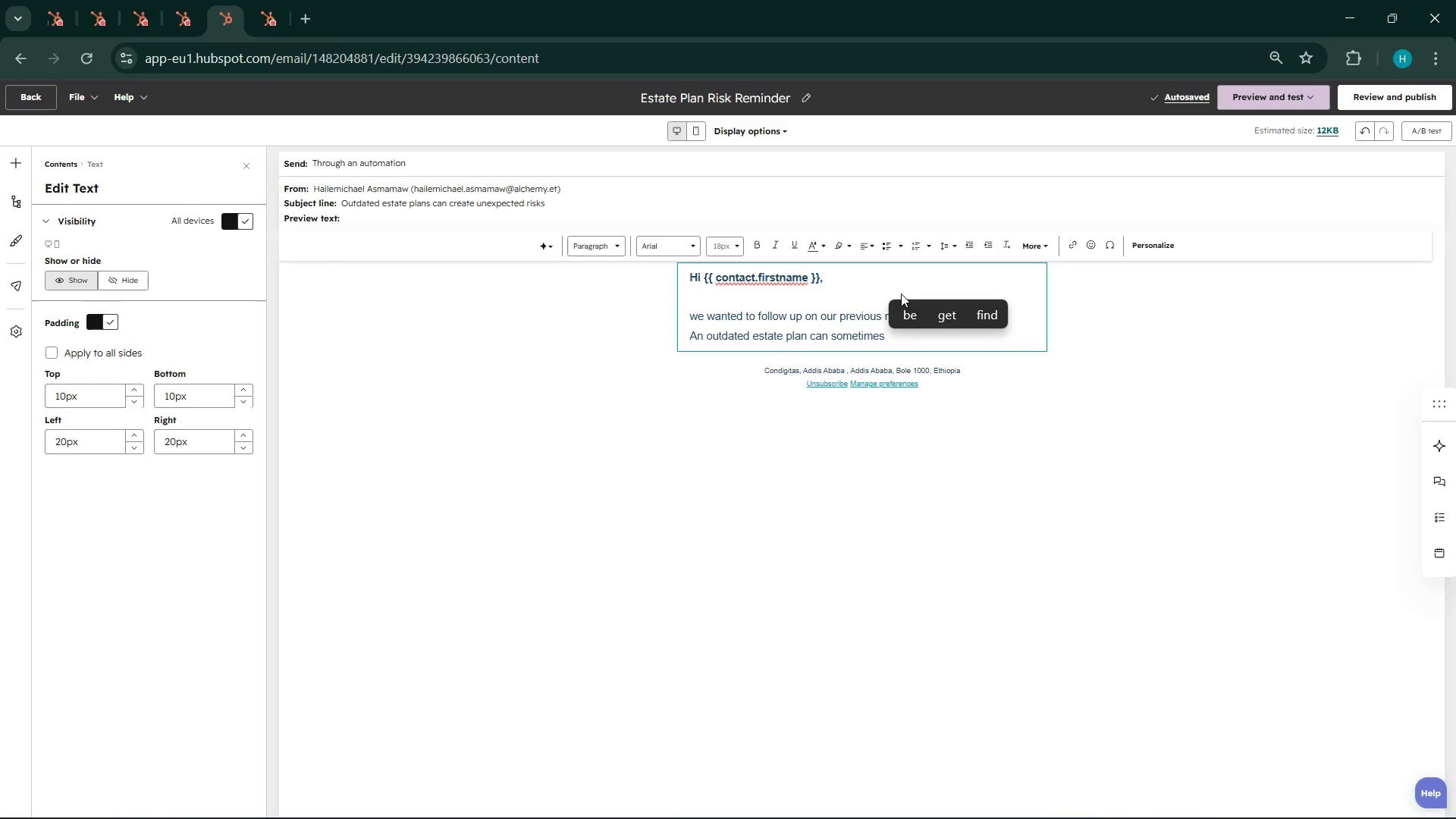 
type(lead to )
 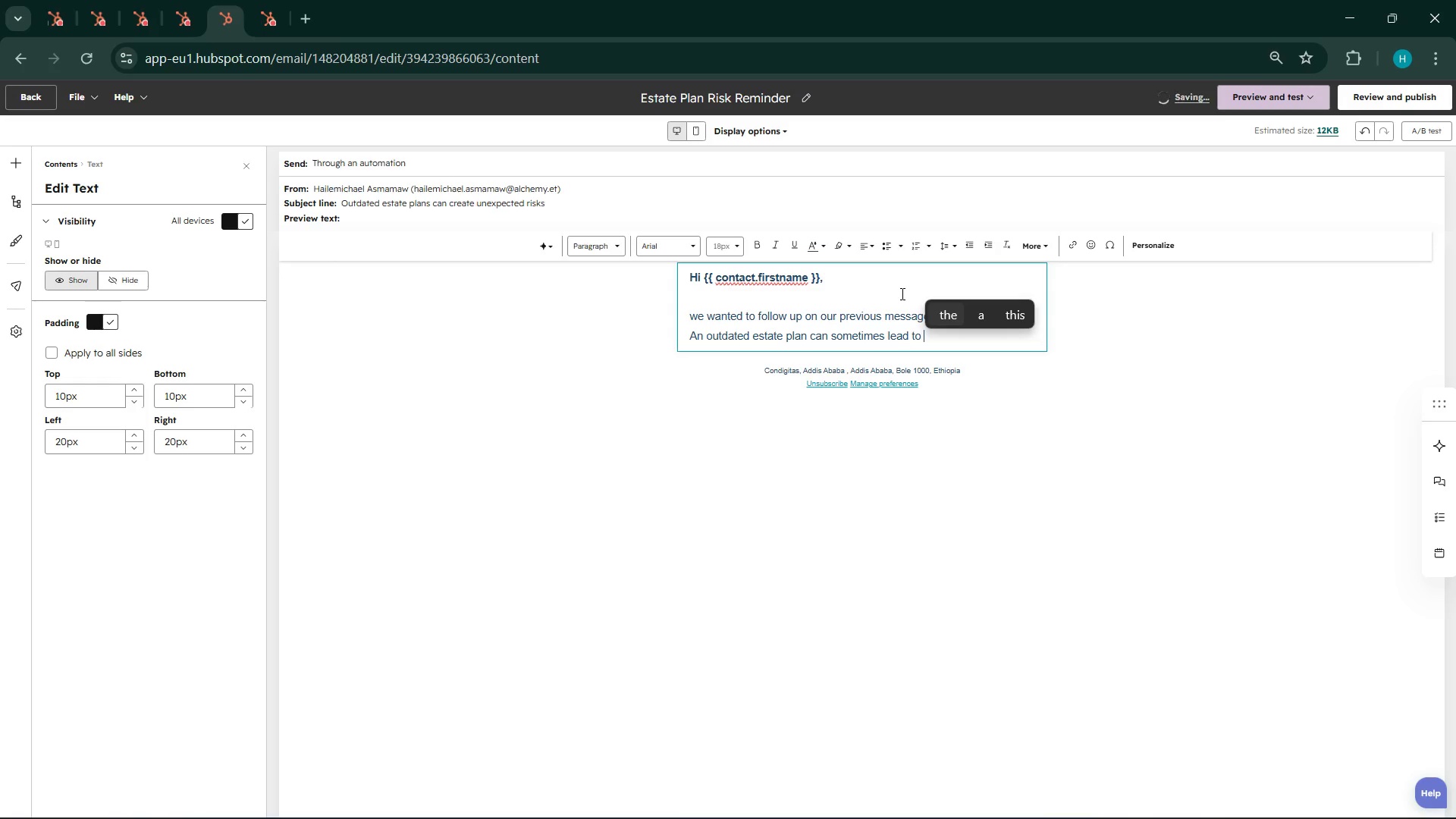 
type(uninte)
 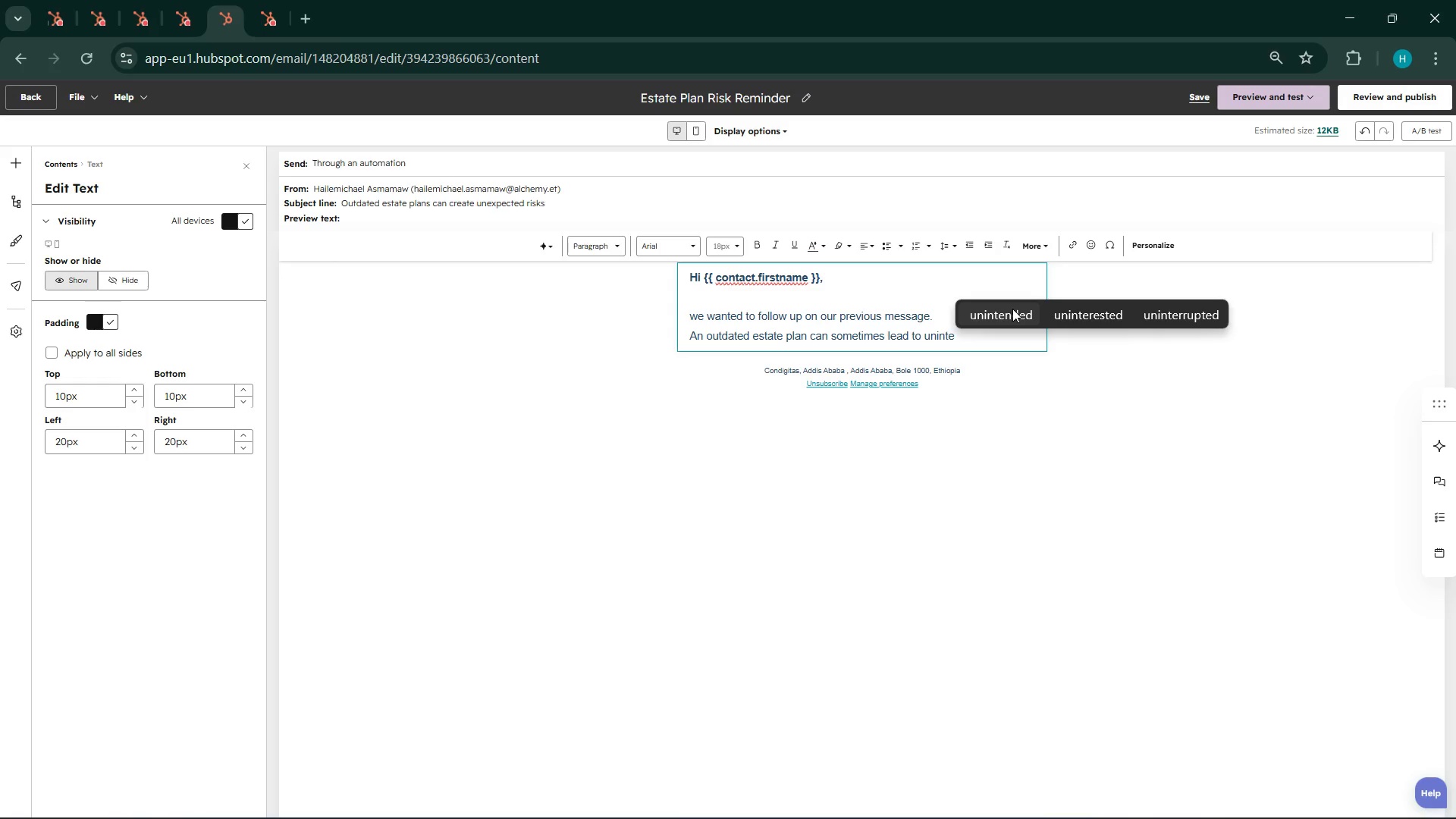 
left_click([1012, 309])
 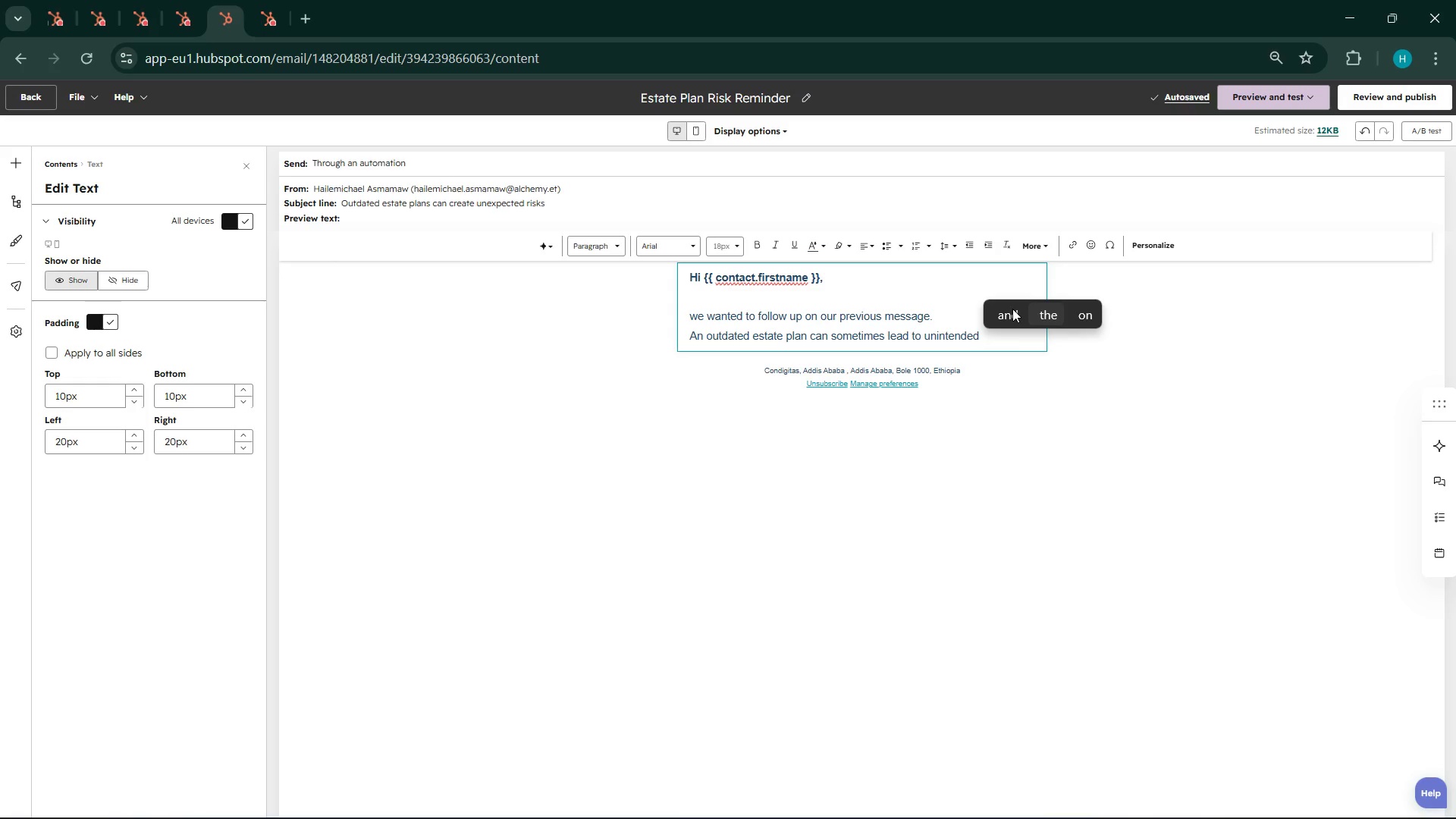 
wait(9.17)
 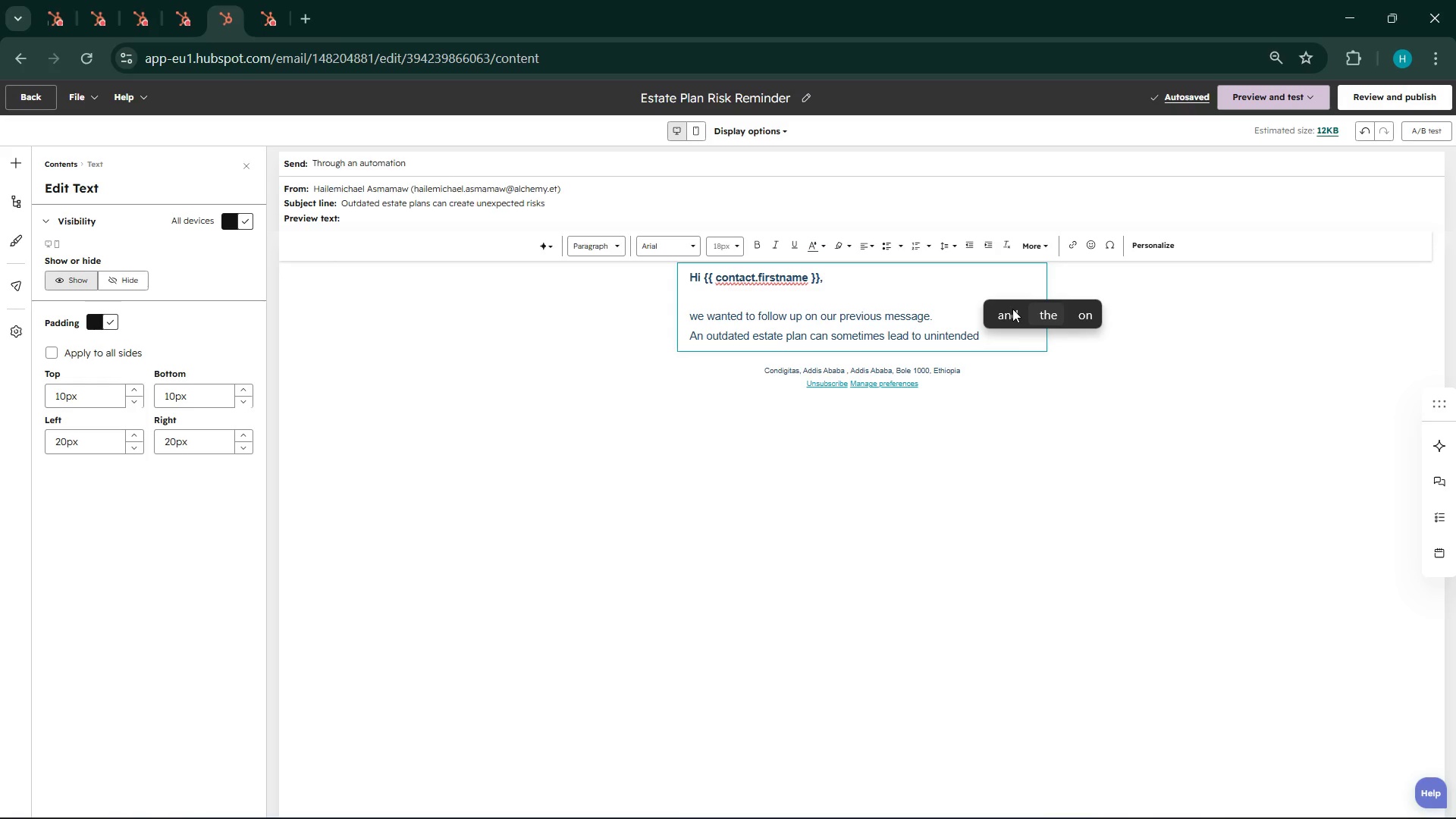 
left_click([701, 322])
 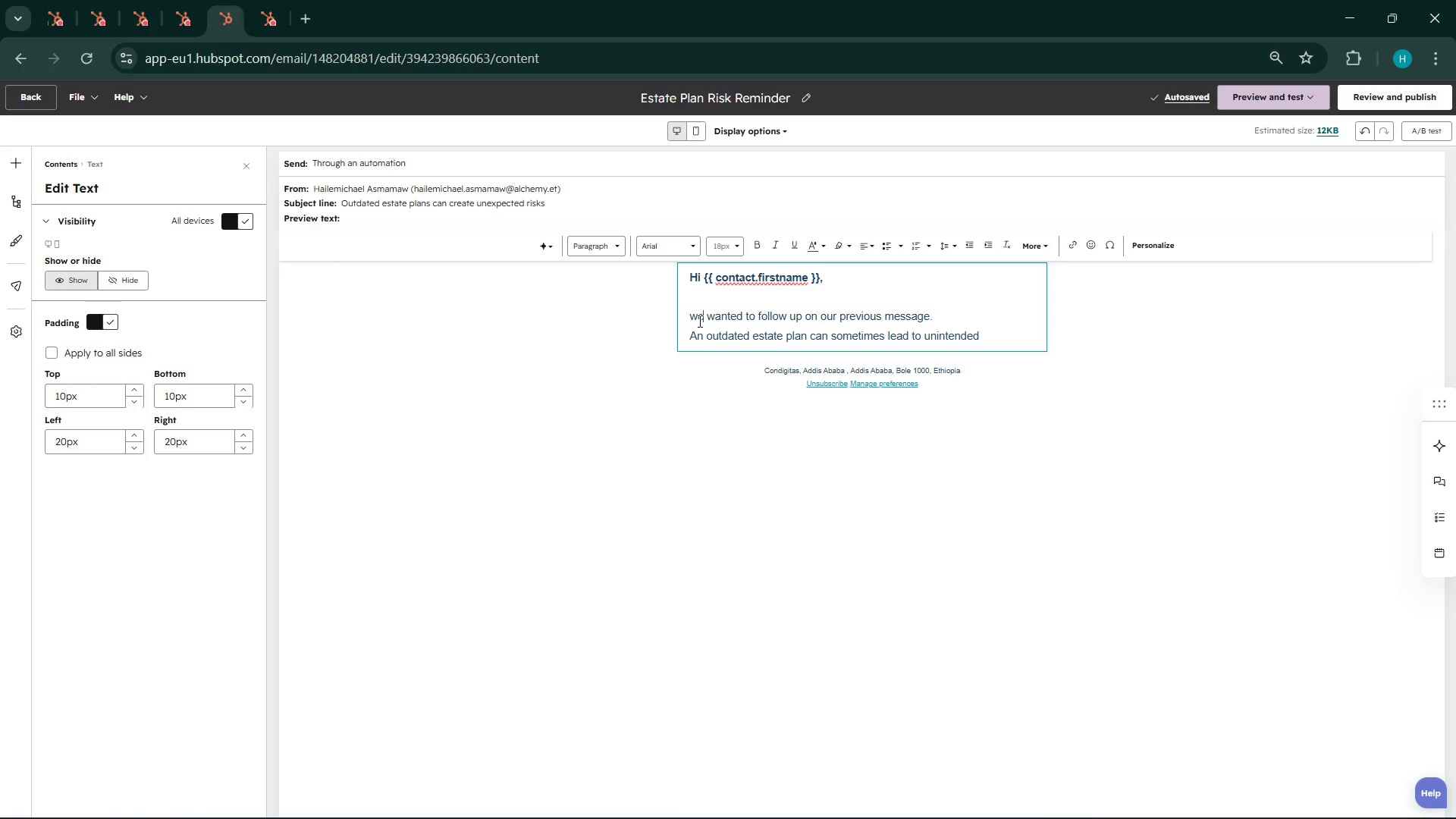 
left_click([698, 321])
 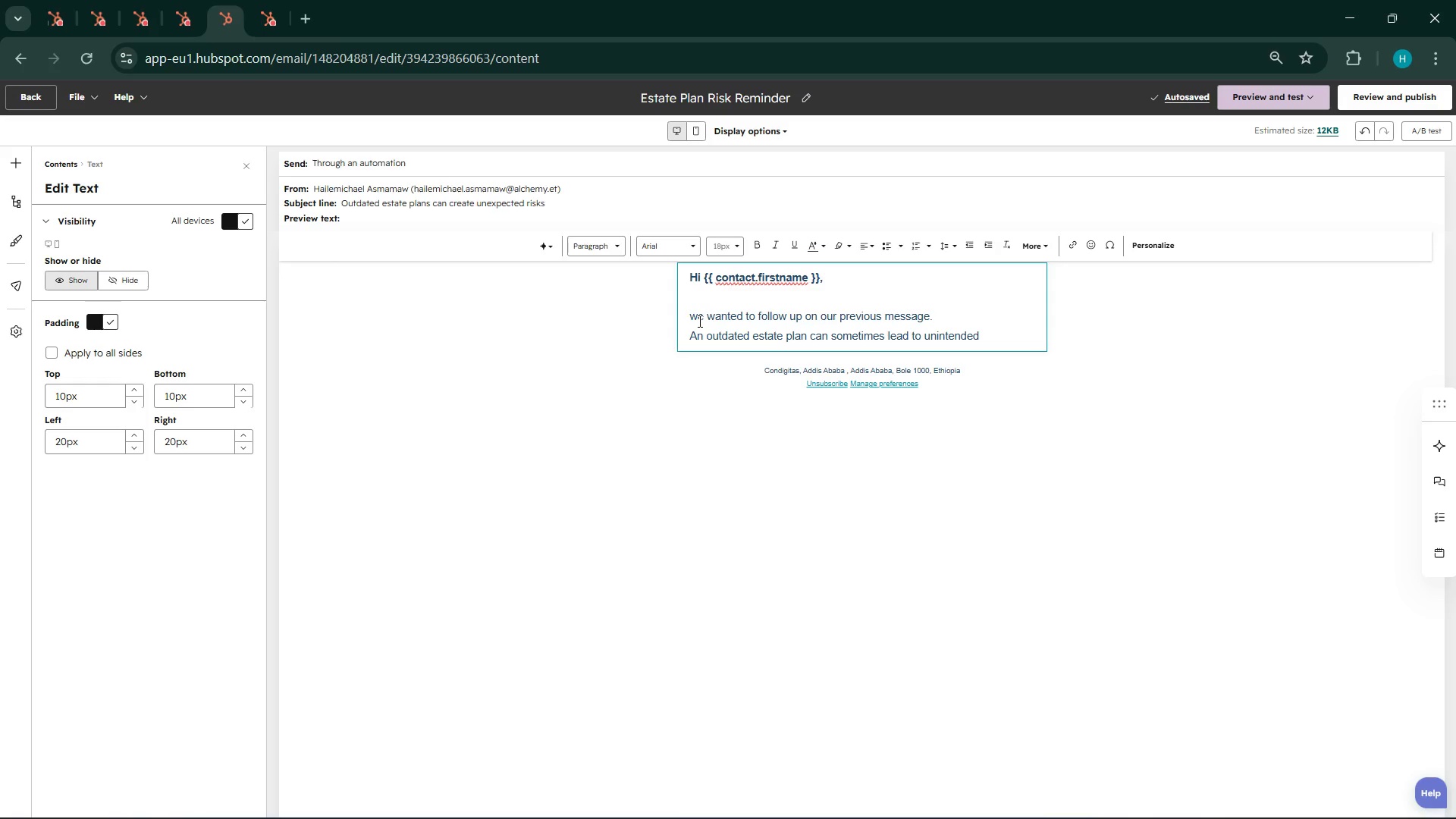 
key(Backspace)
 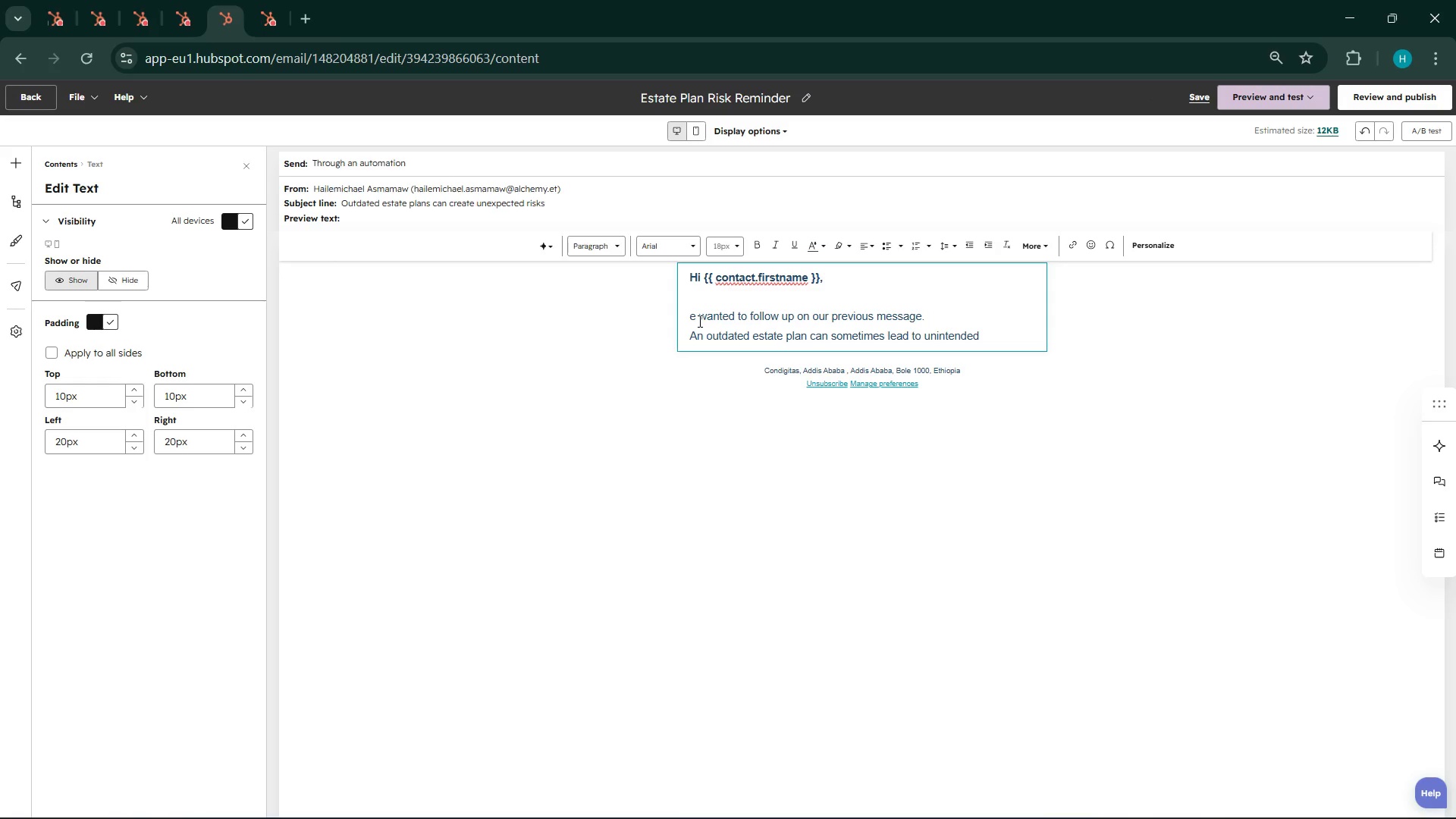 
key(Shift+W)
 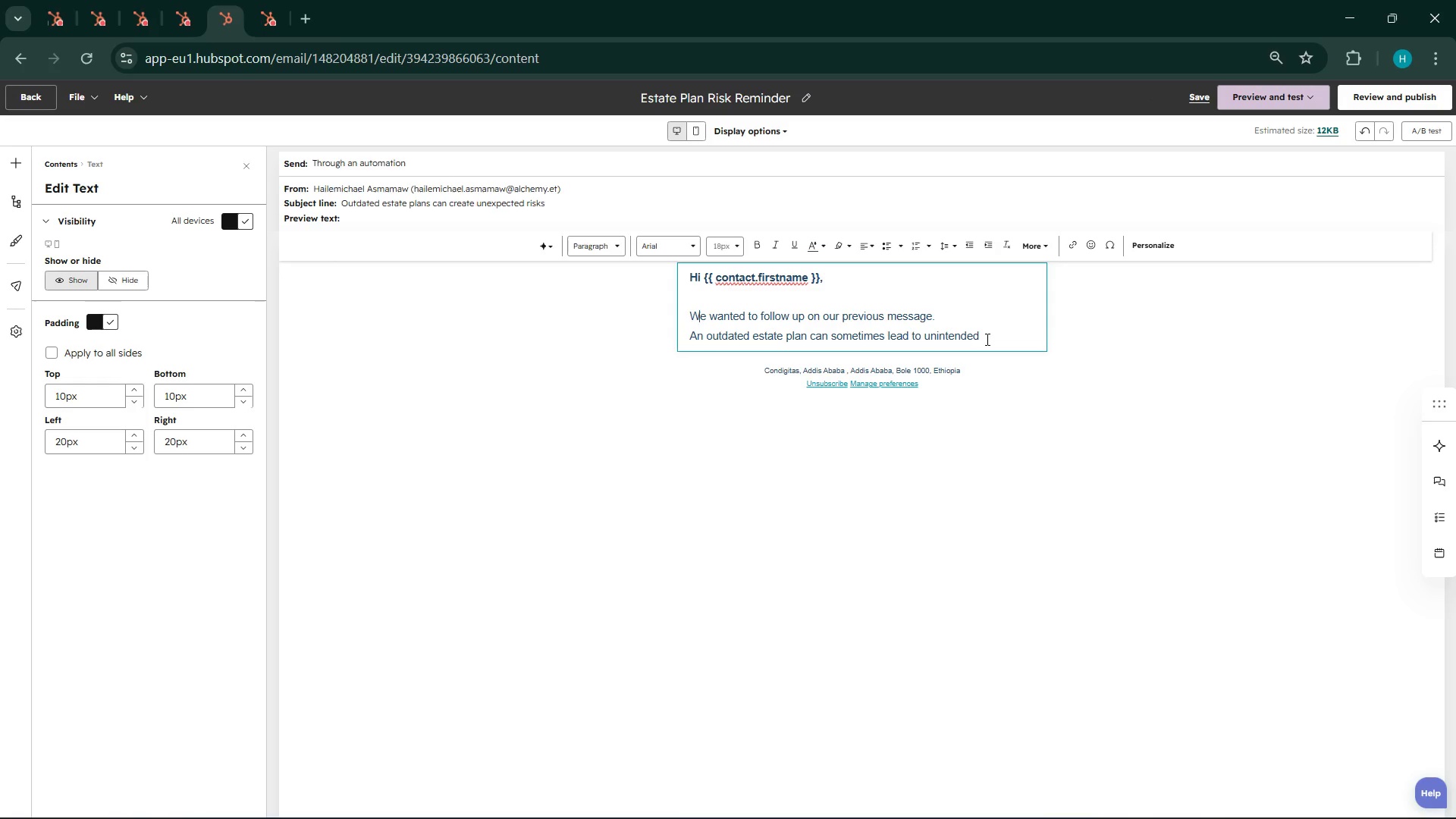 
left_click([995, 339])
 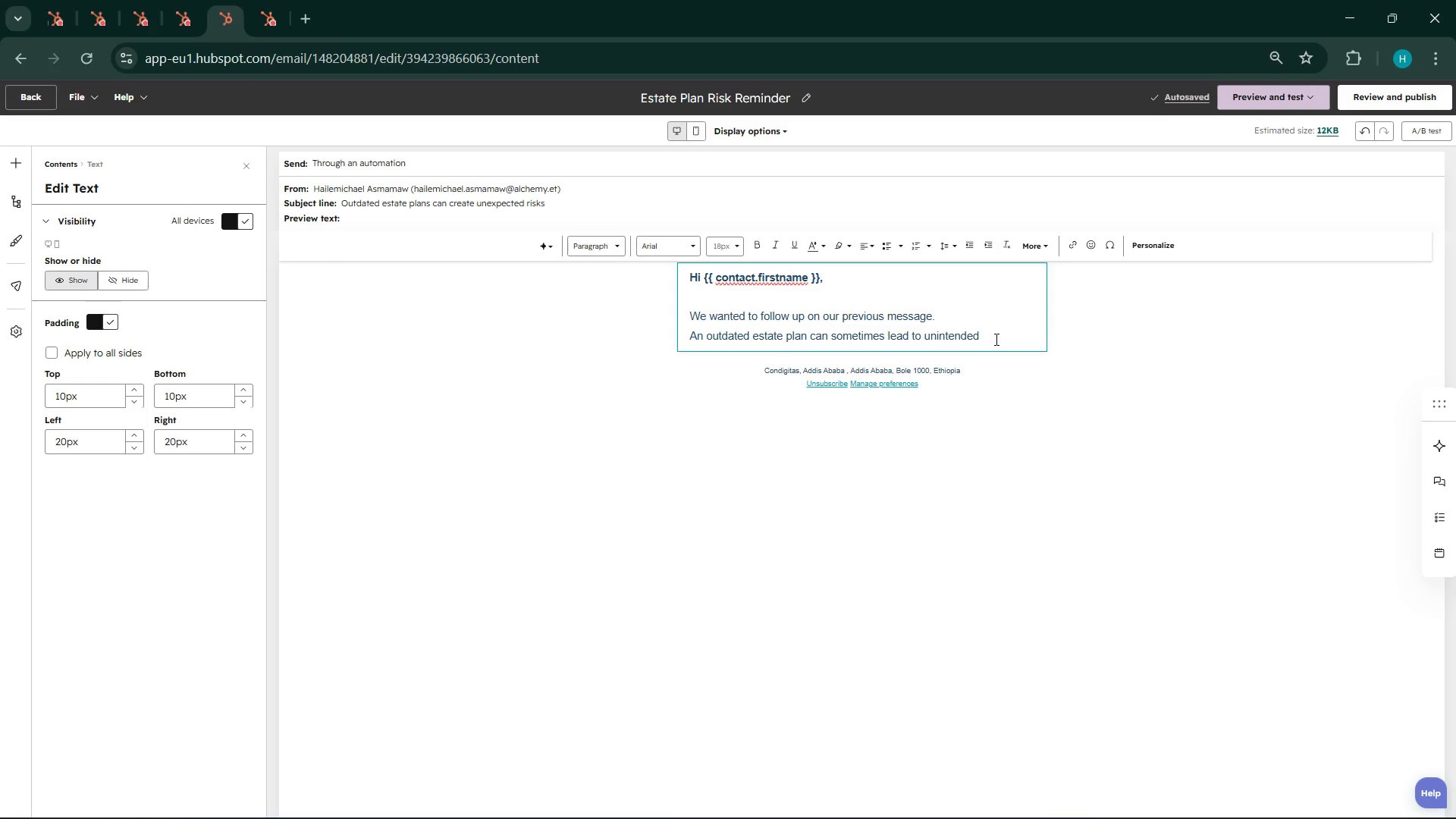 
type(outv)
key(Backspace)
type(comes)
 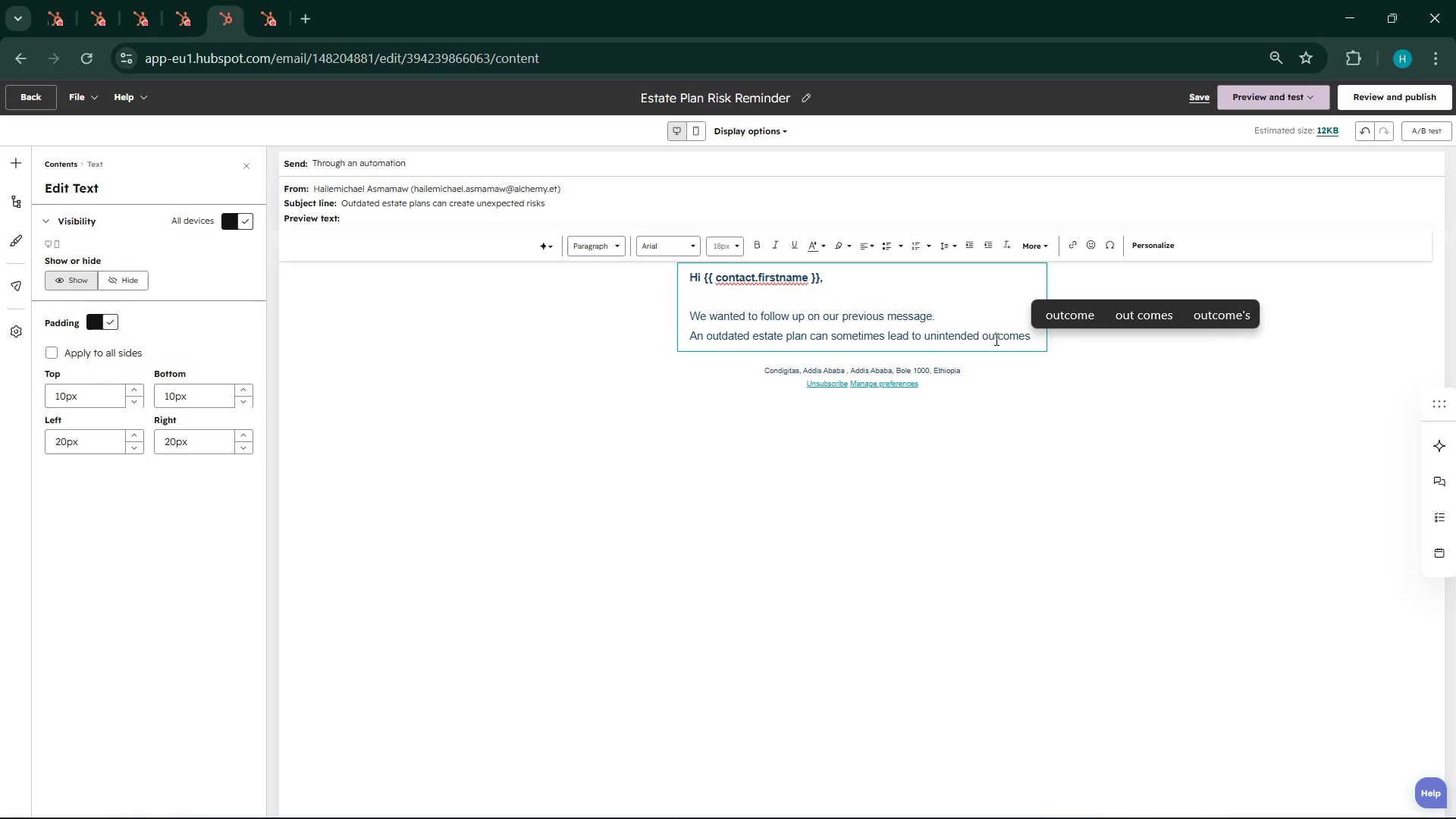 
key(Enter)
 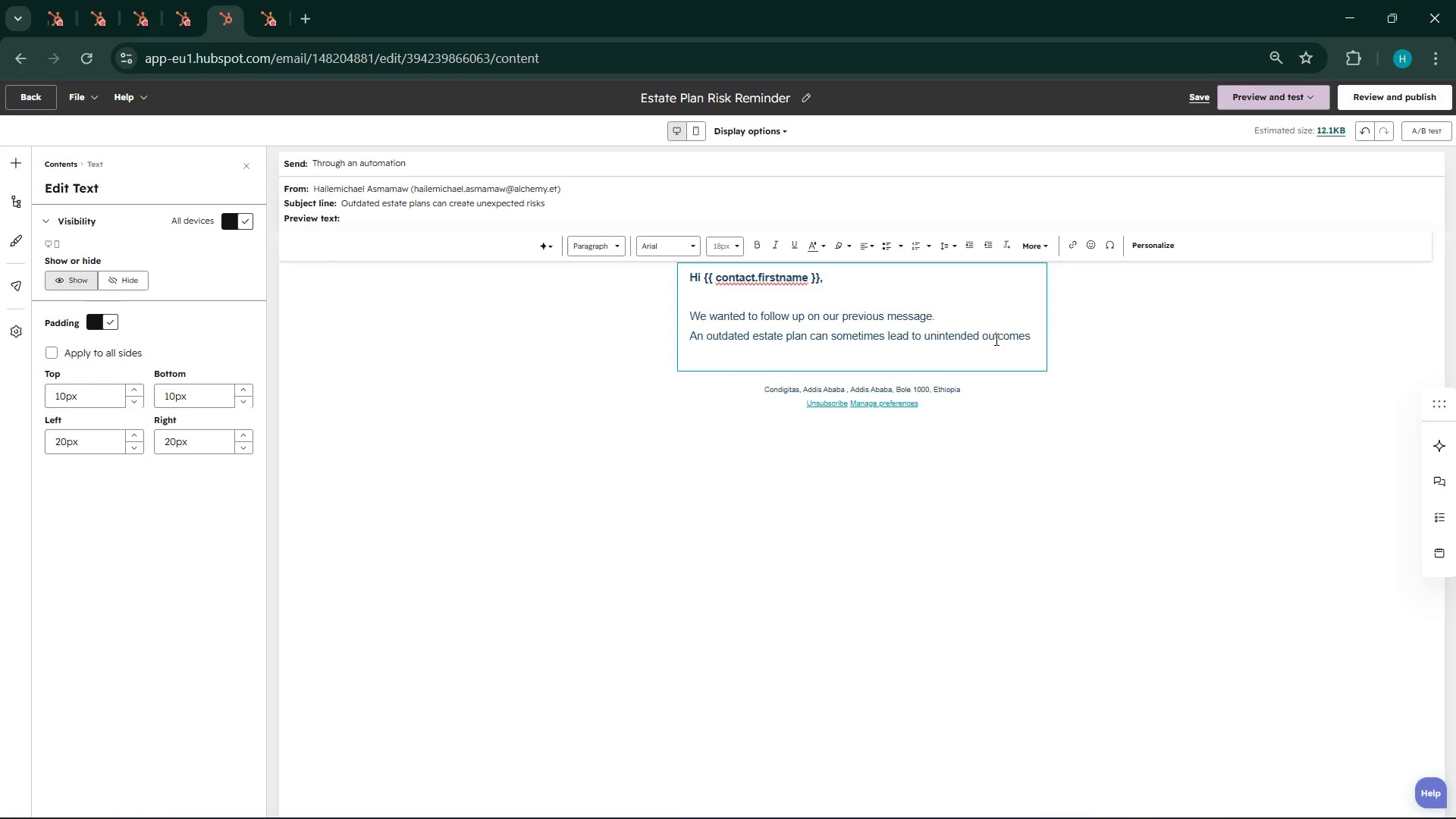 
type(especia)
 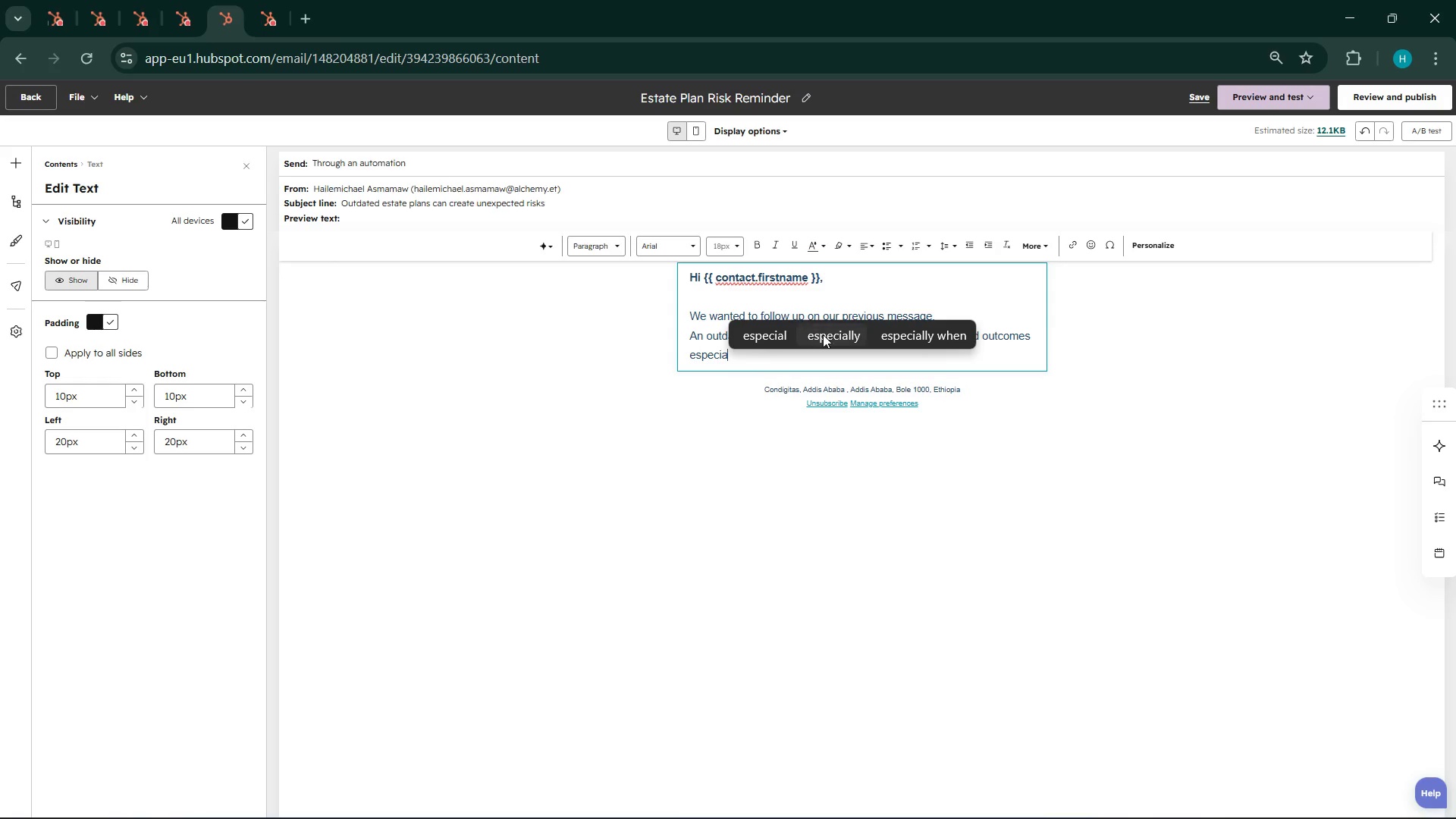 
left_click([823, 334])
 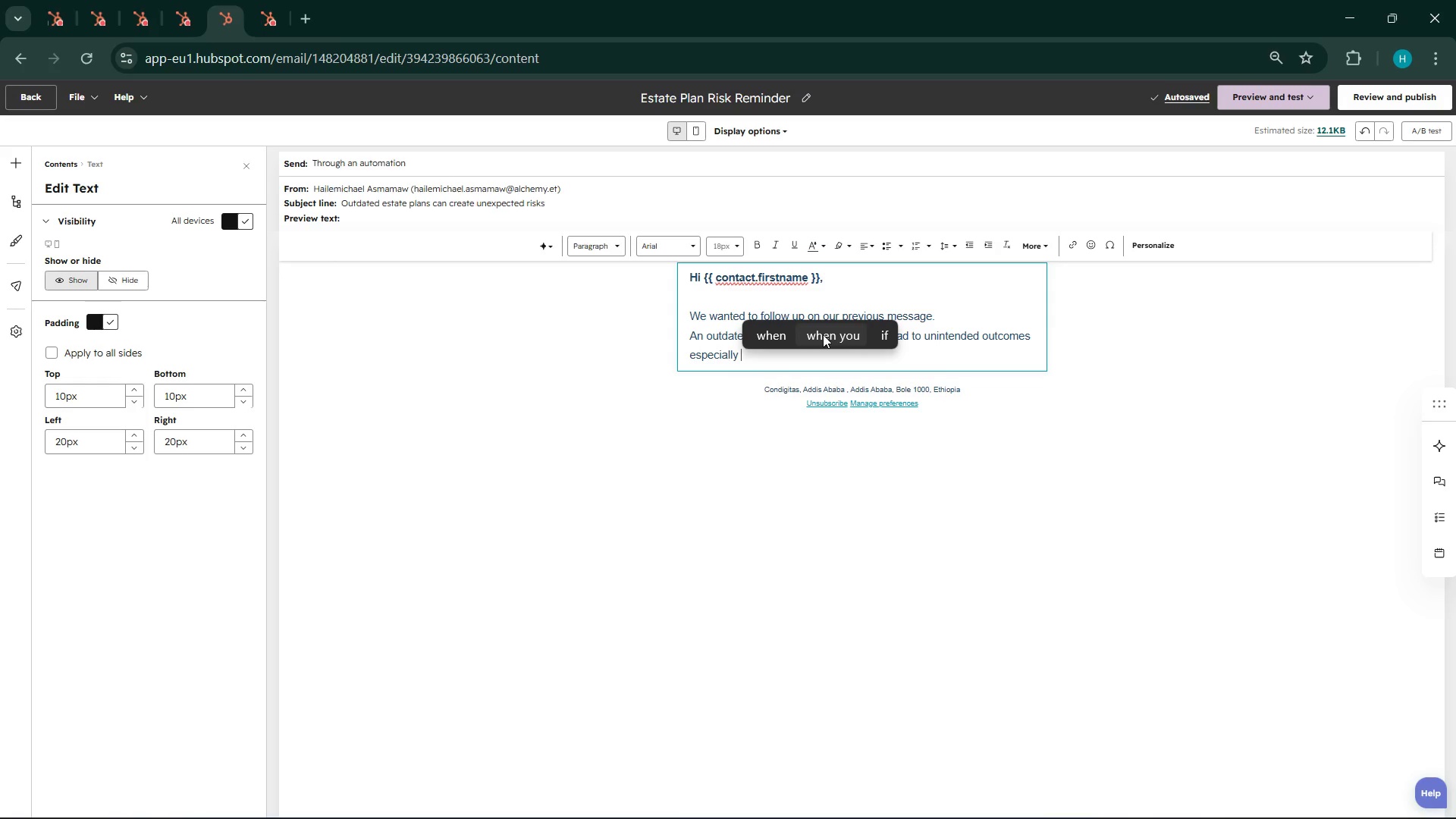 
type(when ne)
key(Backspace)
key(Backspace)
type(benefi)
 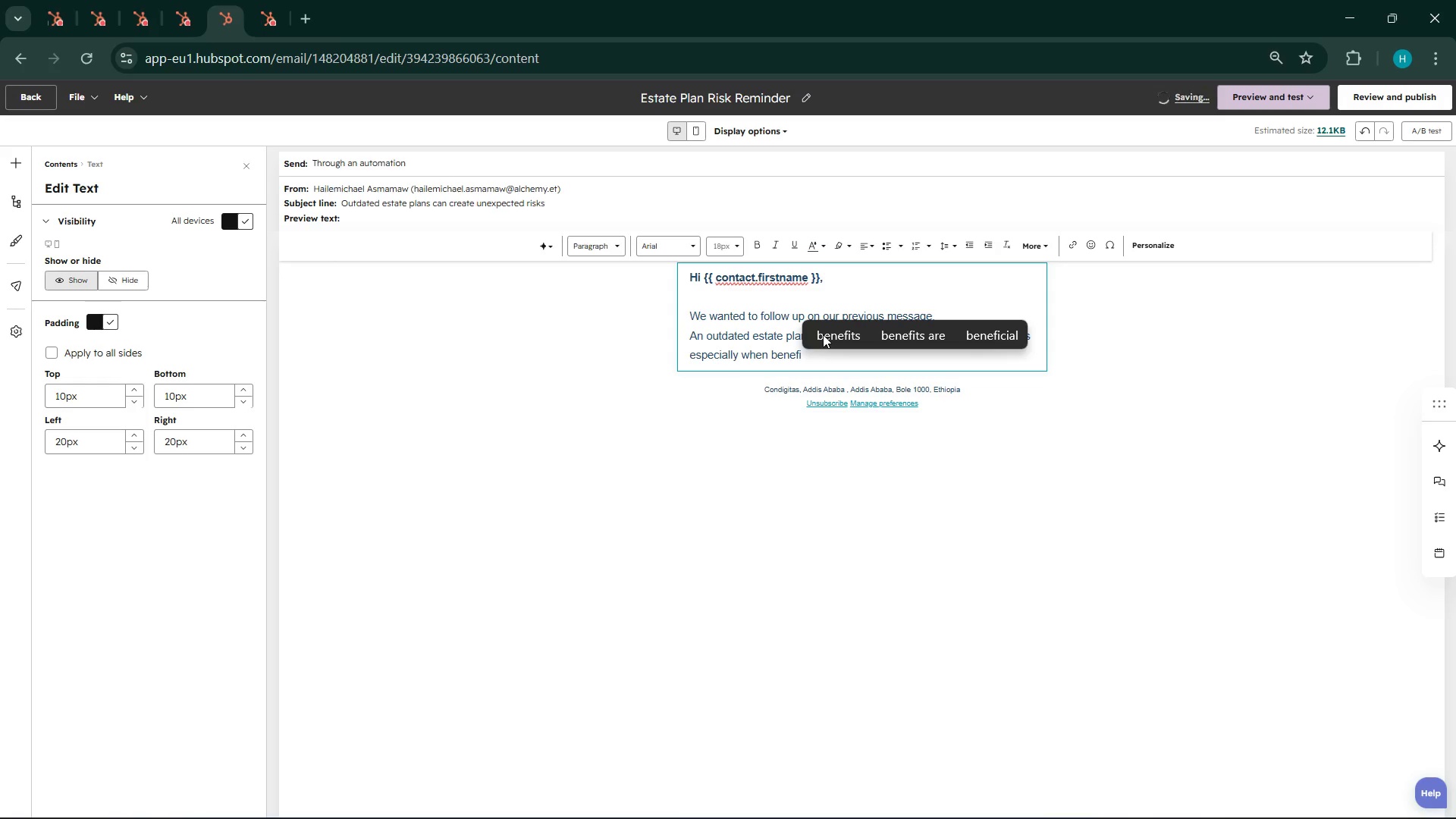 
type(cia)
 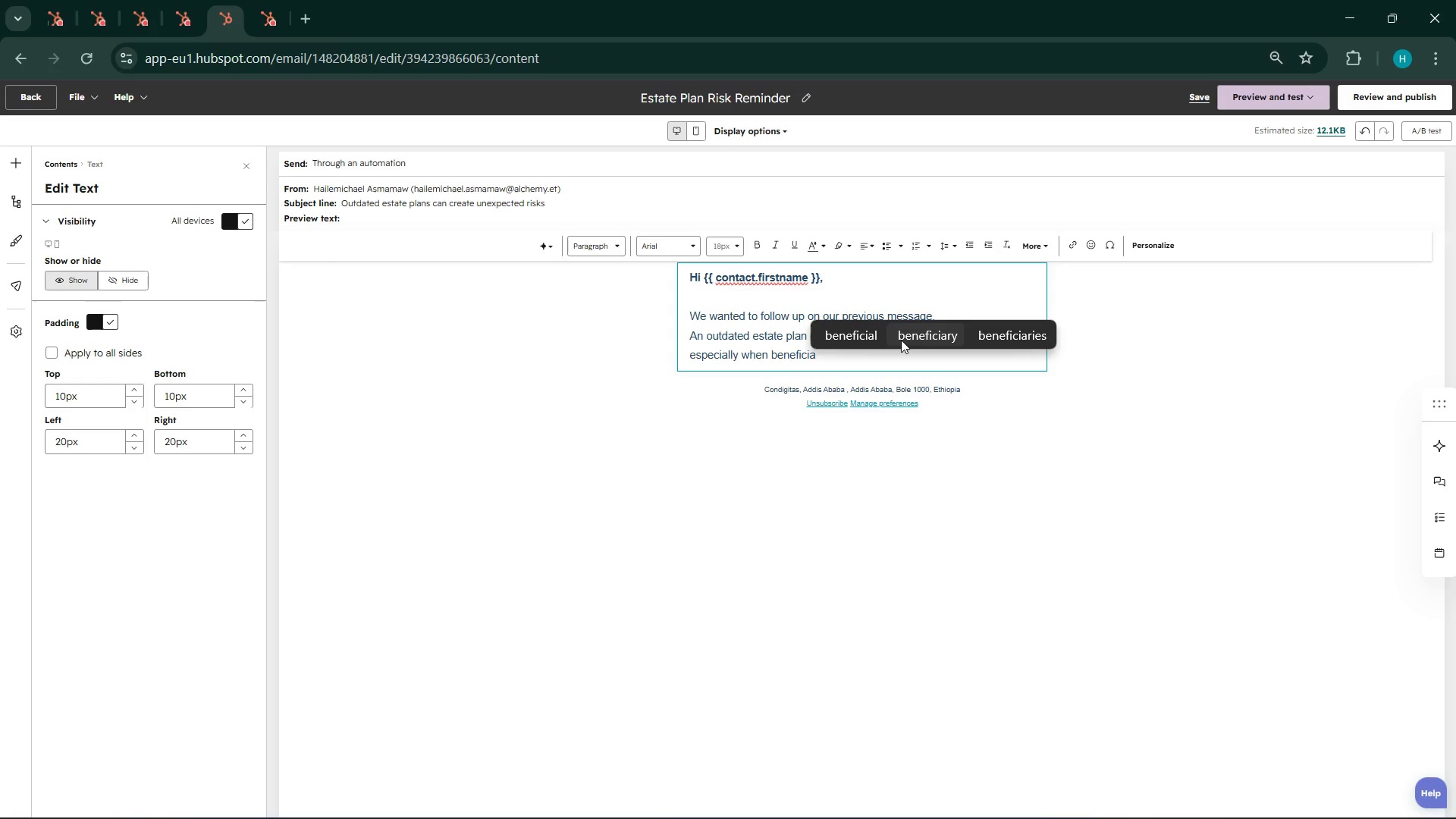 
left_click([901, 340])
 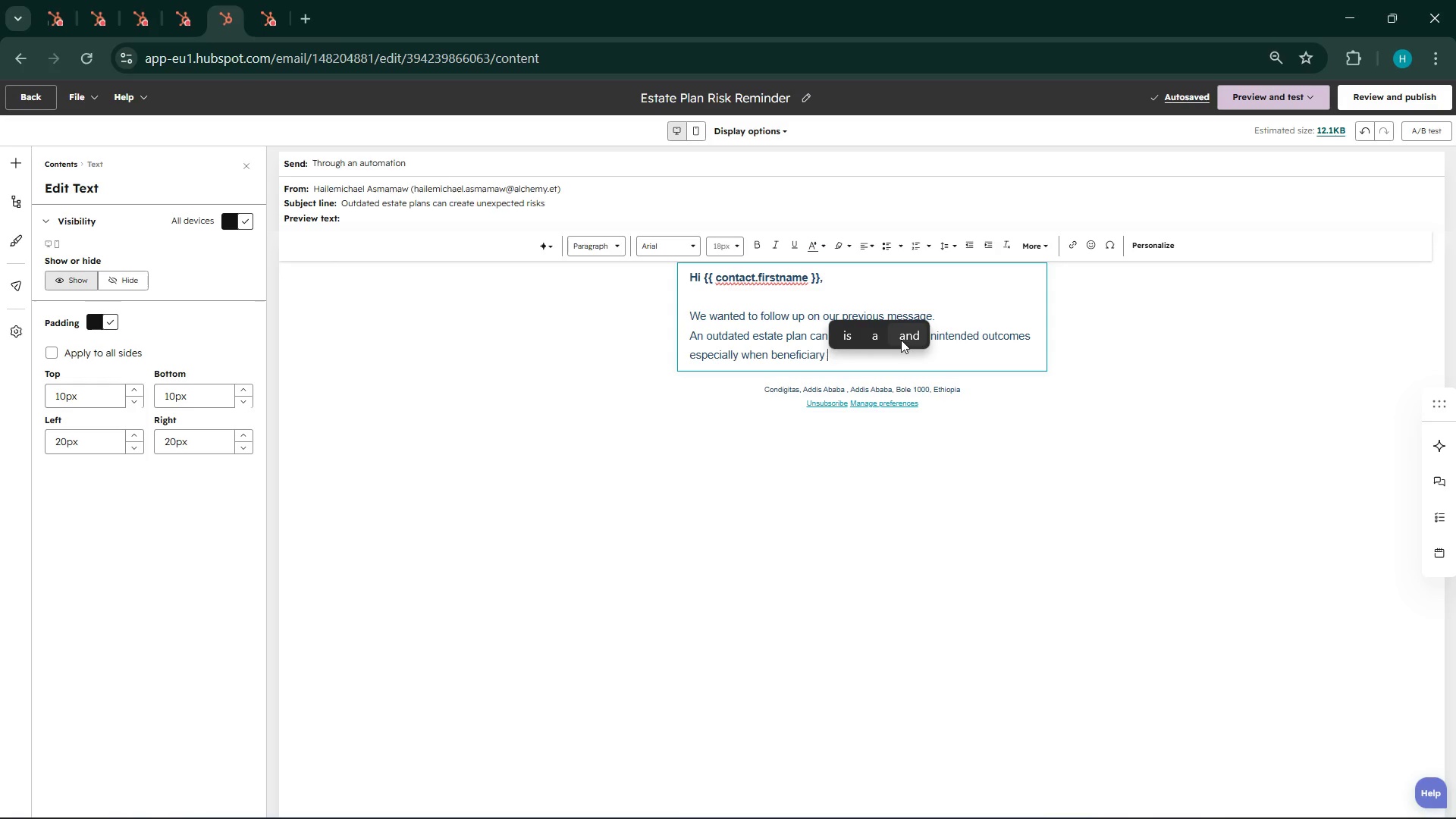 
wait(23.39)
 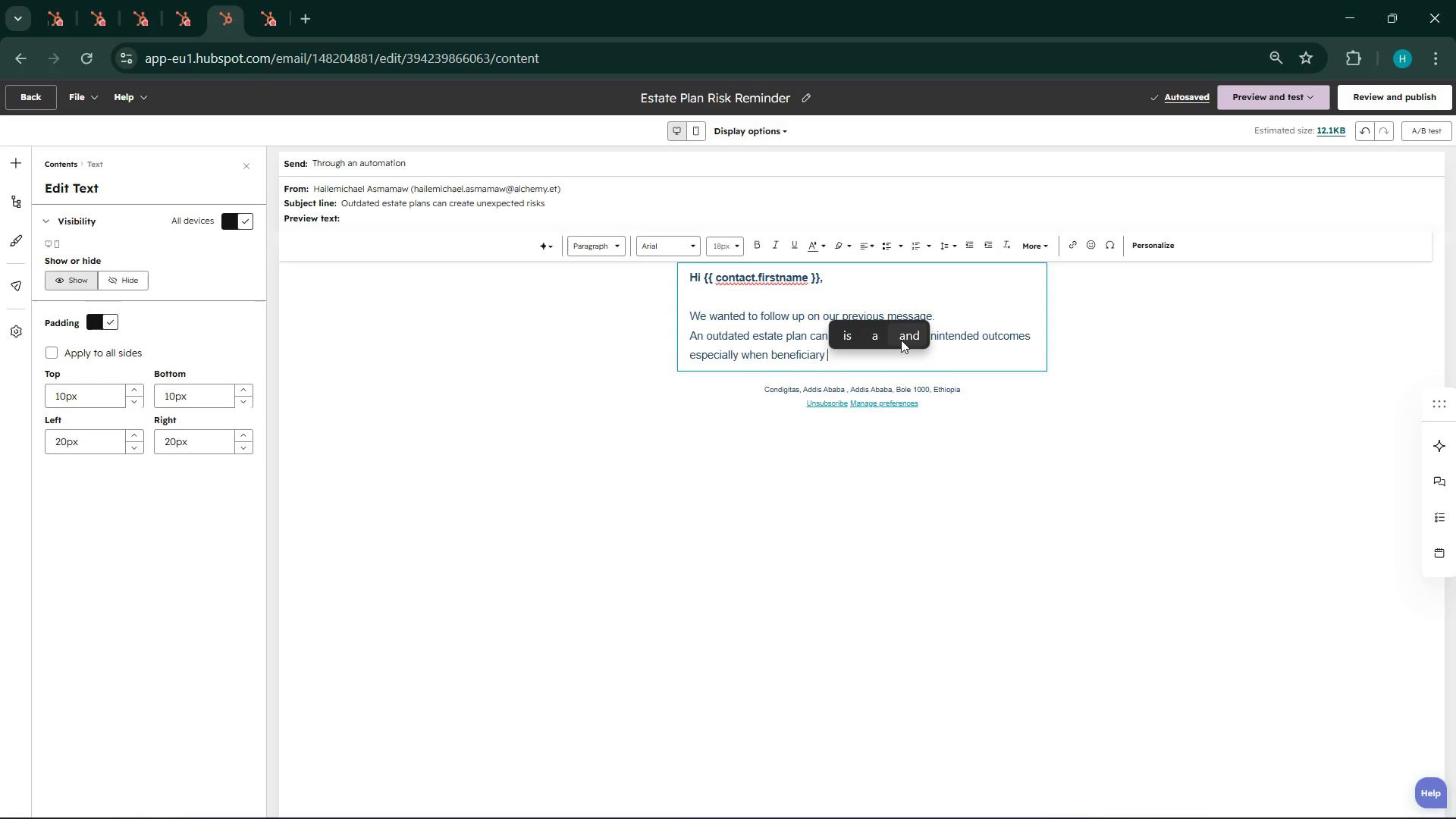 
left_click([1369, 802])
 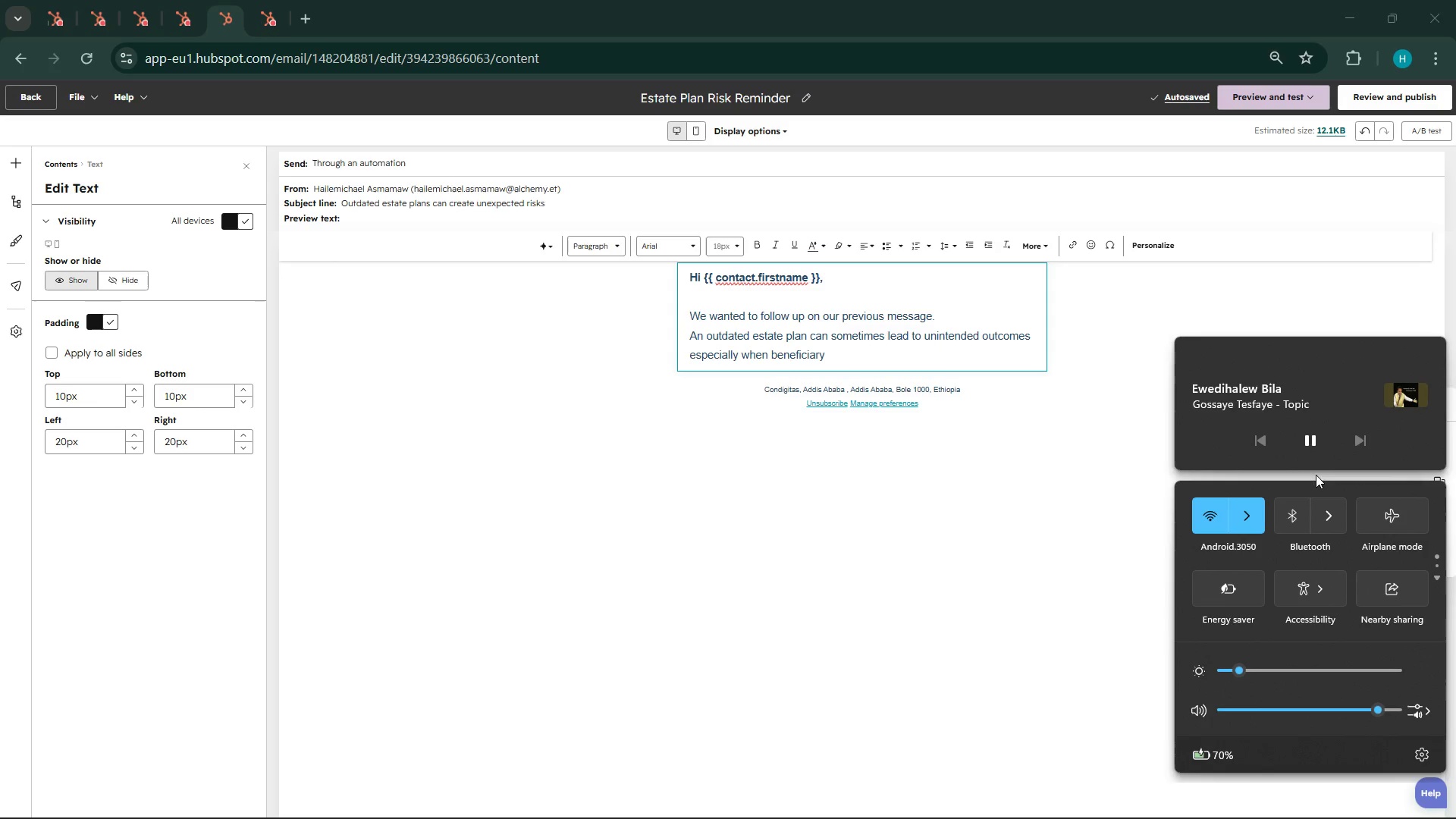 
left_click([1310, 447])
 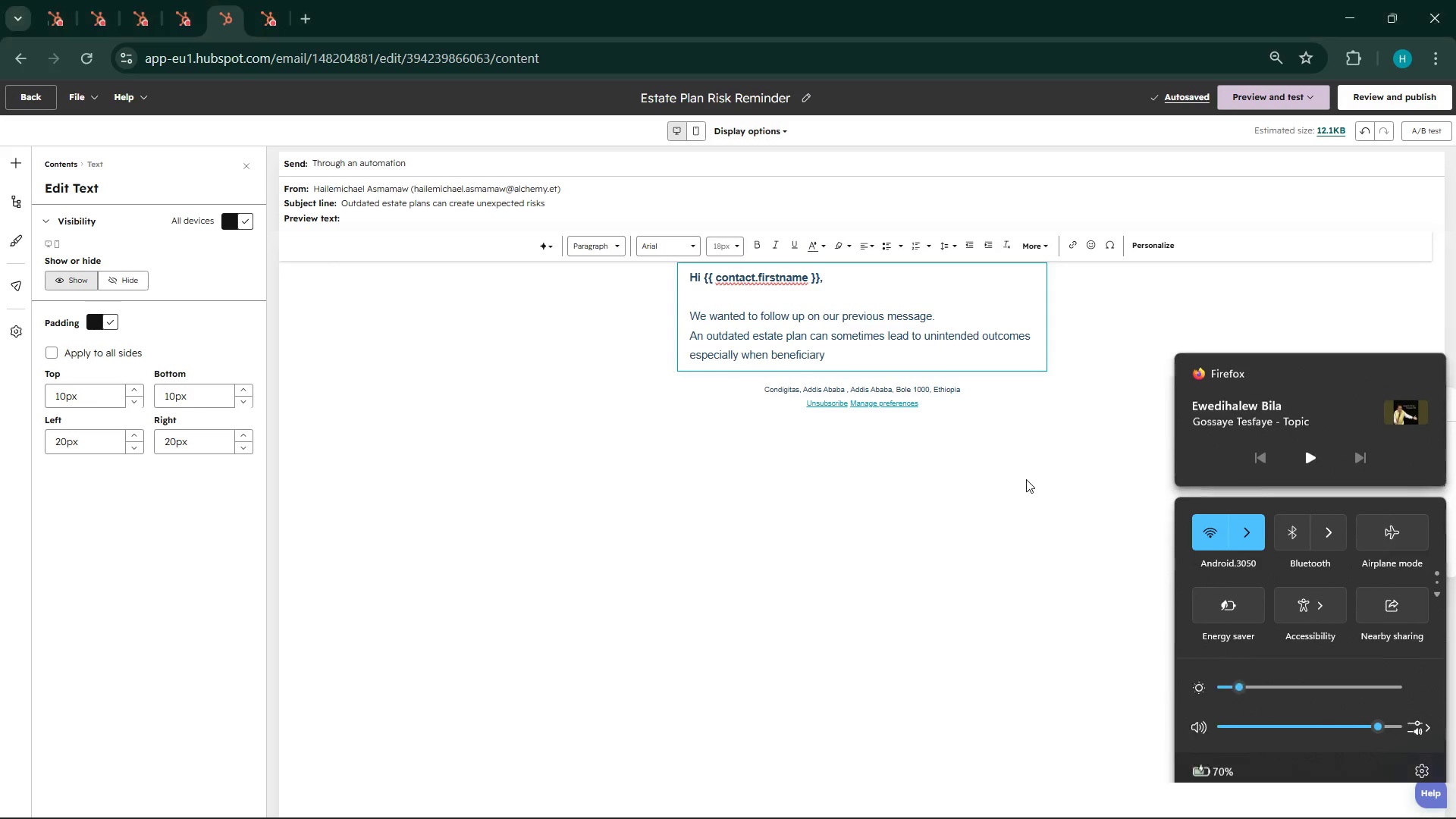 
left_click([1026, 479])
 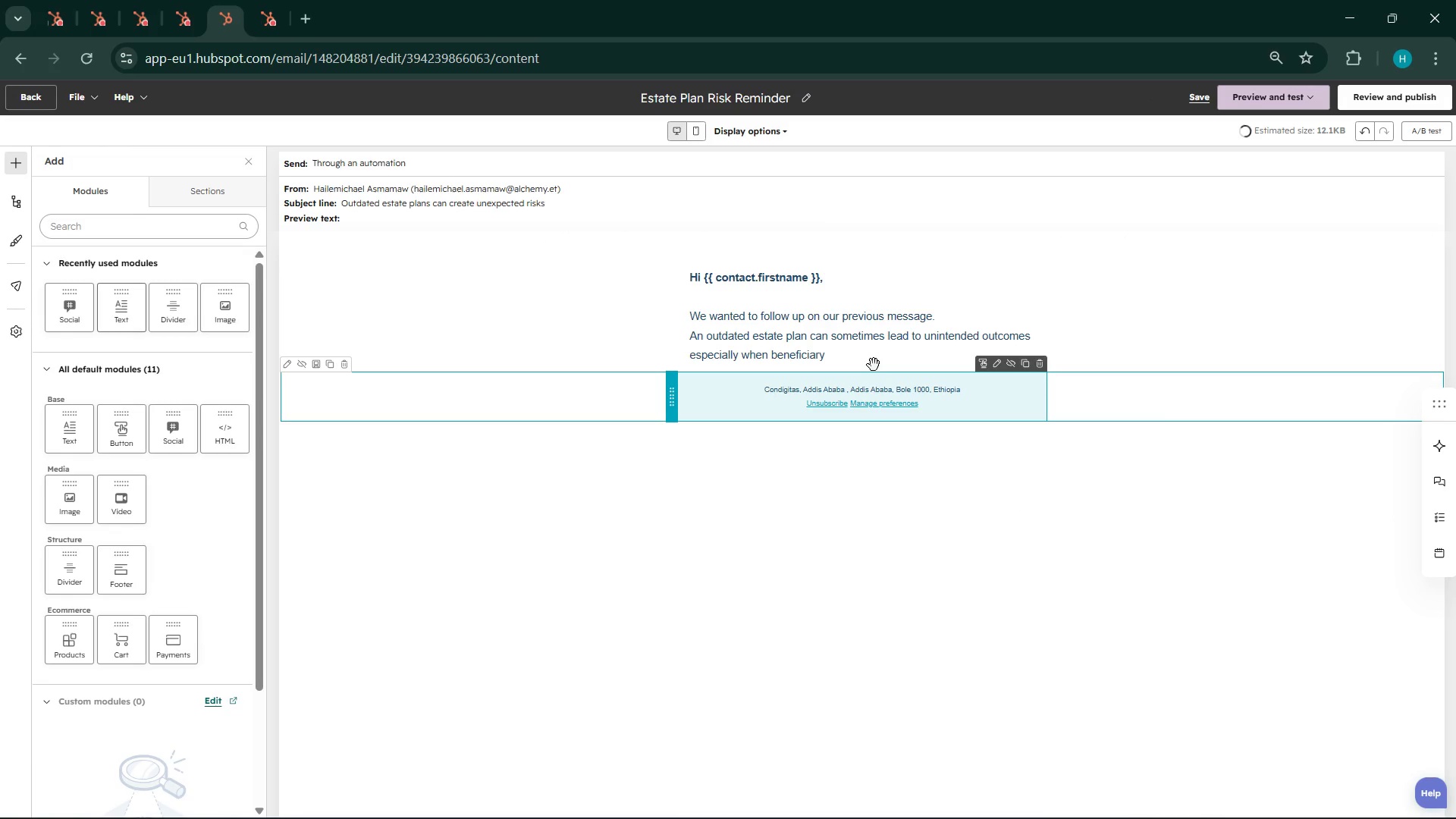 
left_click([874, 365])
 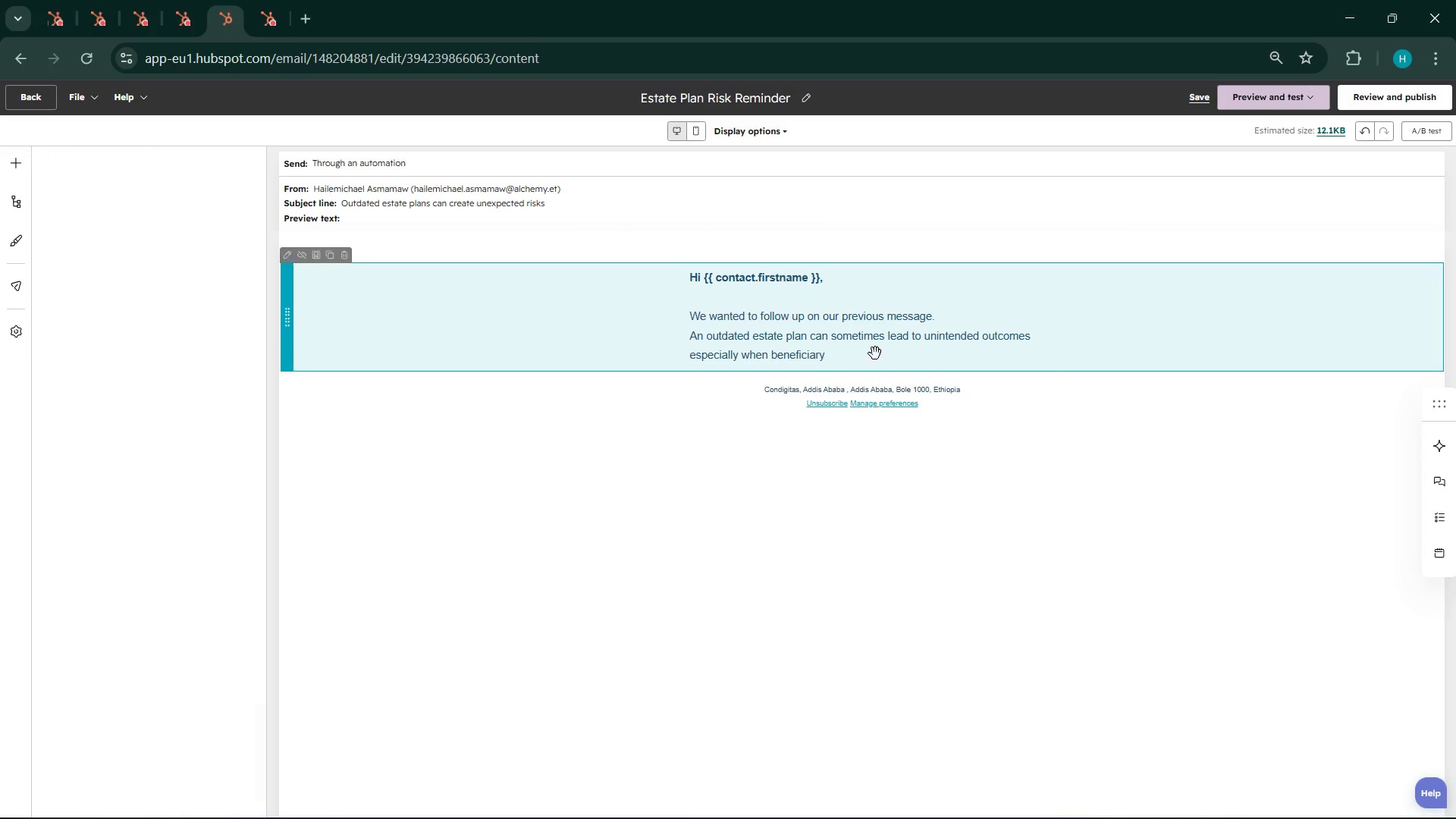 
double_click([875, 353])
 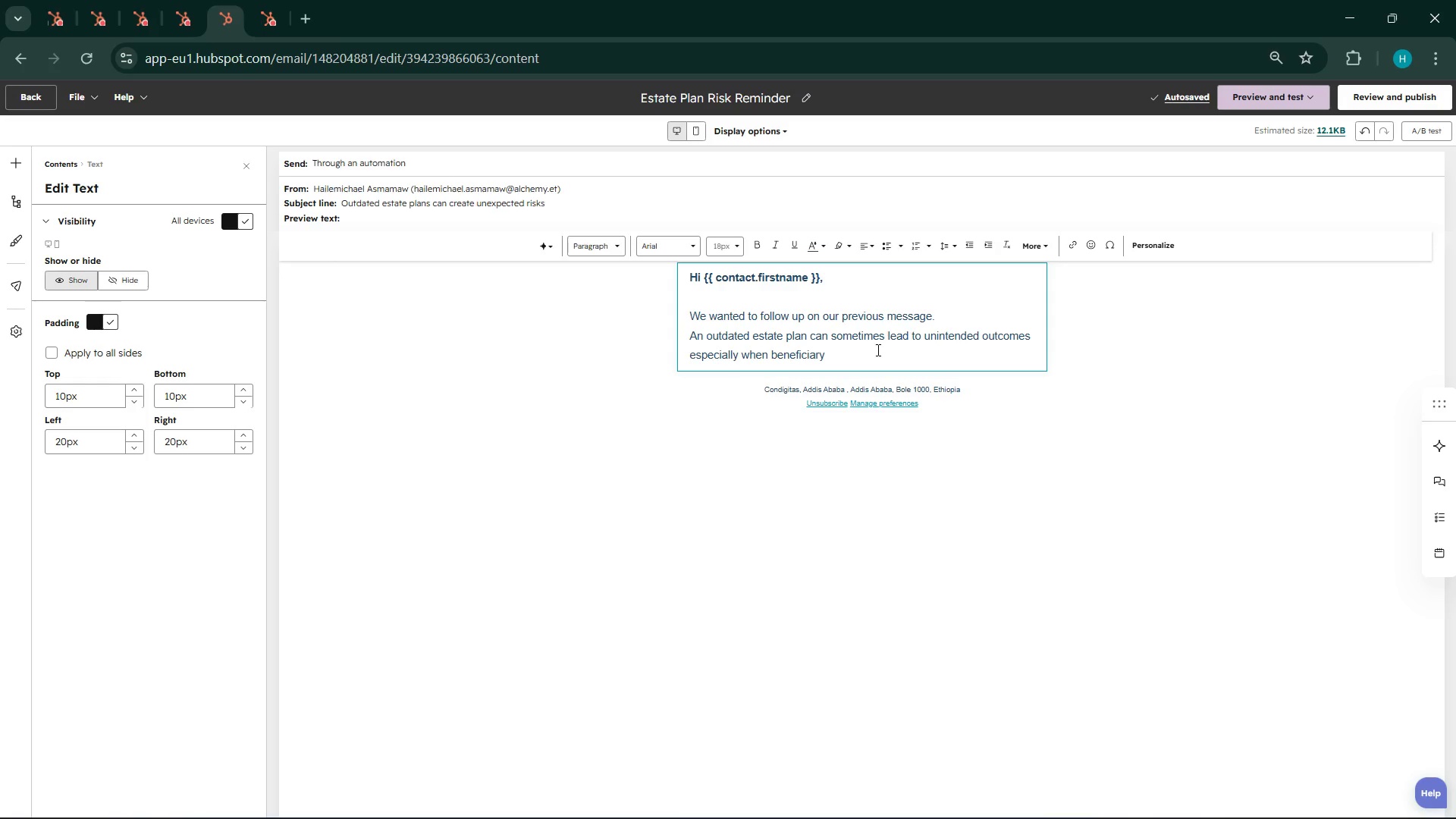 
wait(110.81)
 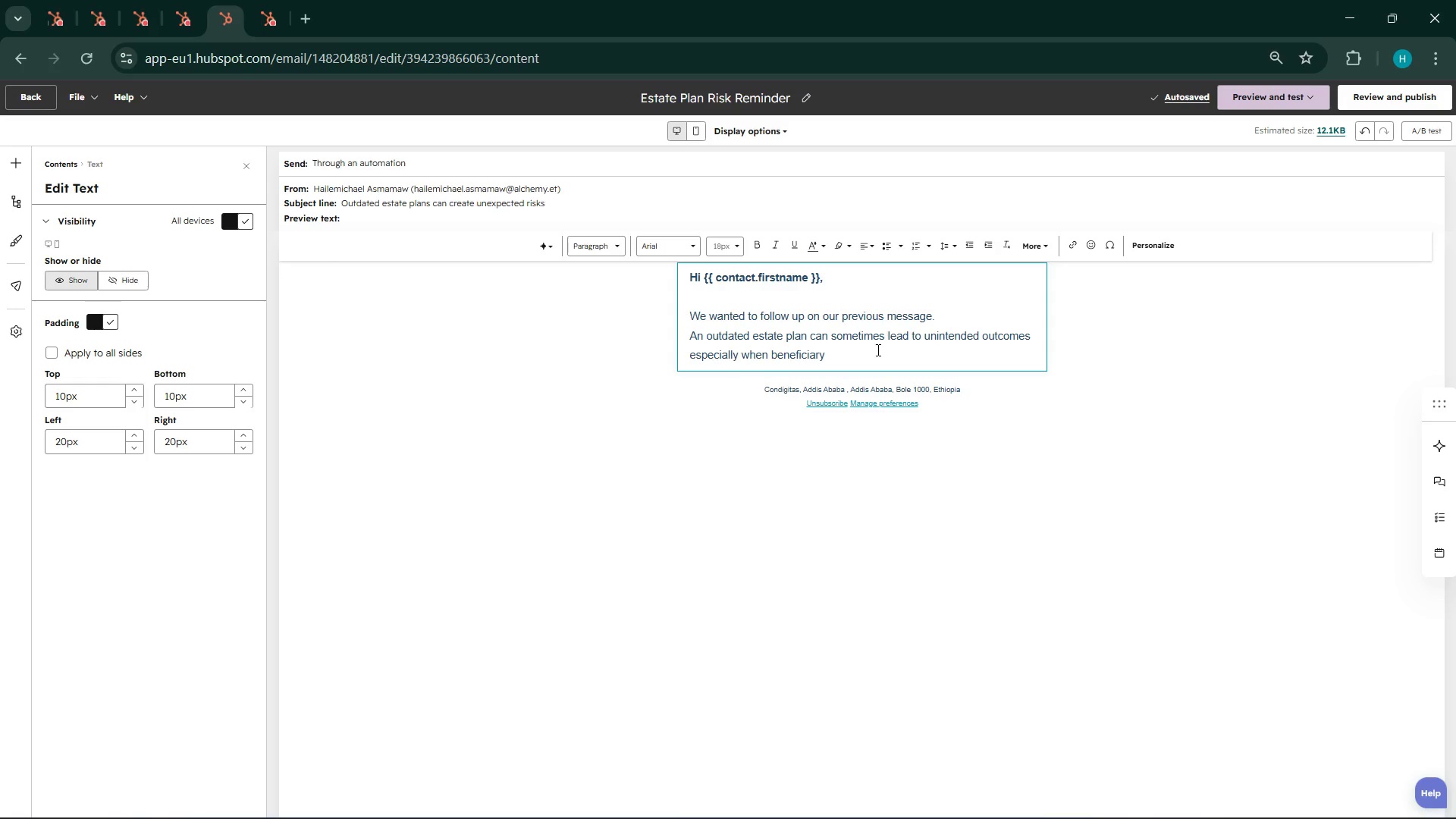 
type(desi)
 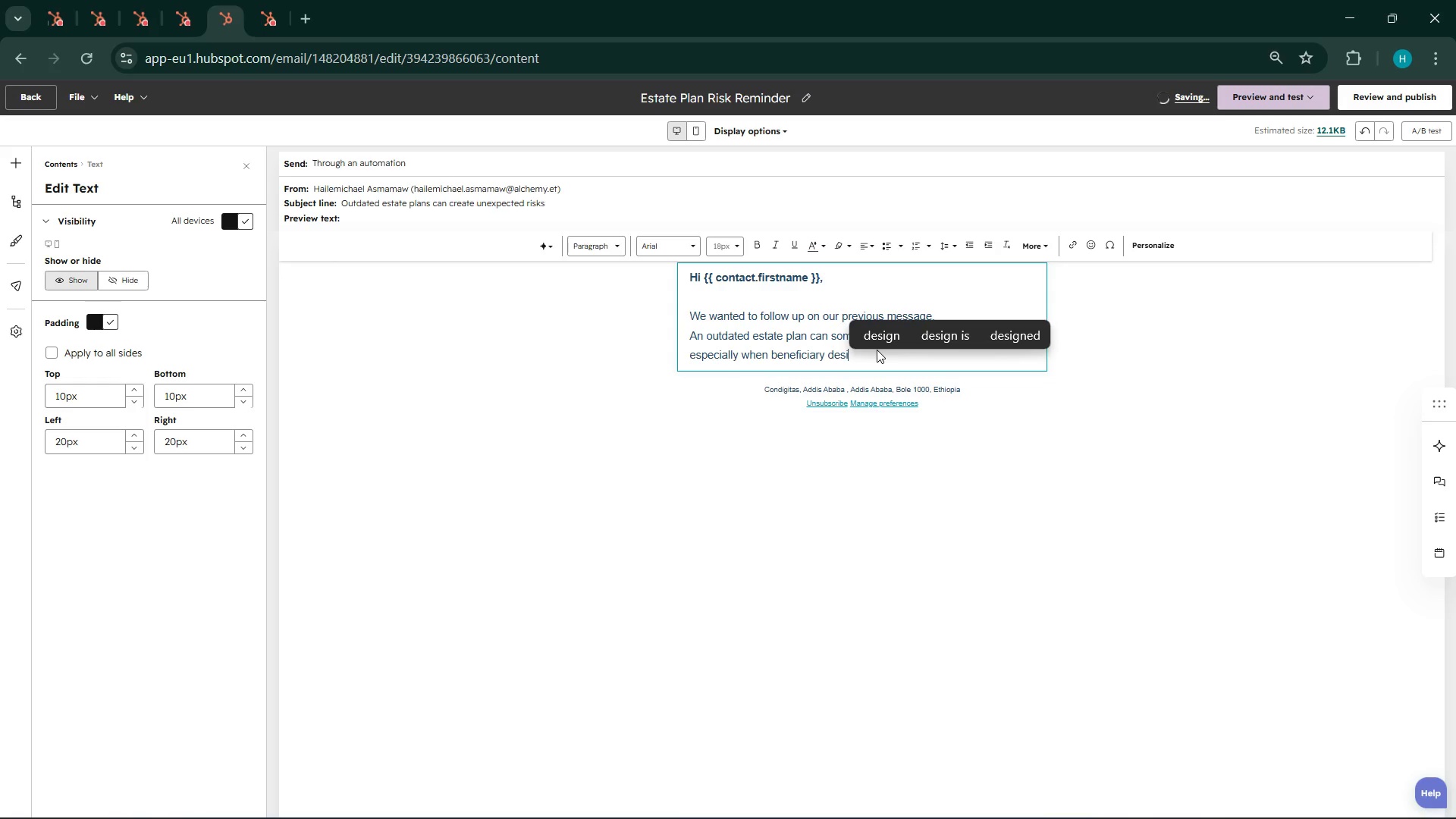 
type(gn)
 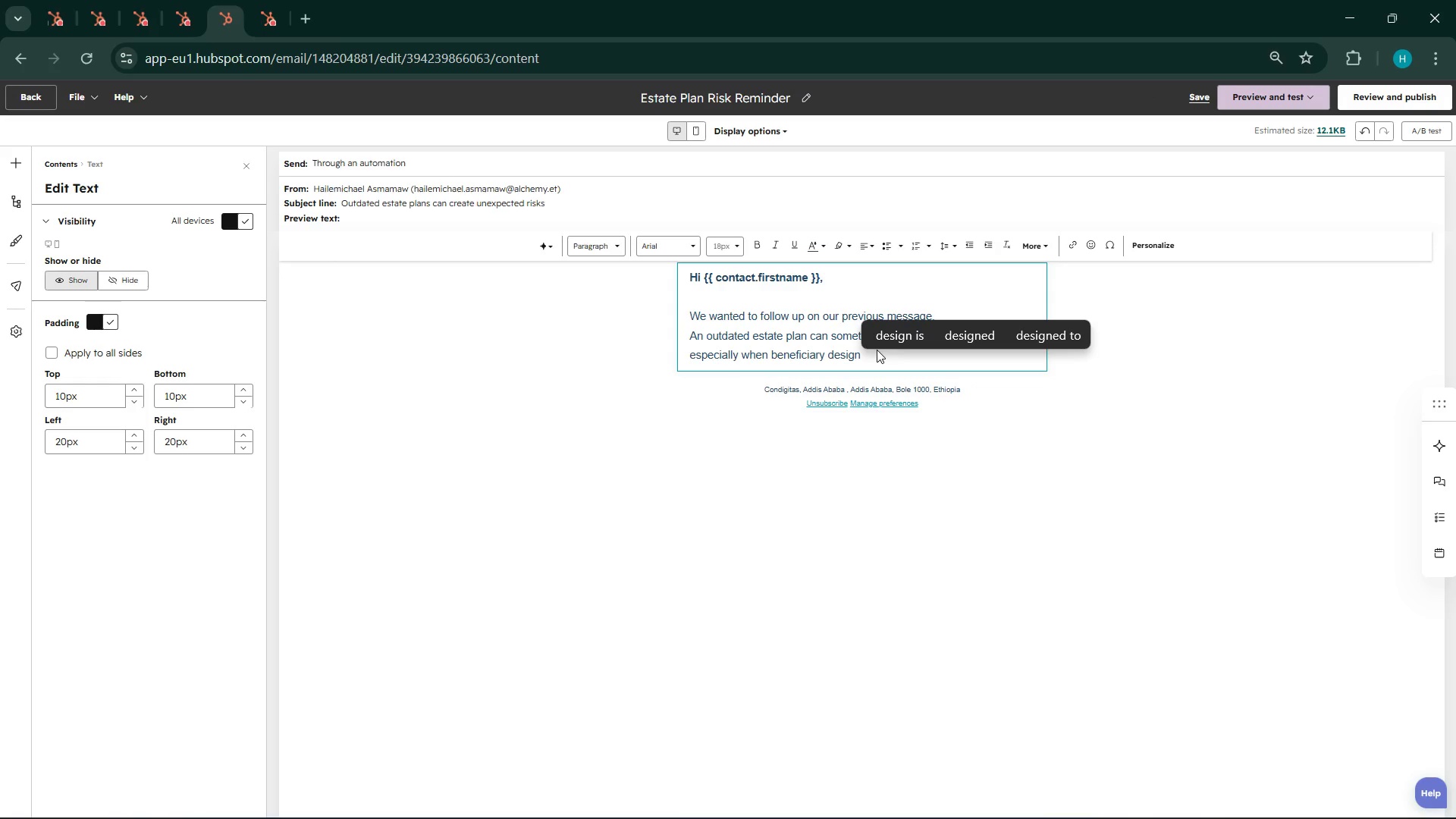 
type(aa)
key(Backspace)
type(tio)
 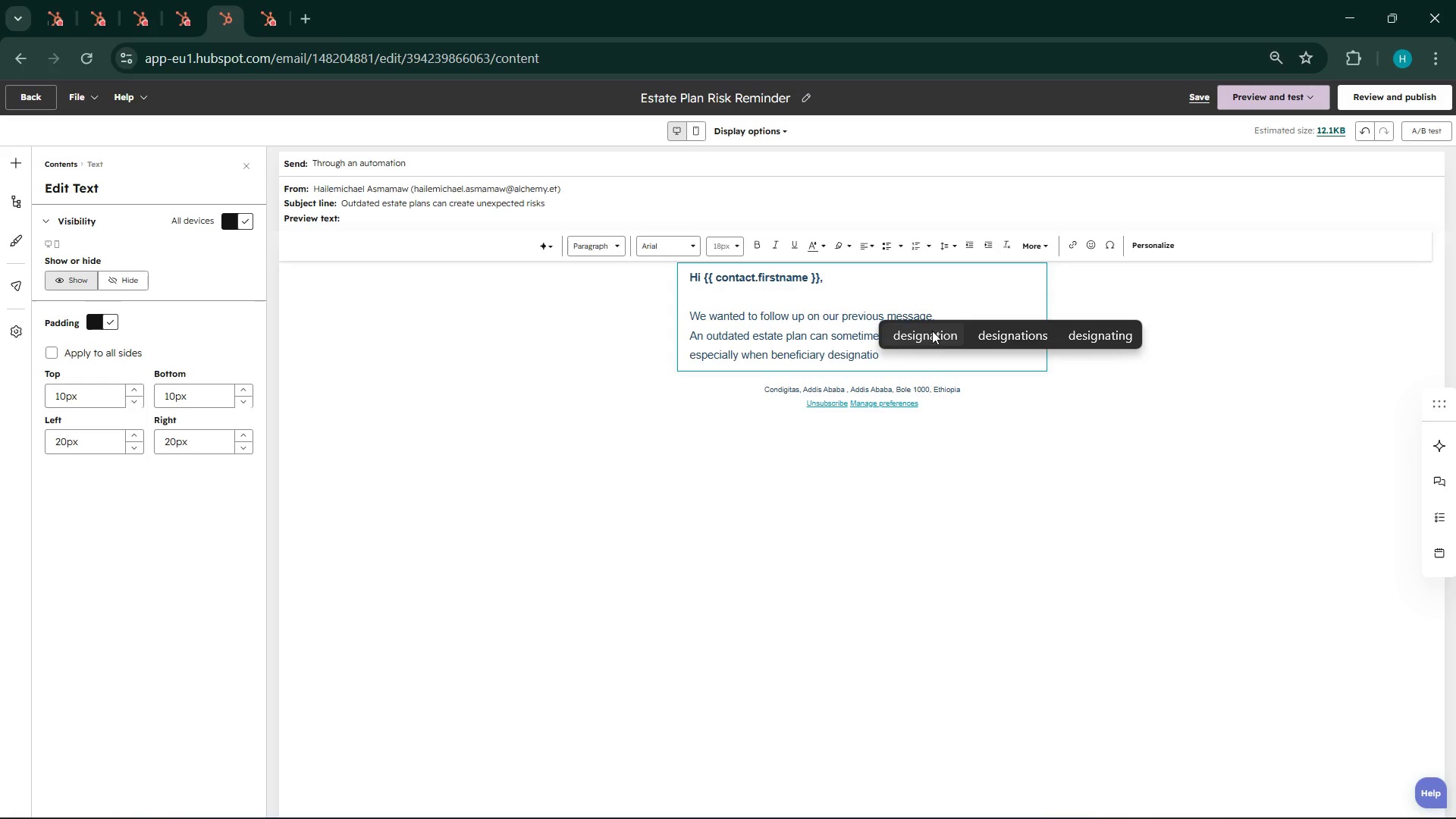 
left_click([997, 328])
 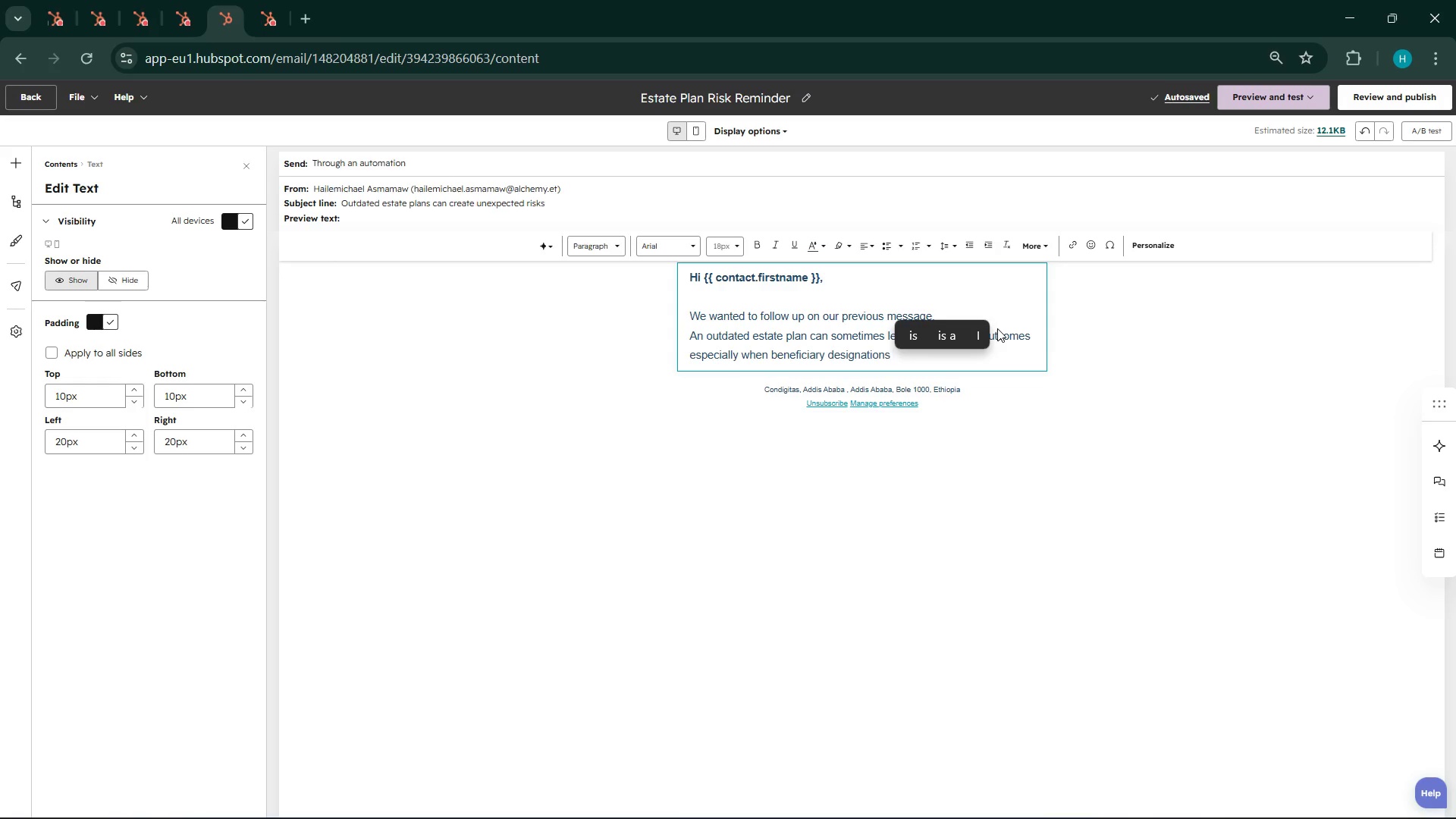 
type(or asse)
 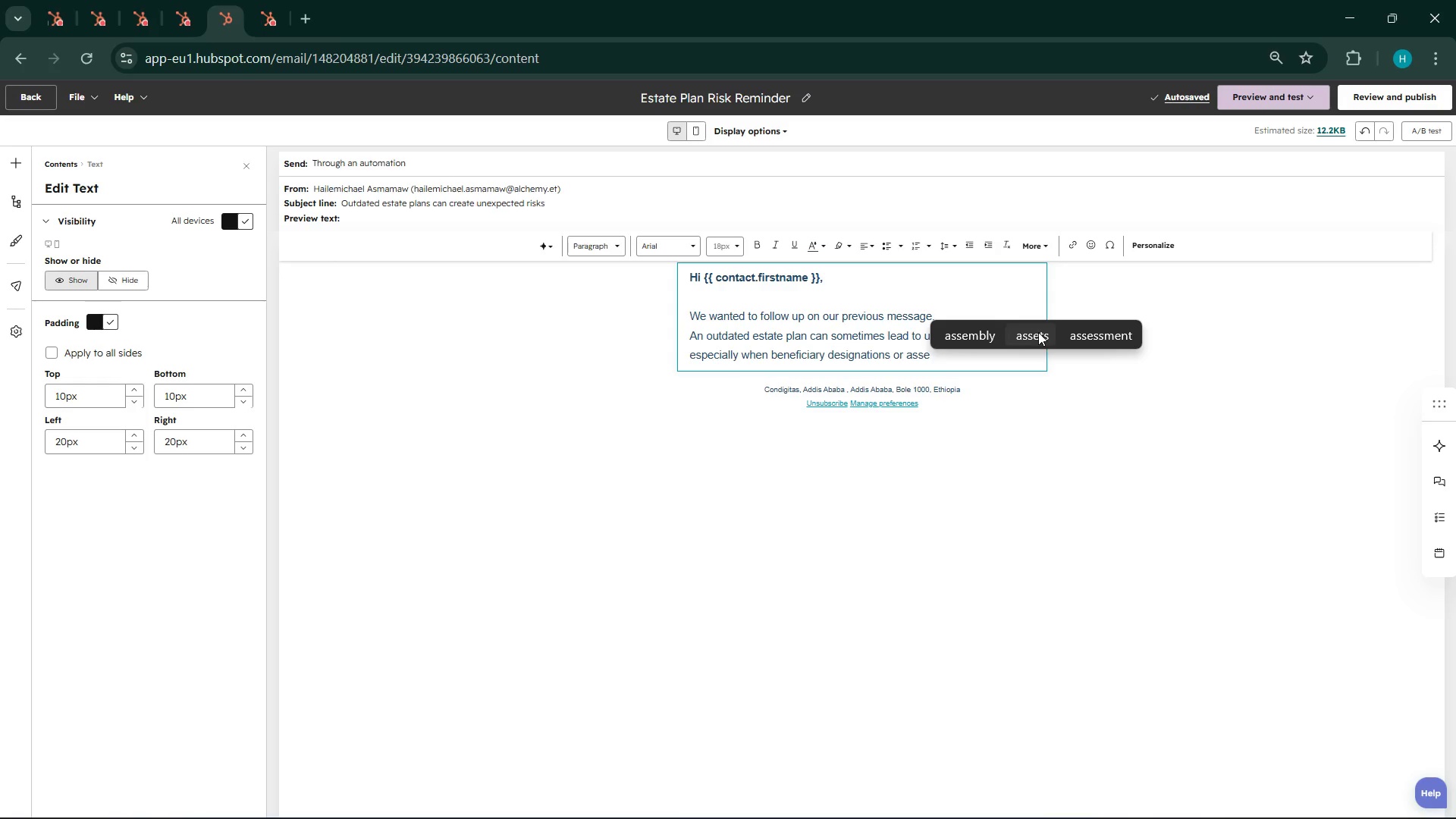 
left_click([1038, 332])
 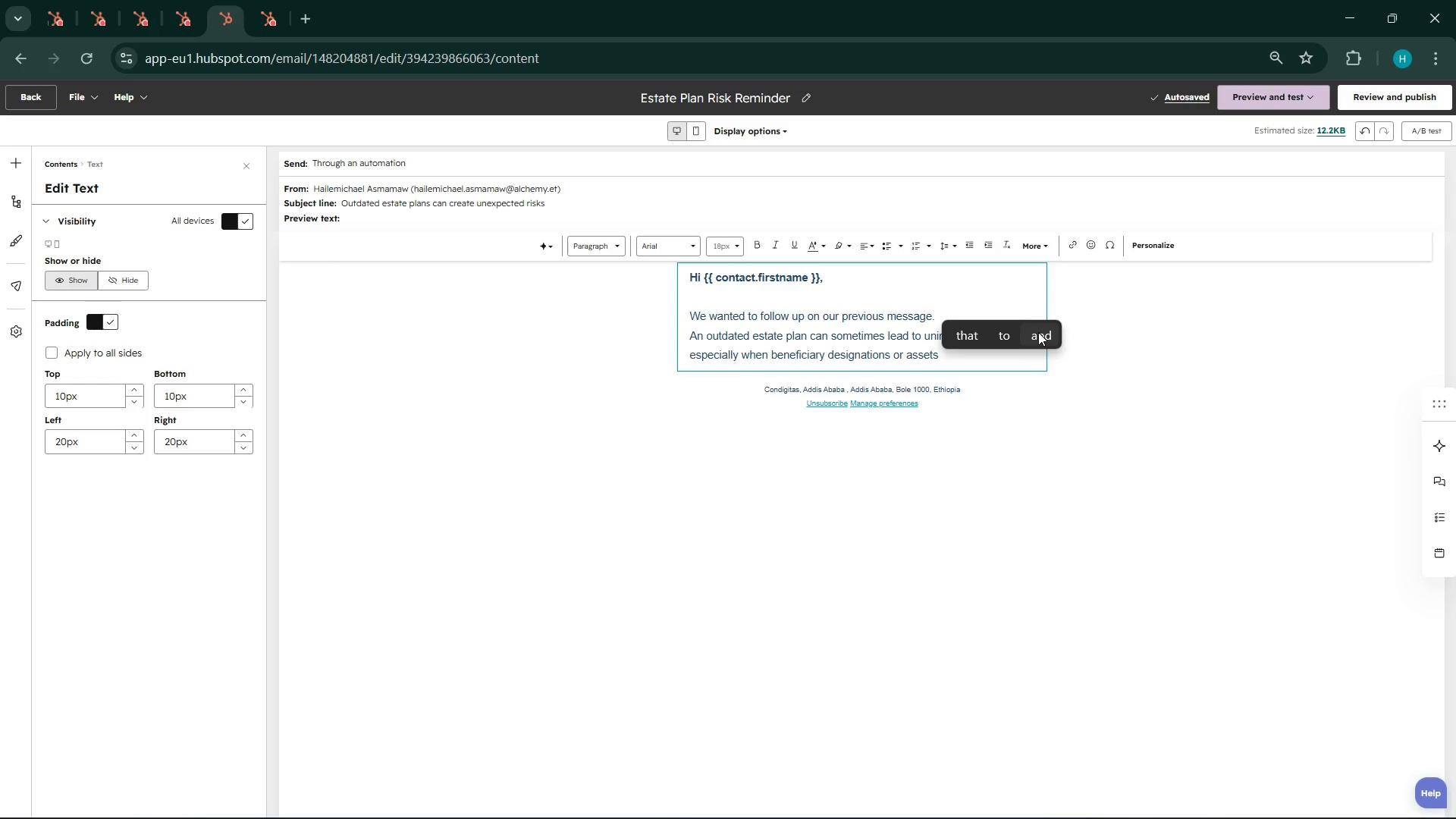 
type(owners)
 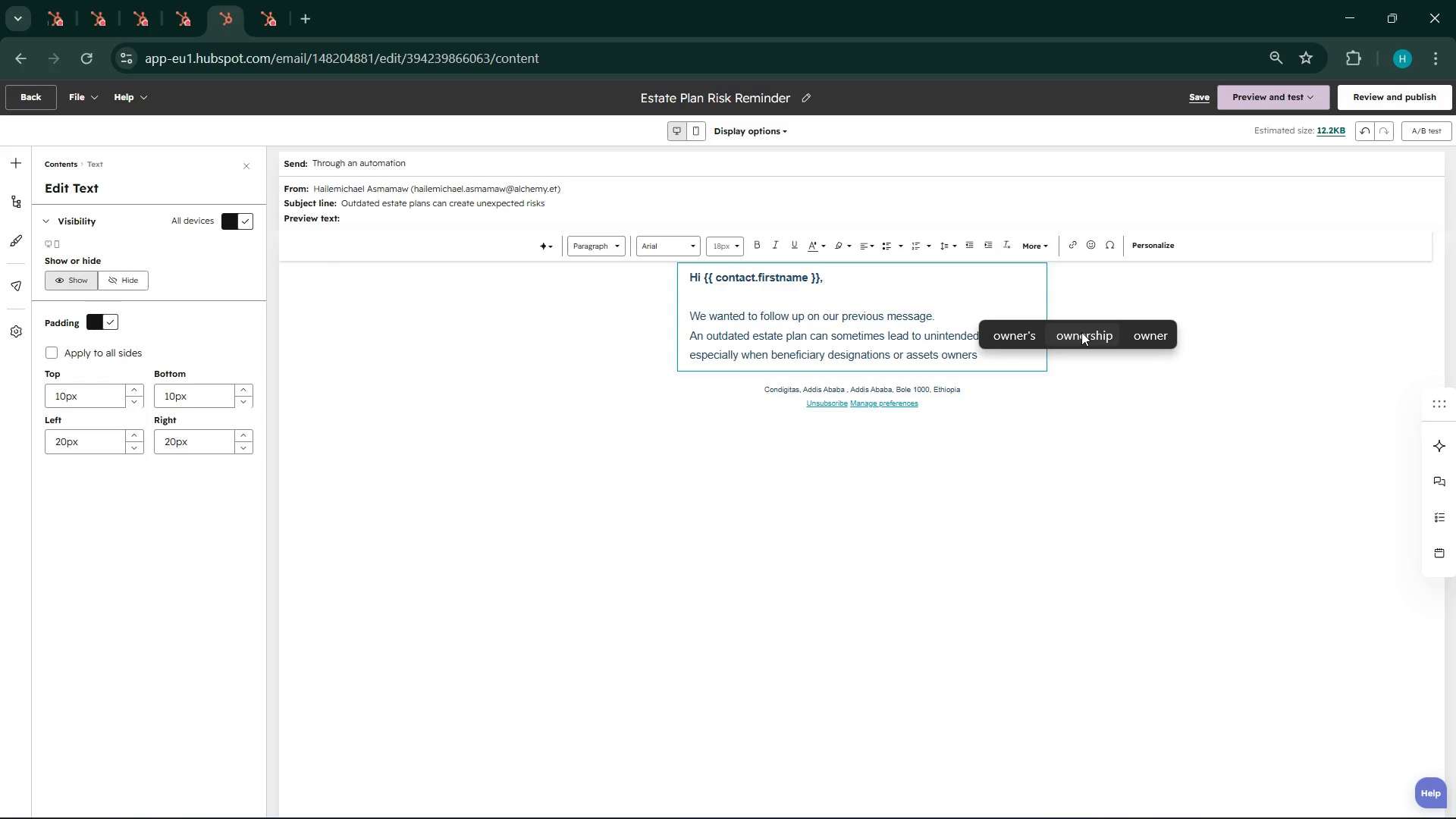 
left_click([1081, 332])
 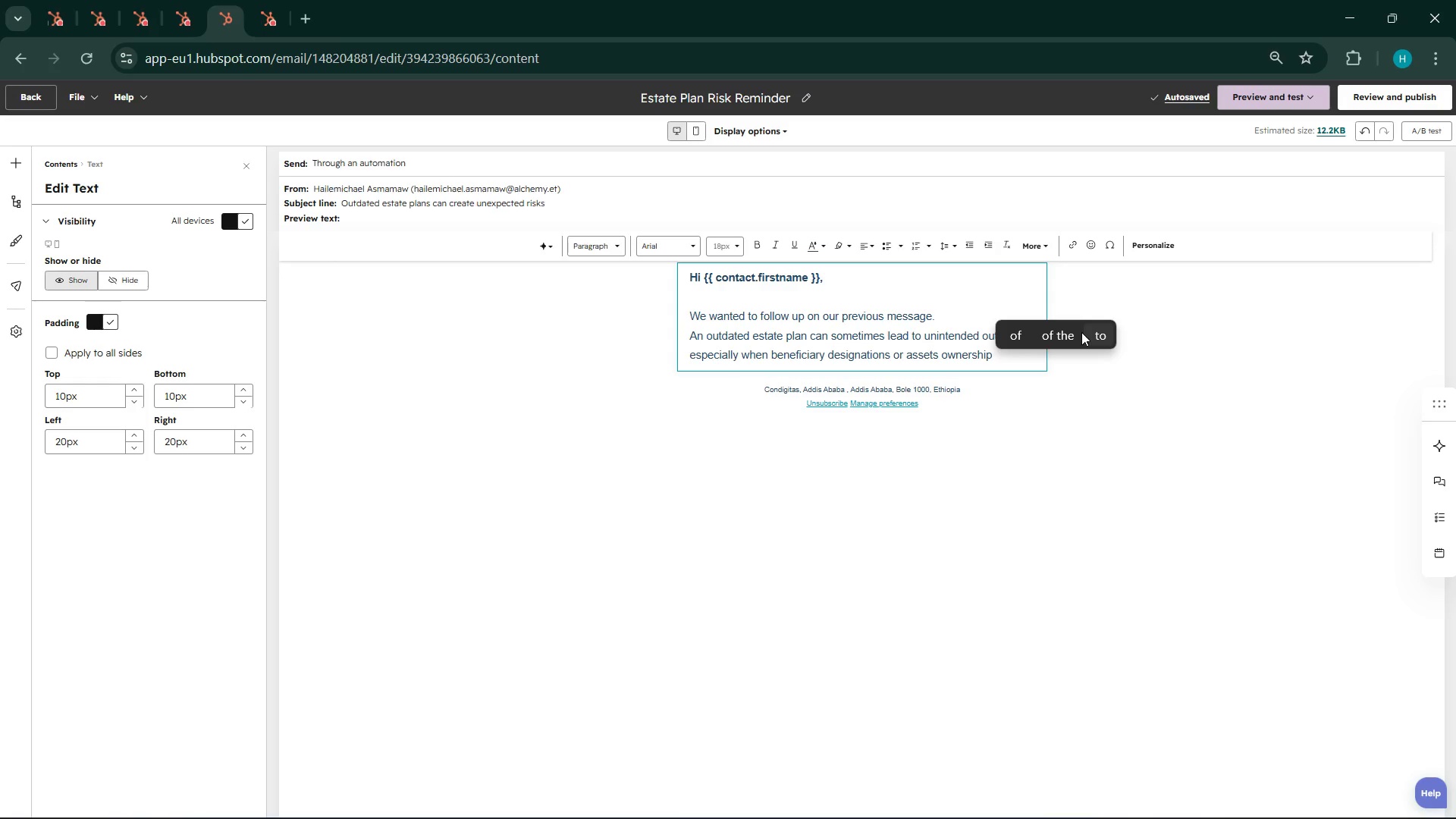 
type(have changed overtime.)
 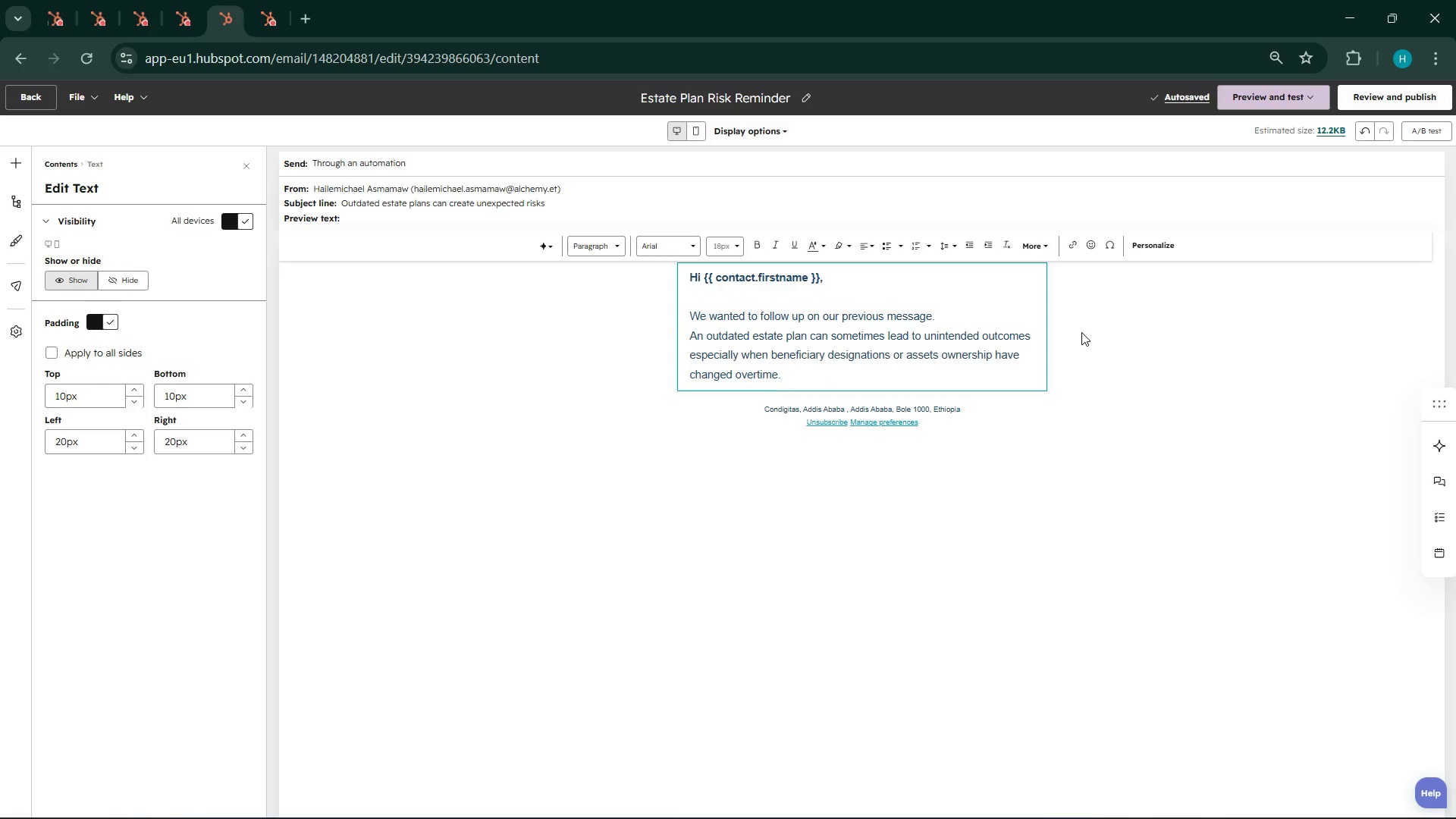 
type( even the )
 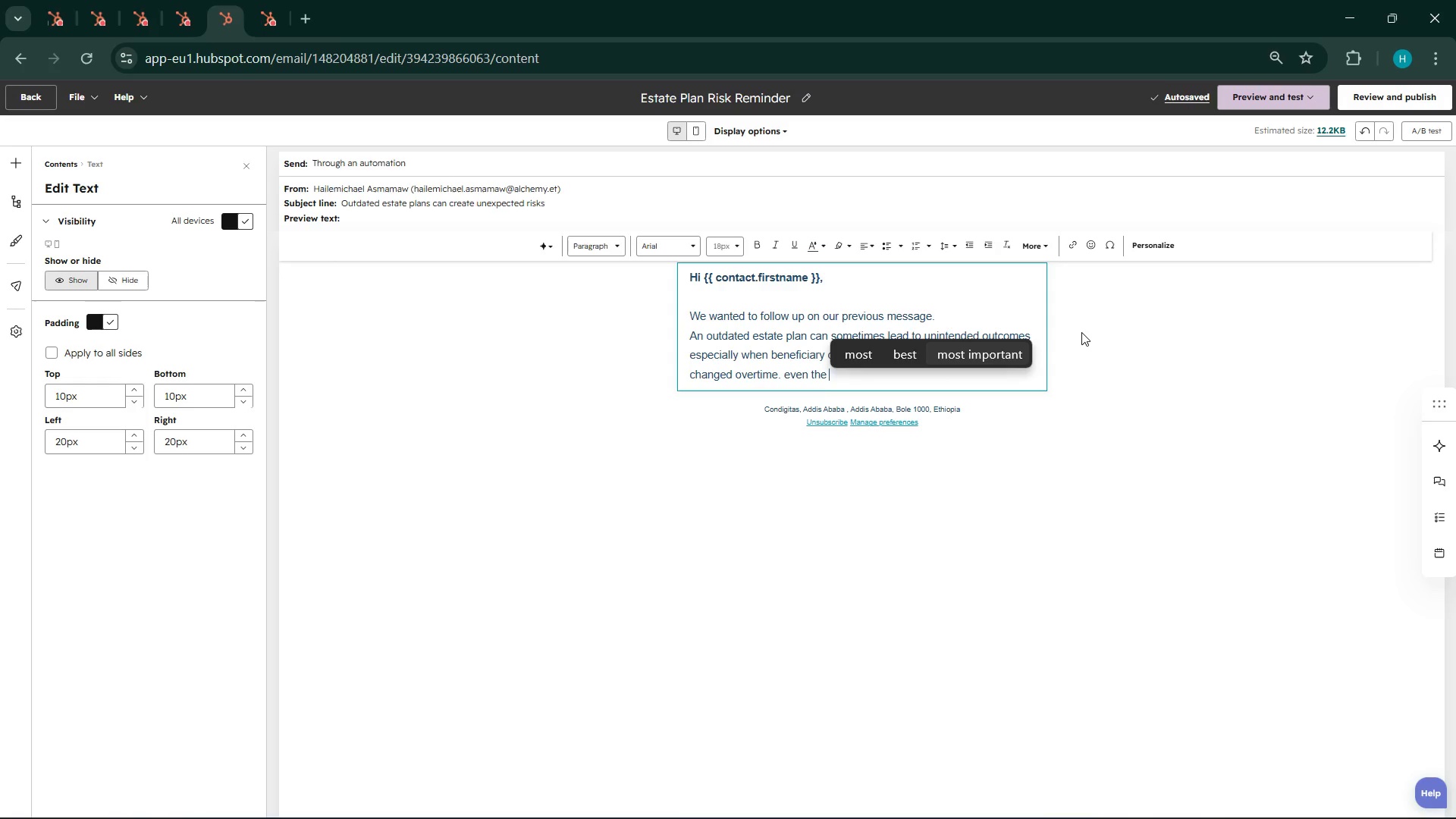 
type(small gaps can result )
key(Backspace)
type(:)
 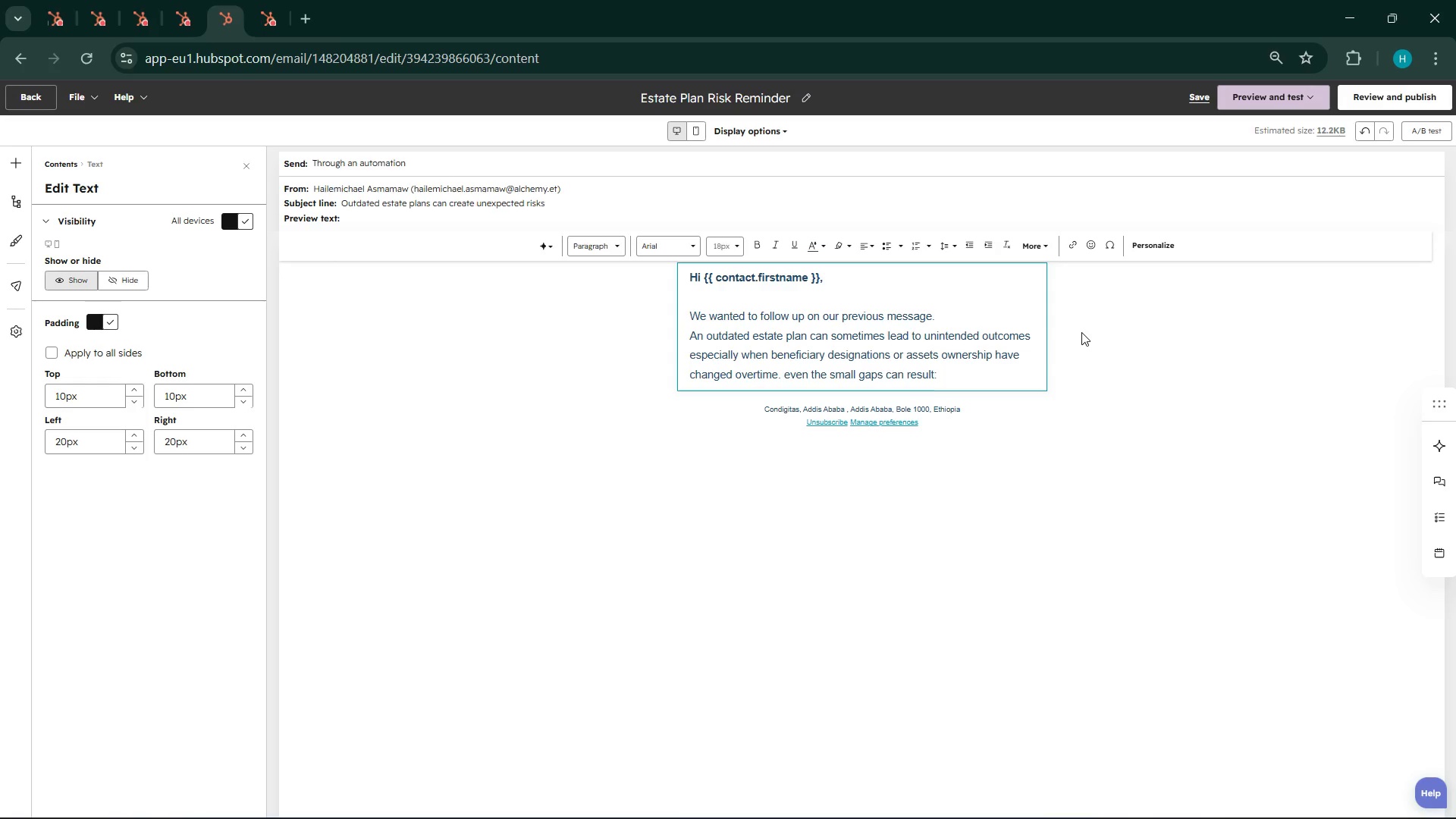 
key(Enter)
 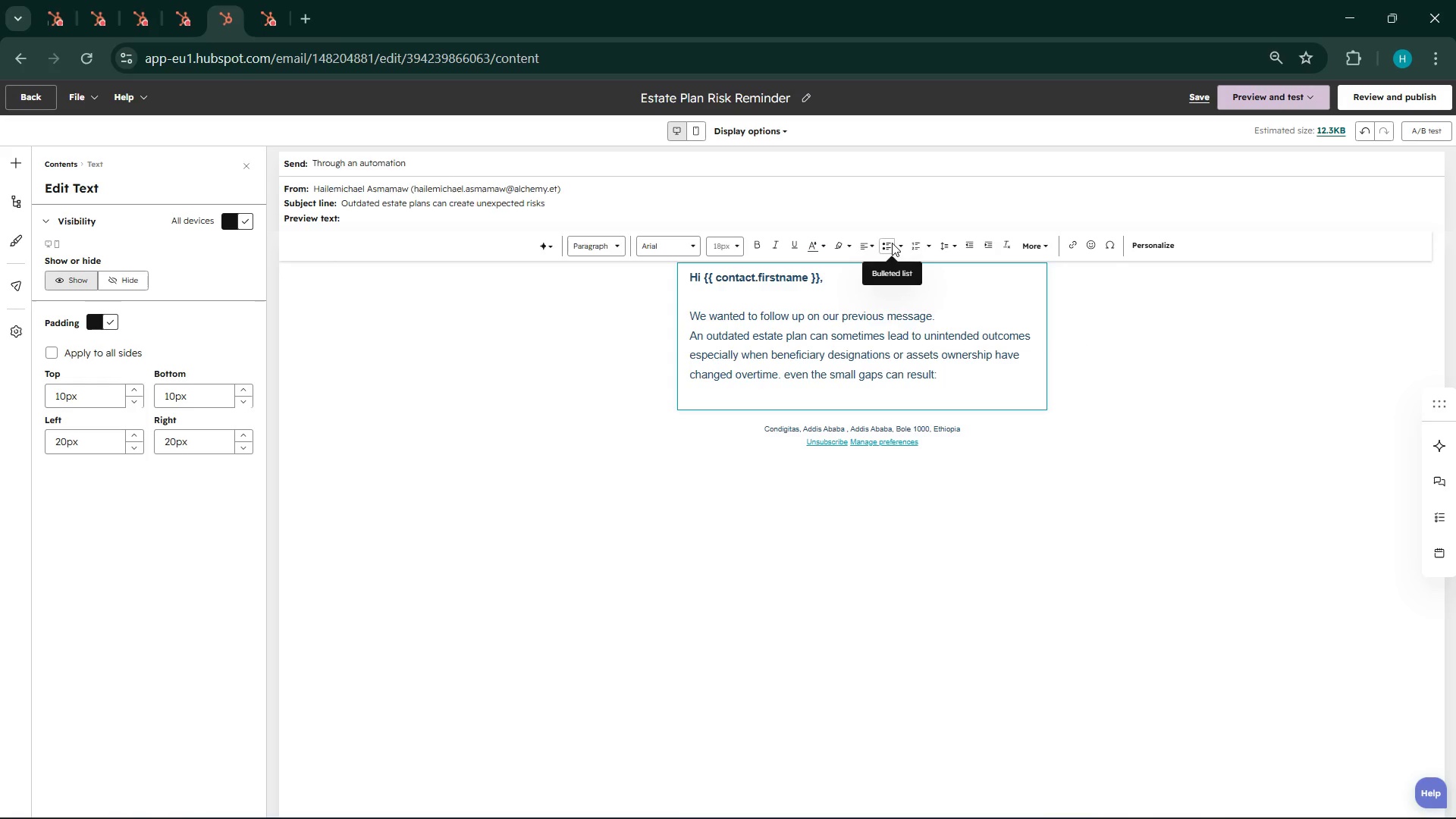 
left_click([892, 243])
 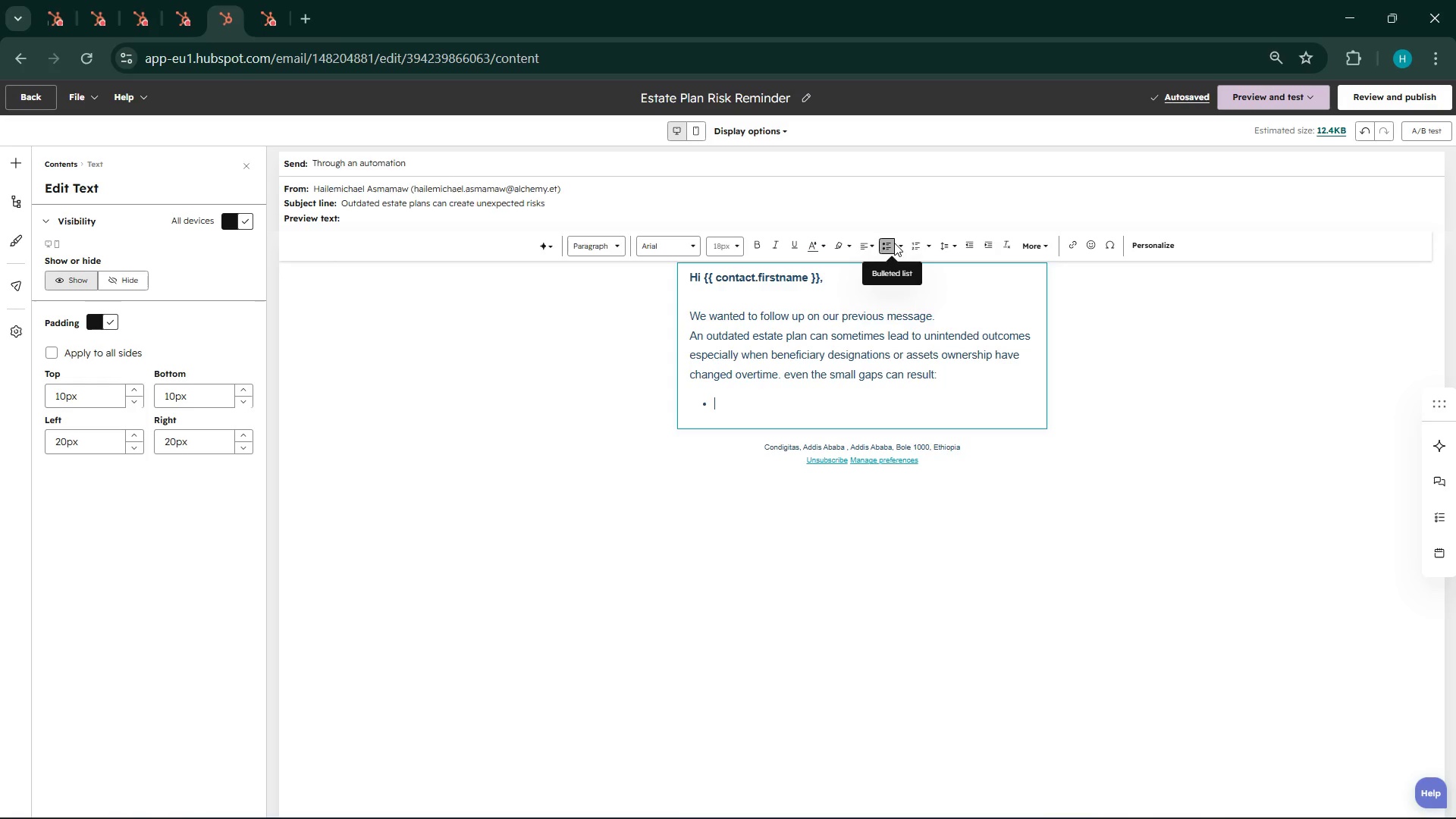 
wait(255.58)
 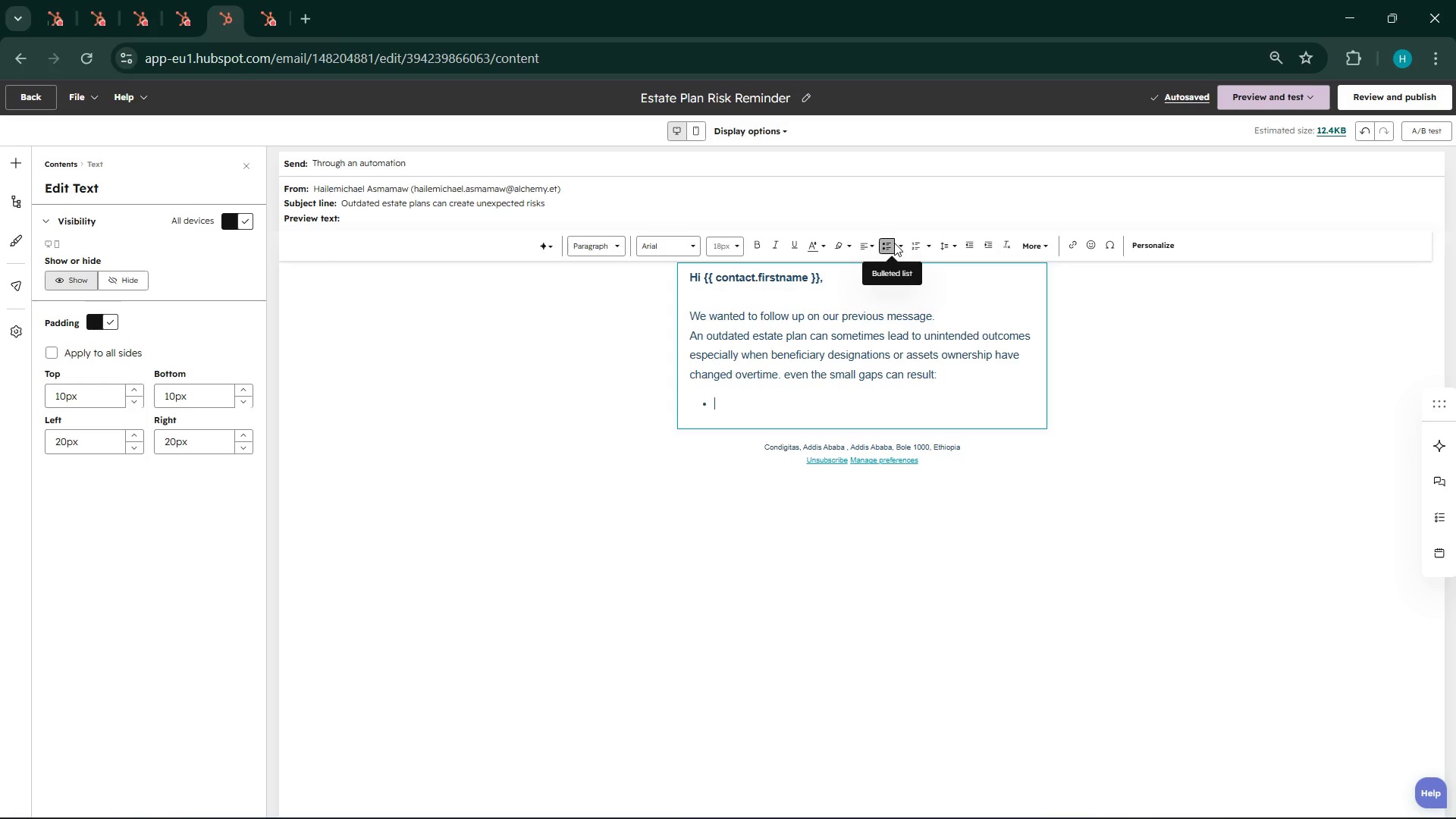 
type(Assets going to )
 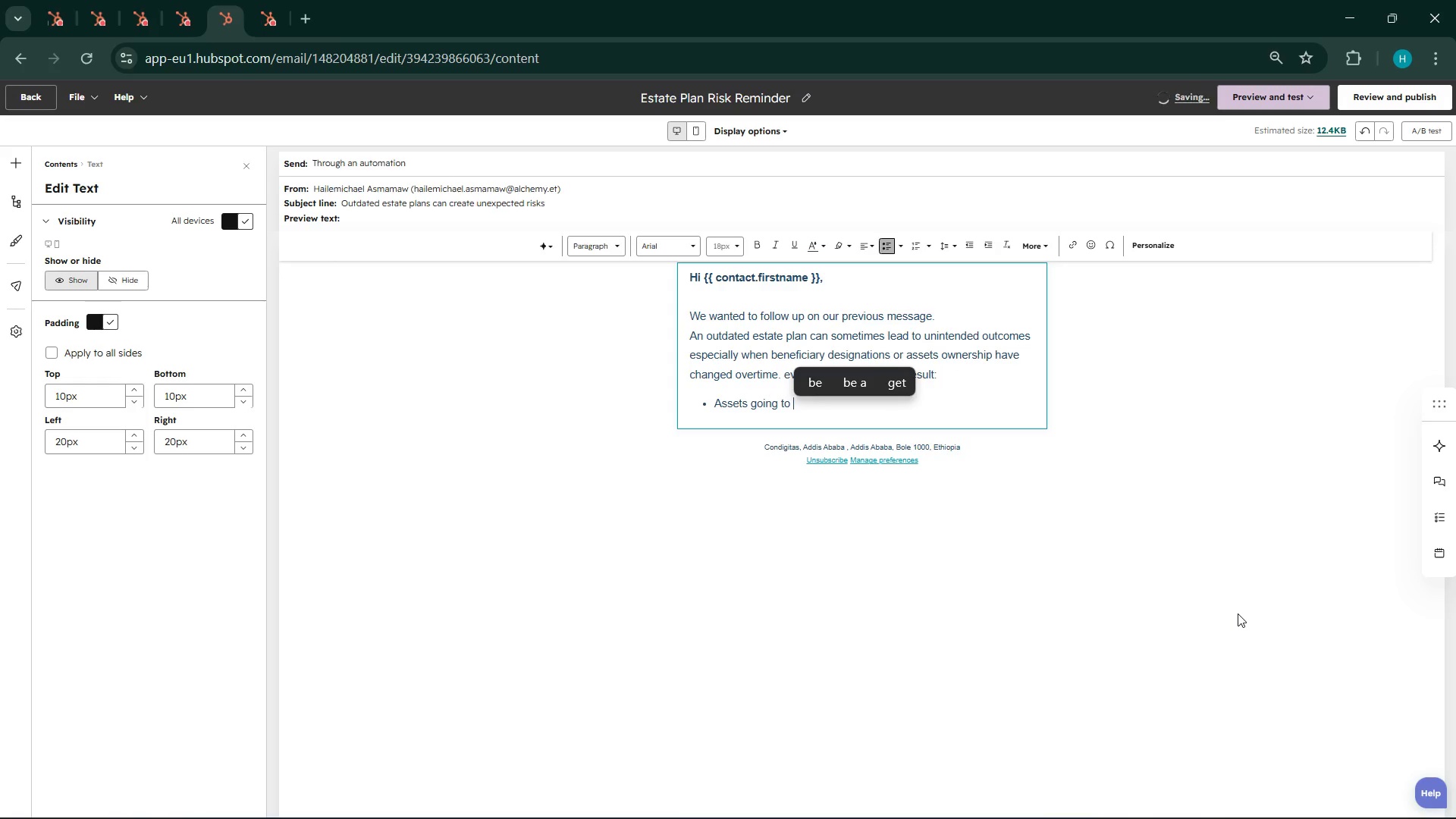 
type(unin)
key(Backspace)
type(ten)
 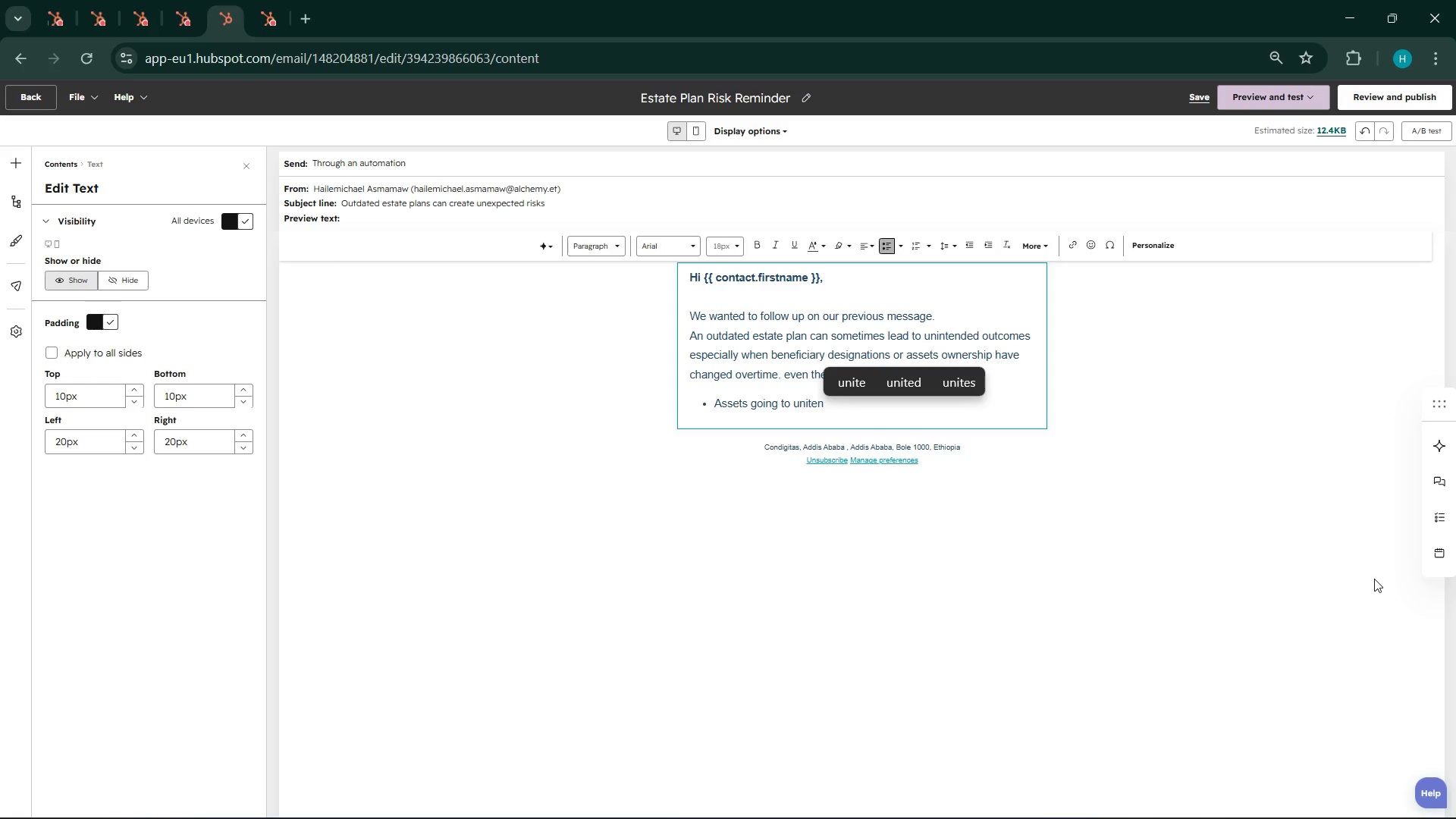 
key(Backspace)
key(Backspace)
key(Backspace)
type(nten)
 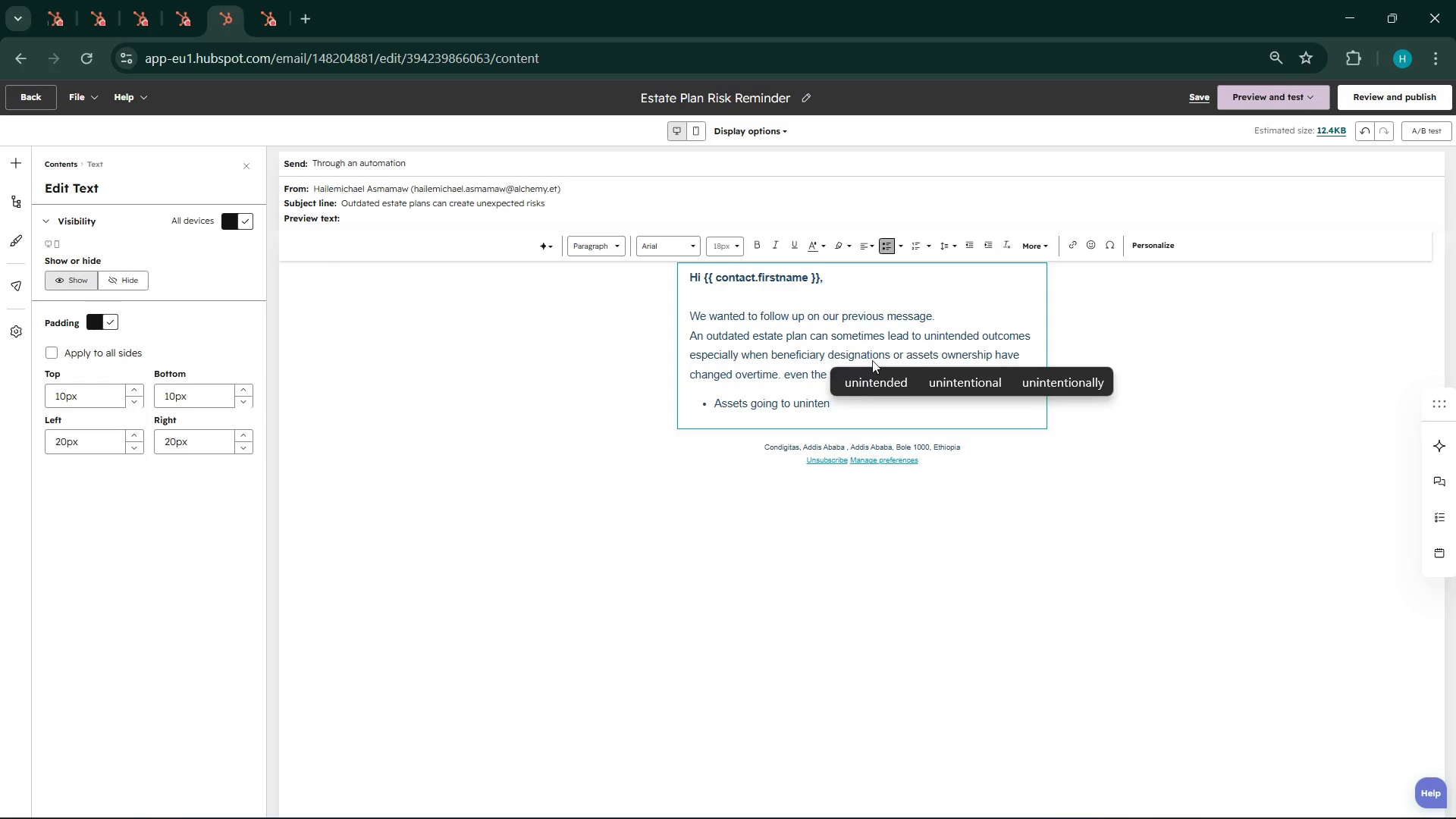 
left_click([890, 384])
 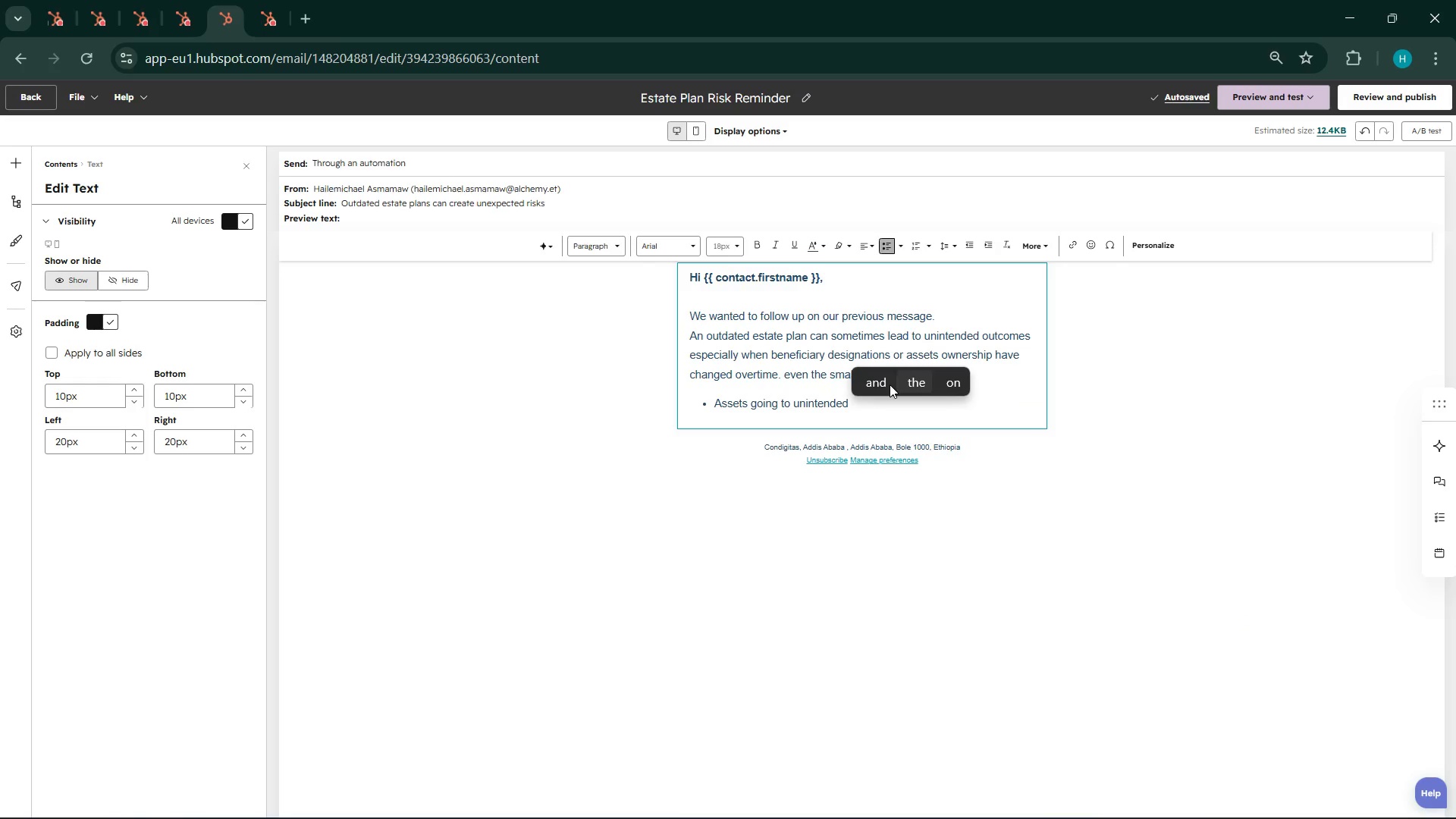 
type(benefic)
 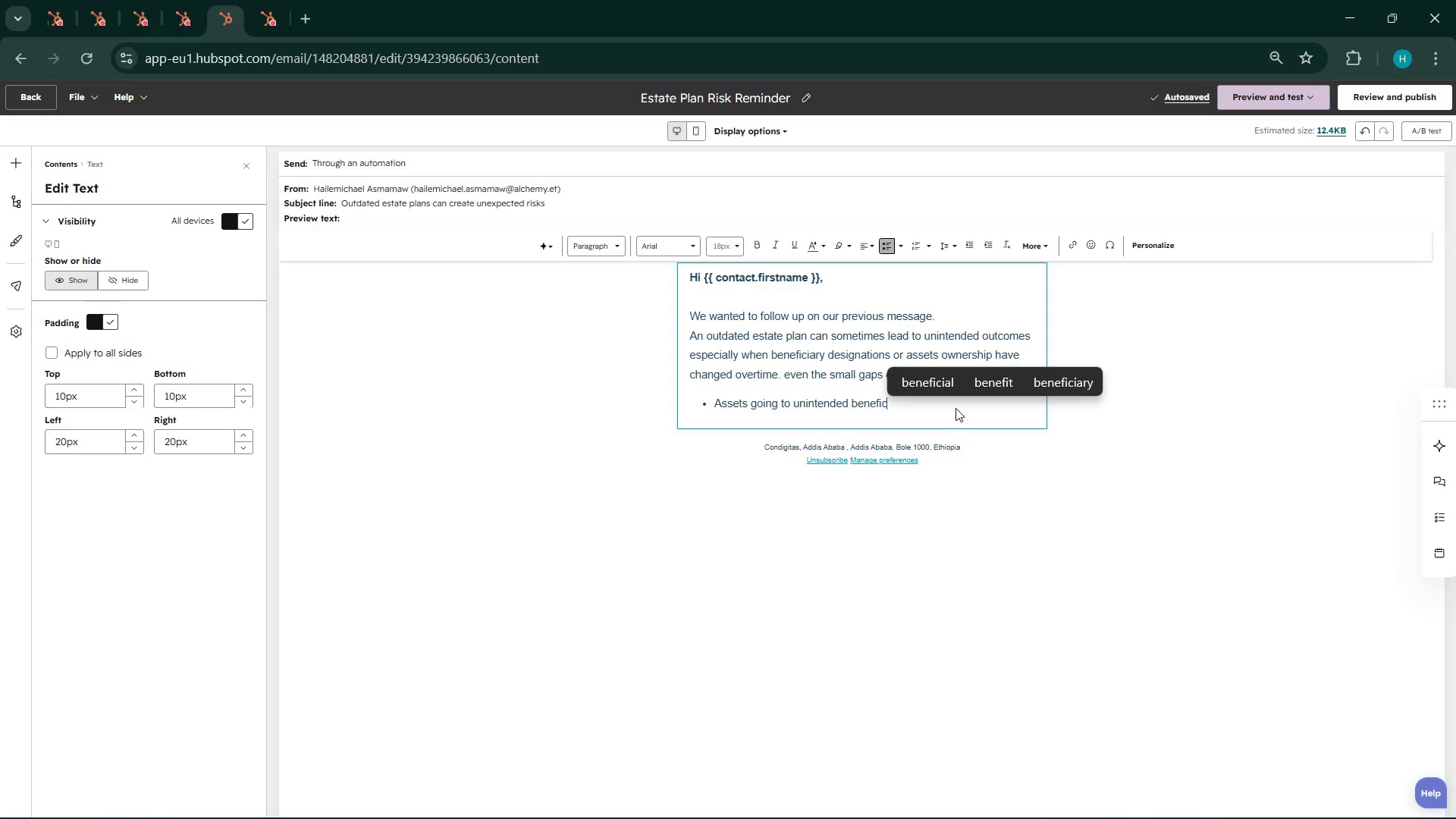 
wait(5.47)
 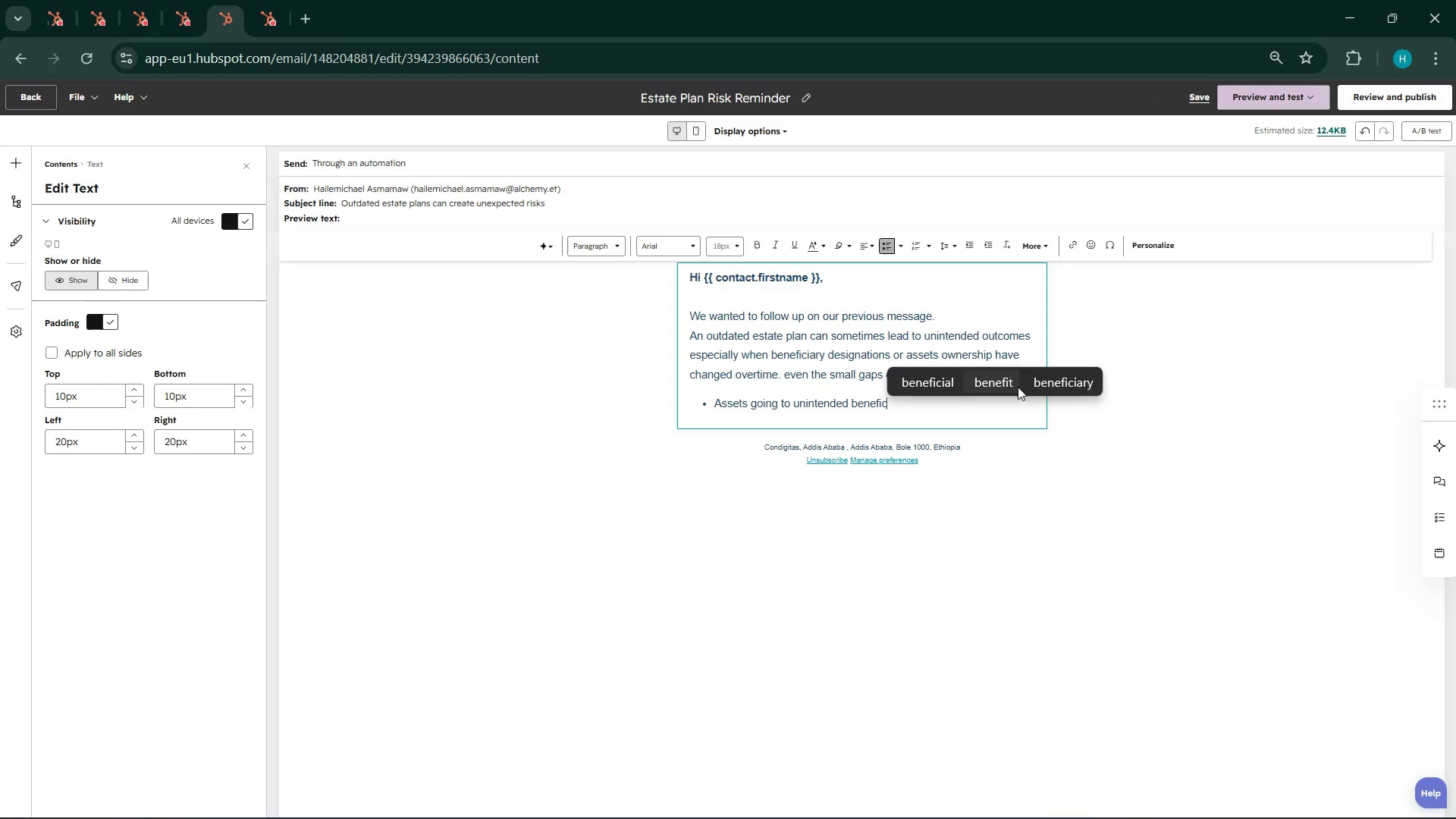 
type(ia)
 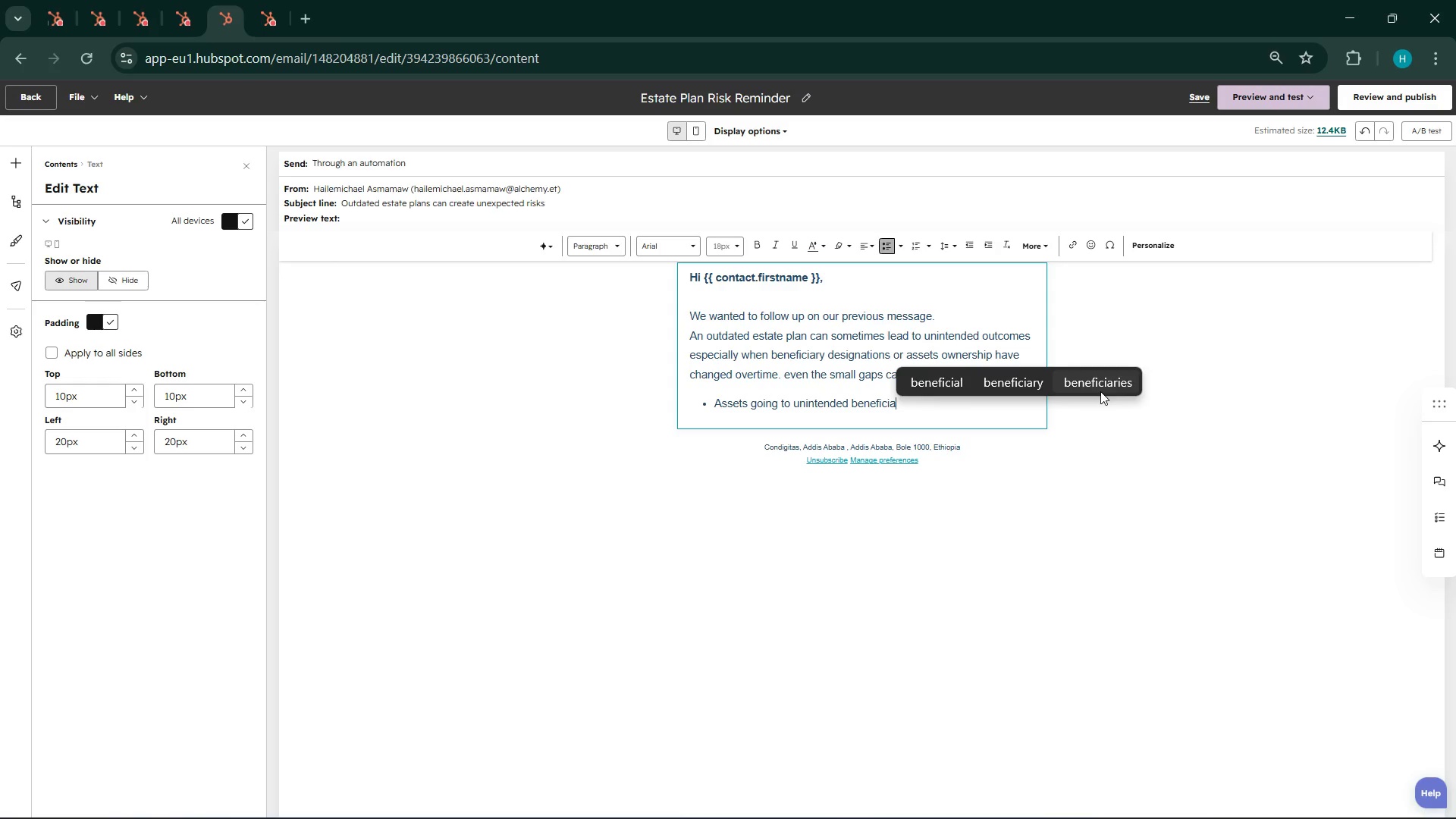 
left_click([1097, 372])
 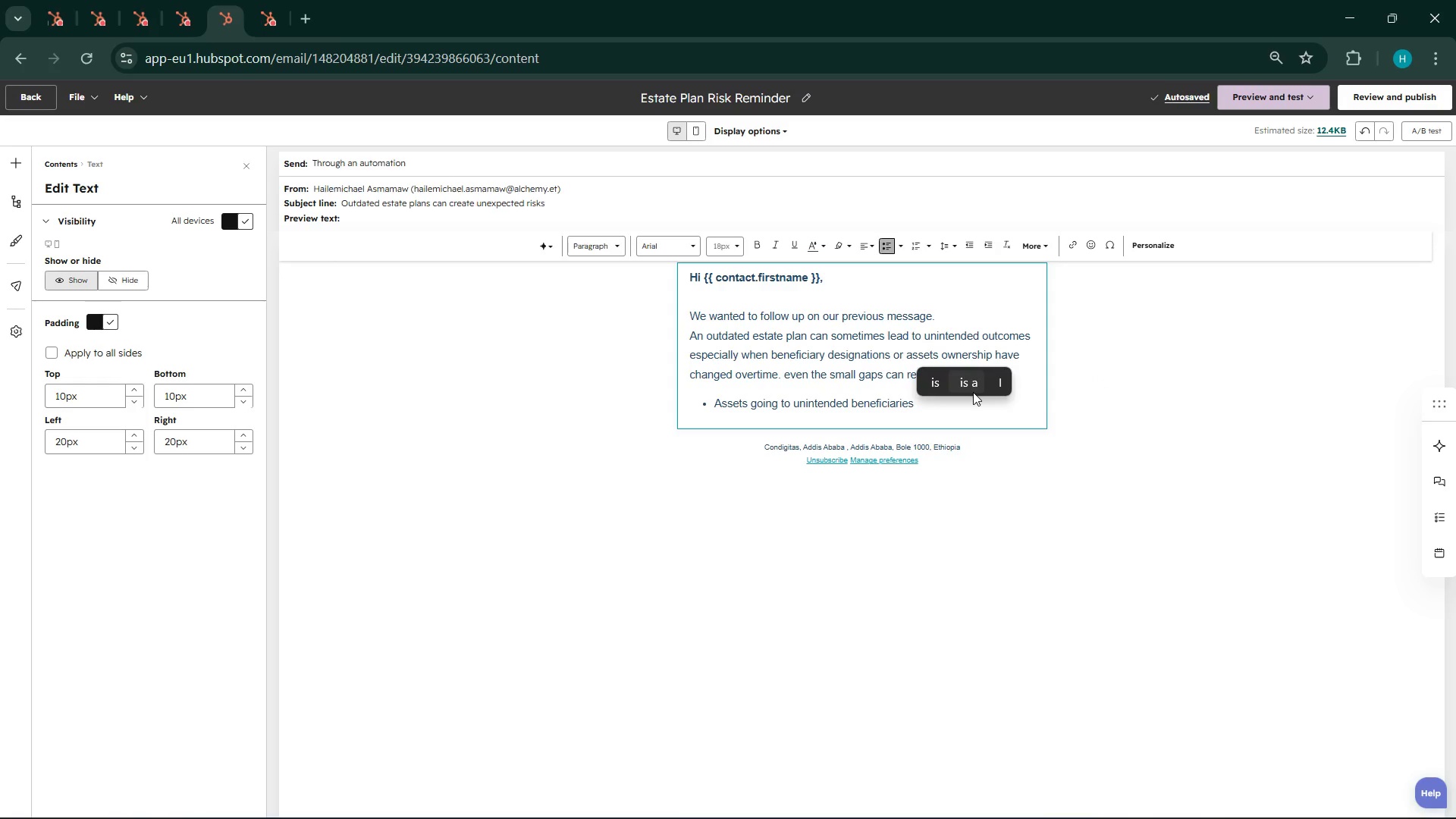 
key(Enter)
 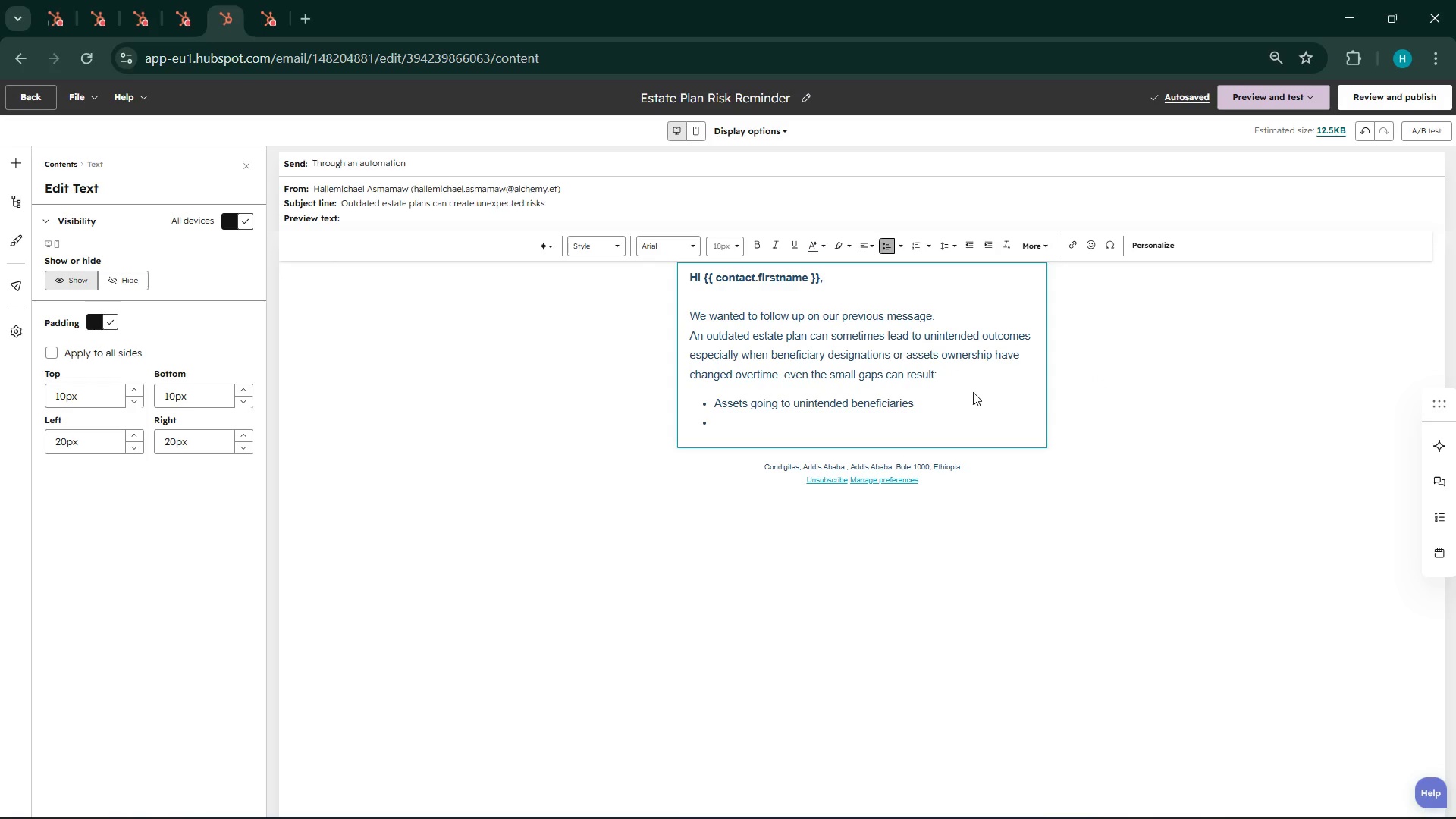 
wait(5.7)
 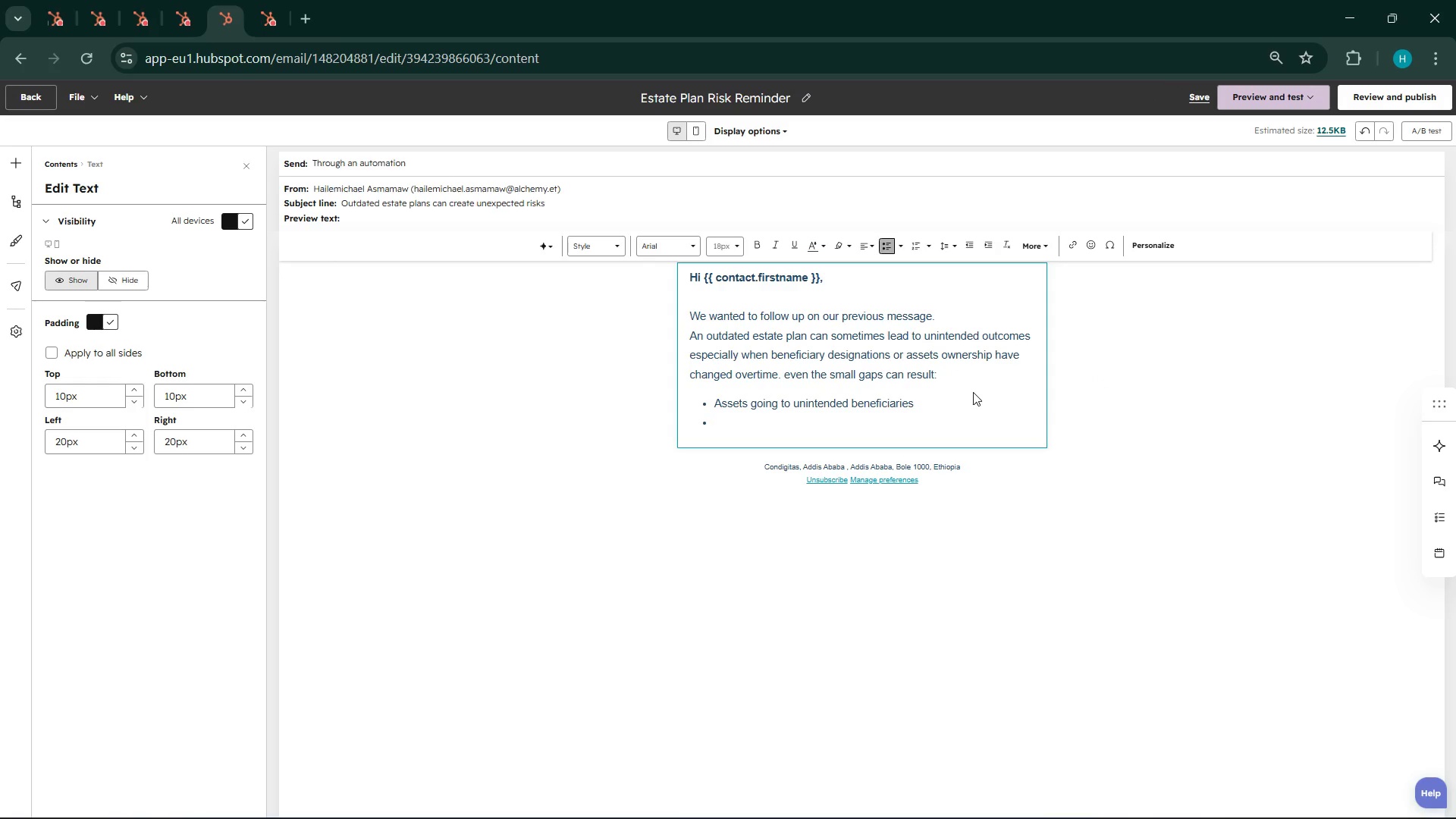 
type(Delat)
key(Backspace)
type(y in probatic or lr)
key(Backspace)
type(e)
key(Backspace)
key(Backspace)
key(Backspace)
key(Backspace)
key(Backspace)
key(Backspace)
key(Backspace)
key(Backspace)
key(Backspace)
type(te or legal complications)
 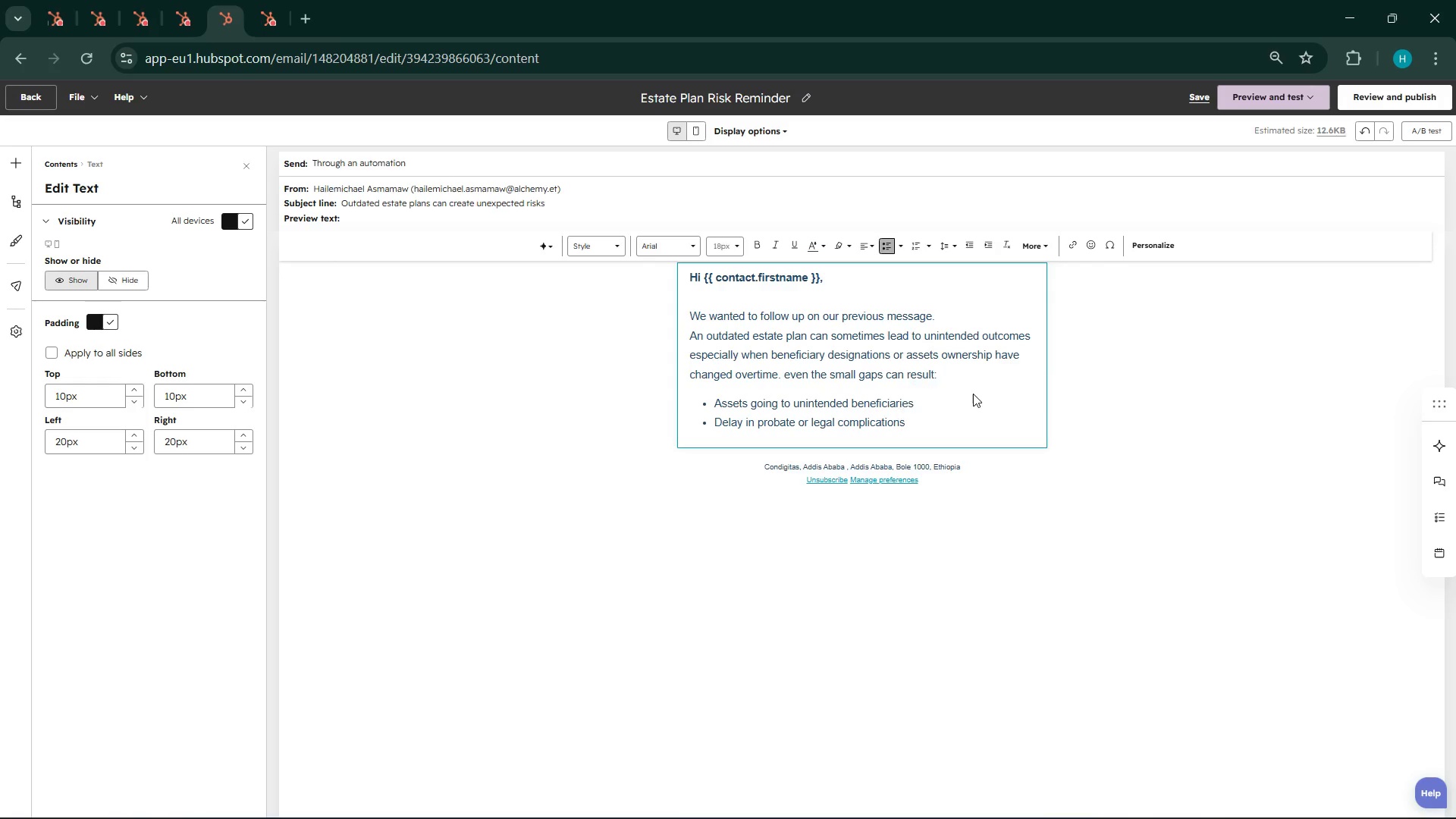 
key(Enter)
 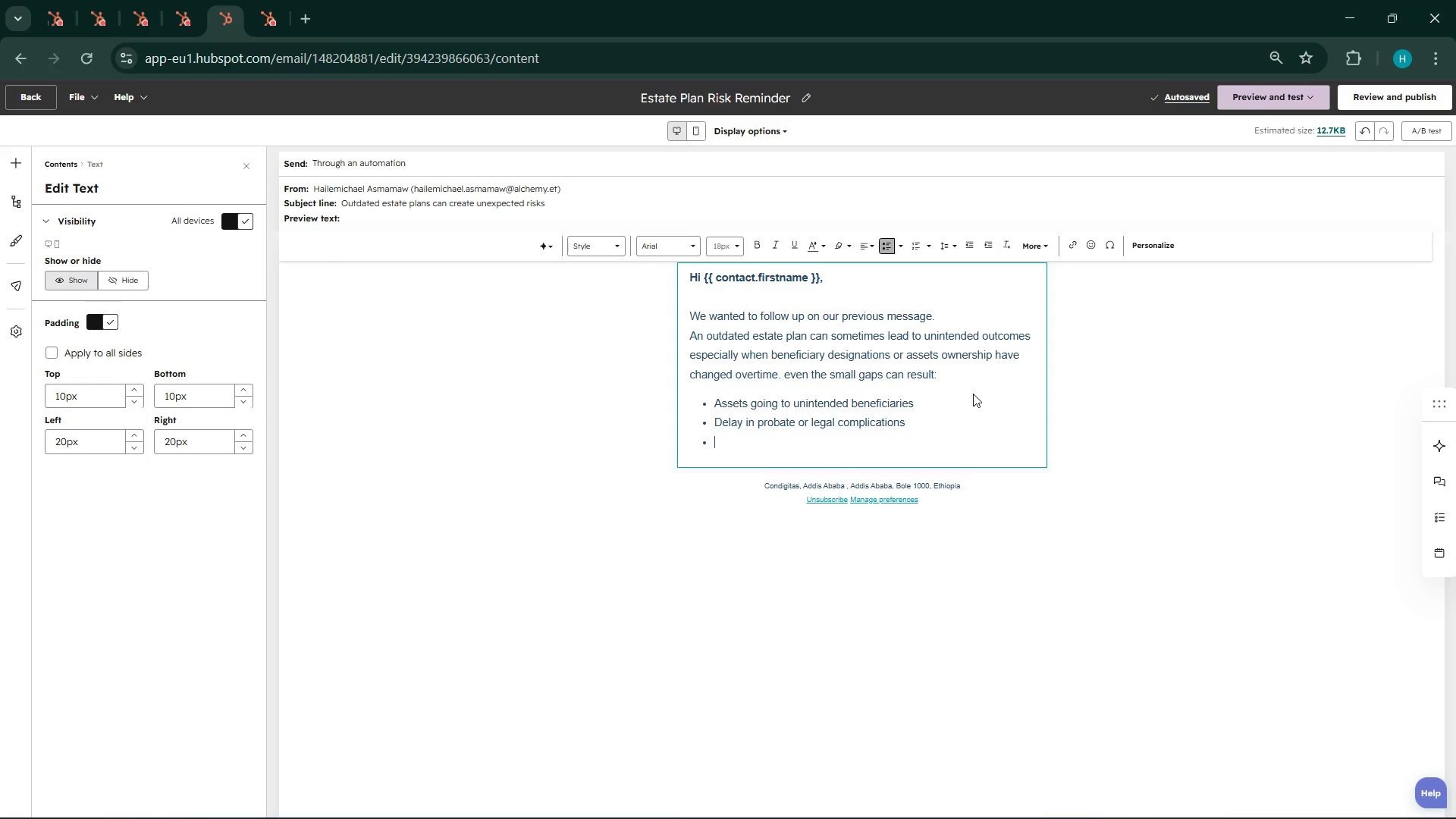 
type(Increase)
 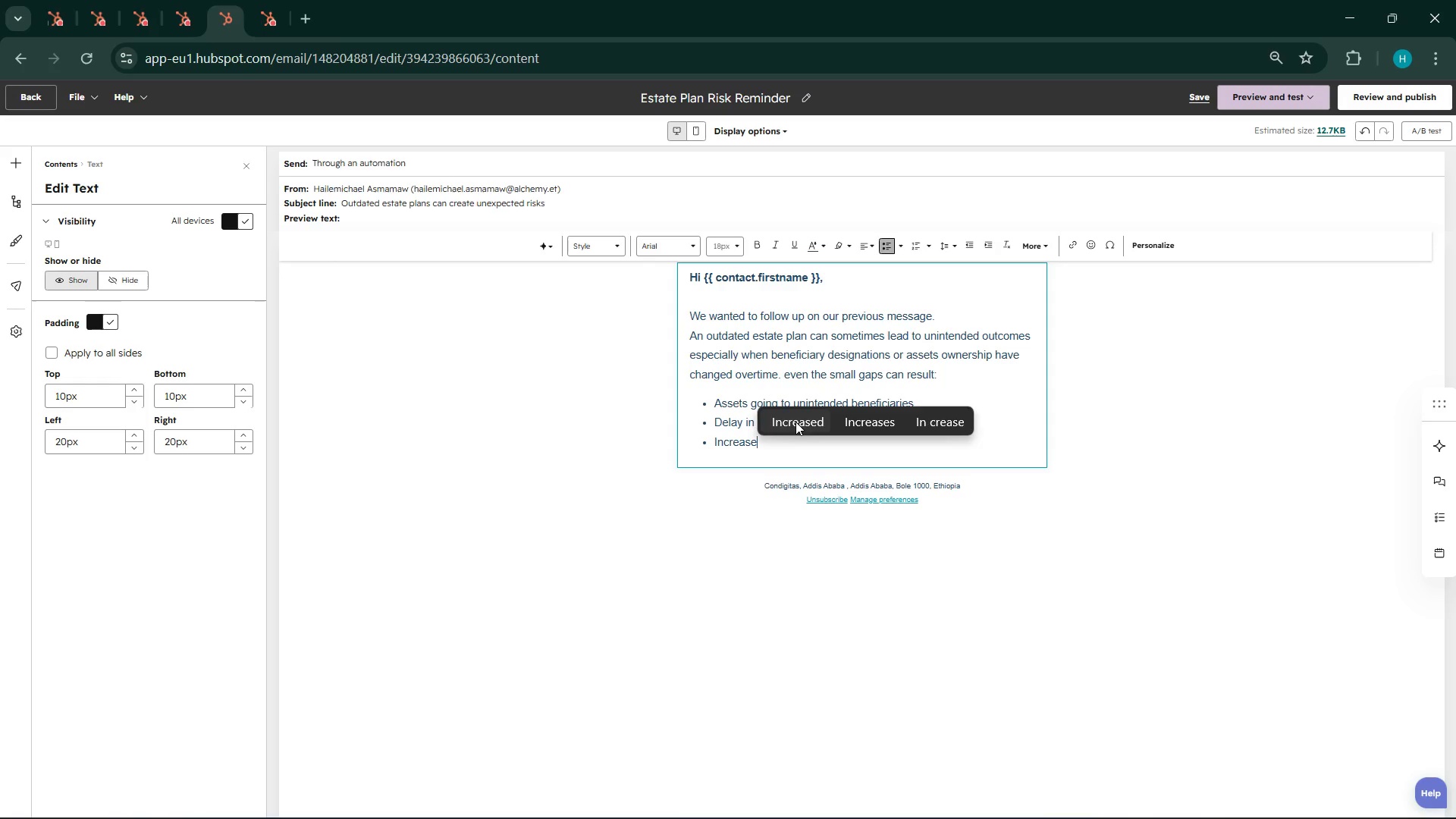 
left_click([797, 422])
 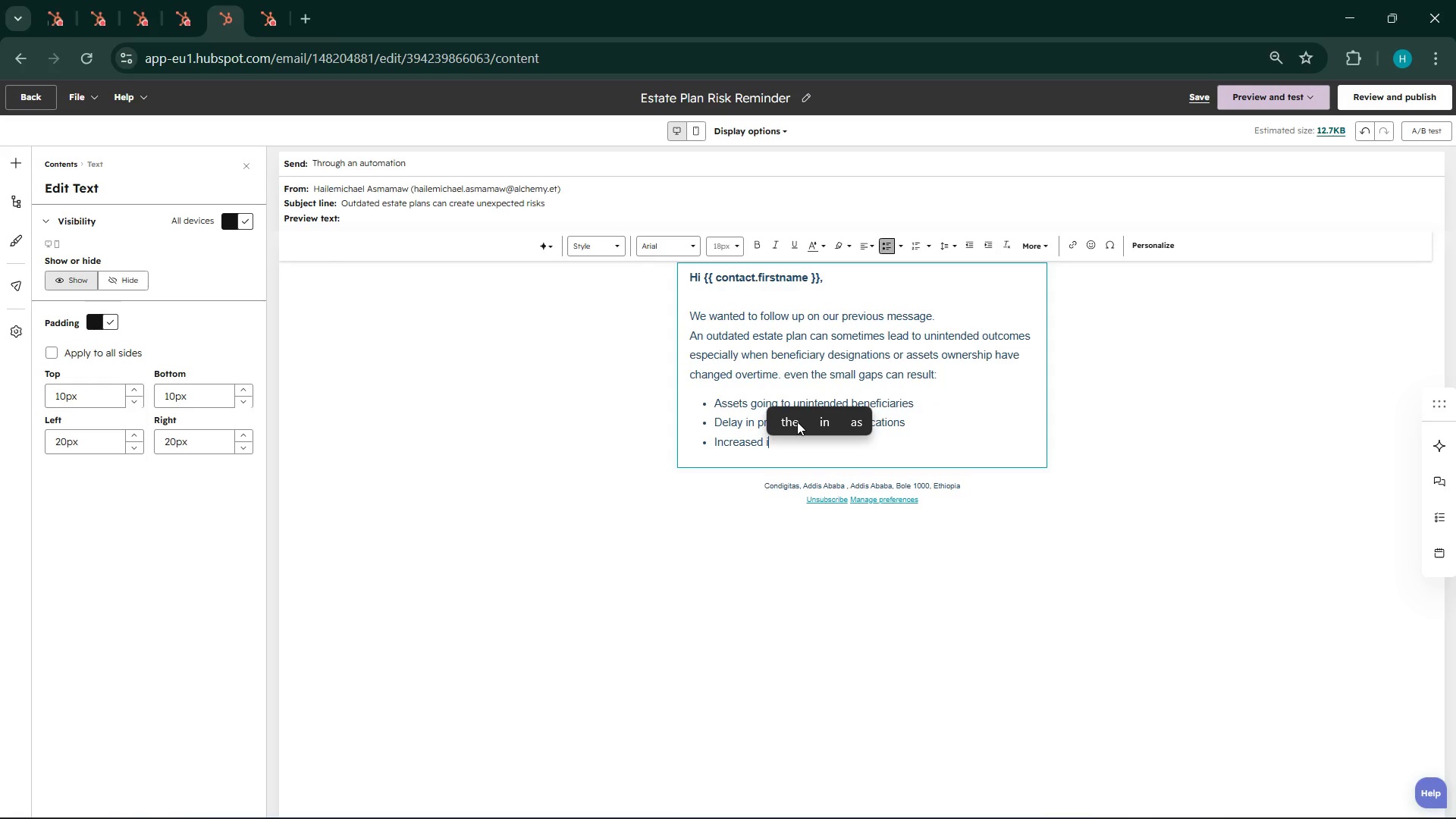 
type(in te)
key(Backspace)
type(az )
key(Backspace)
key(Backspace)
type(x exposure for your family )
 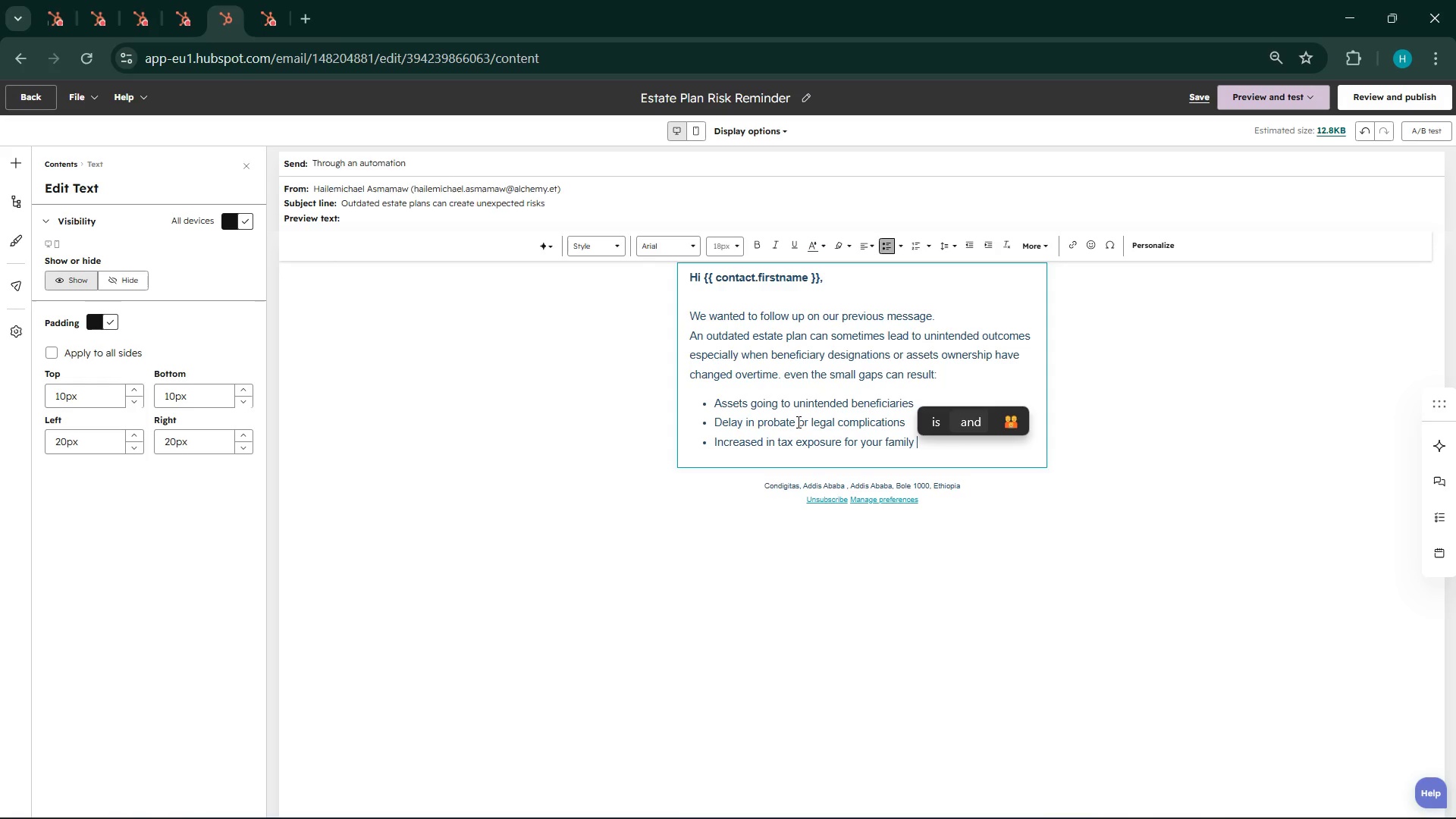 
key(Enter)
 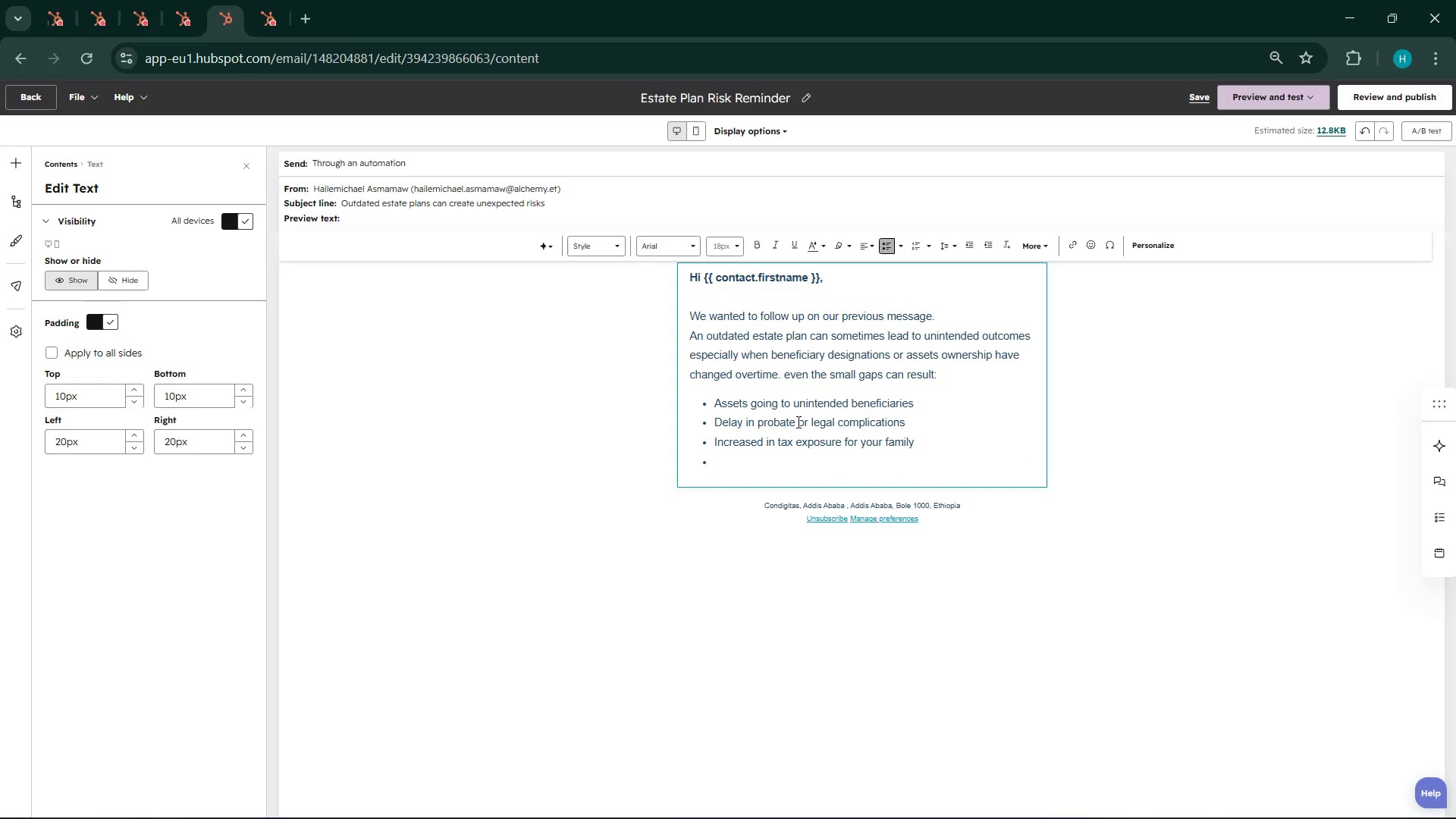 
key(Enter)
 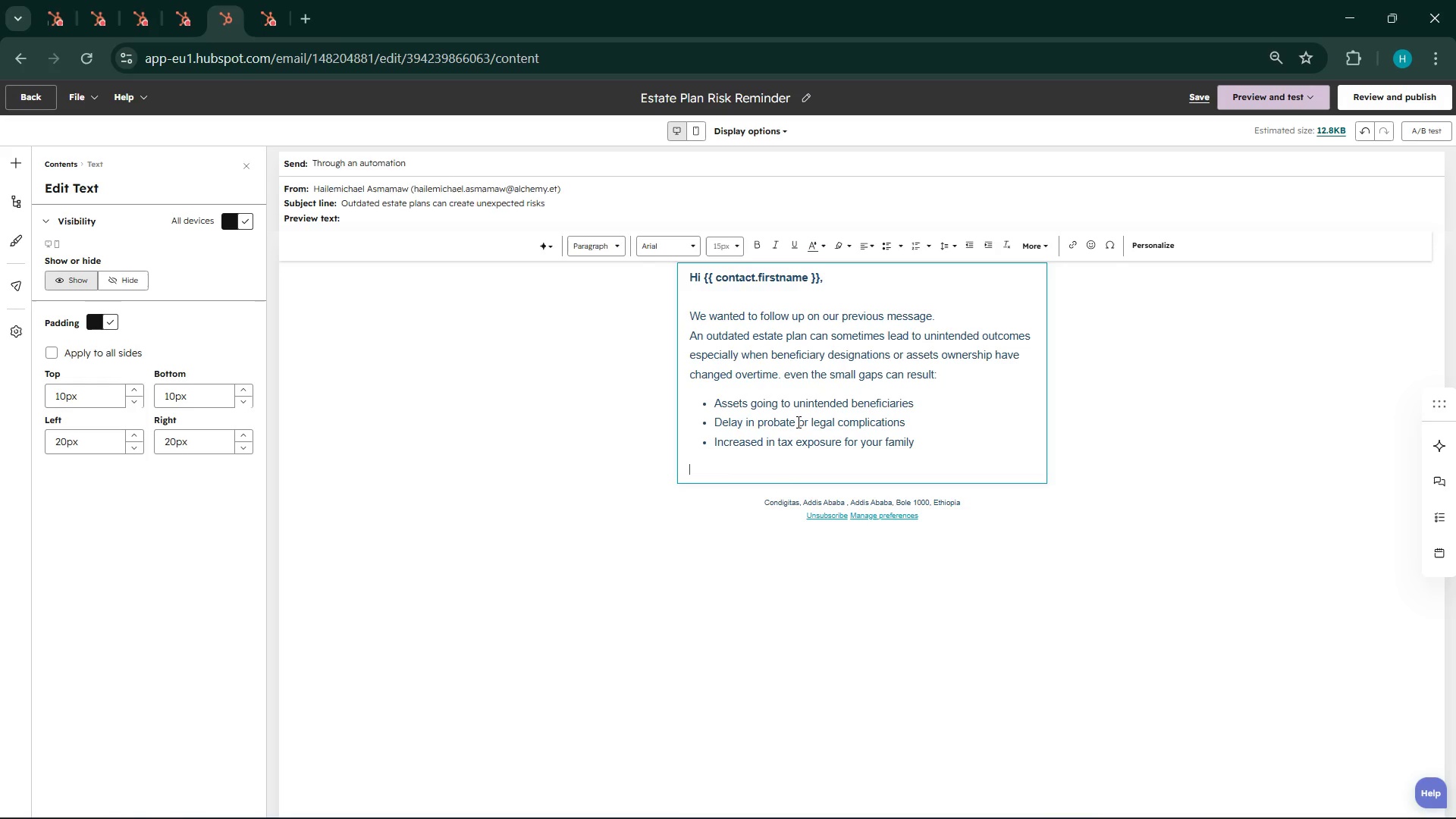 
type(Since )
key(Backspace)
key(Backspace)
key(Backspace)
key(Backspace)
key(Backspace)
key(Backspace)
 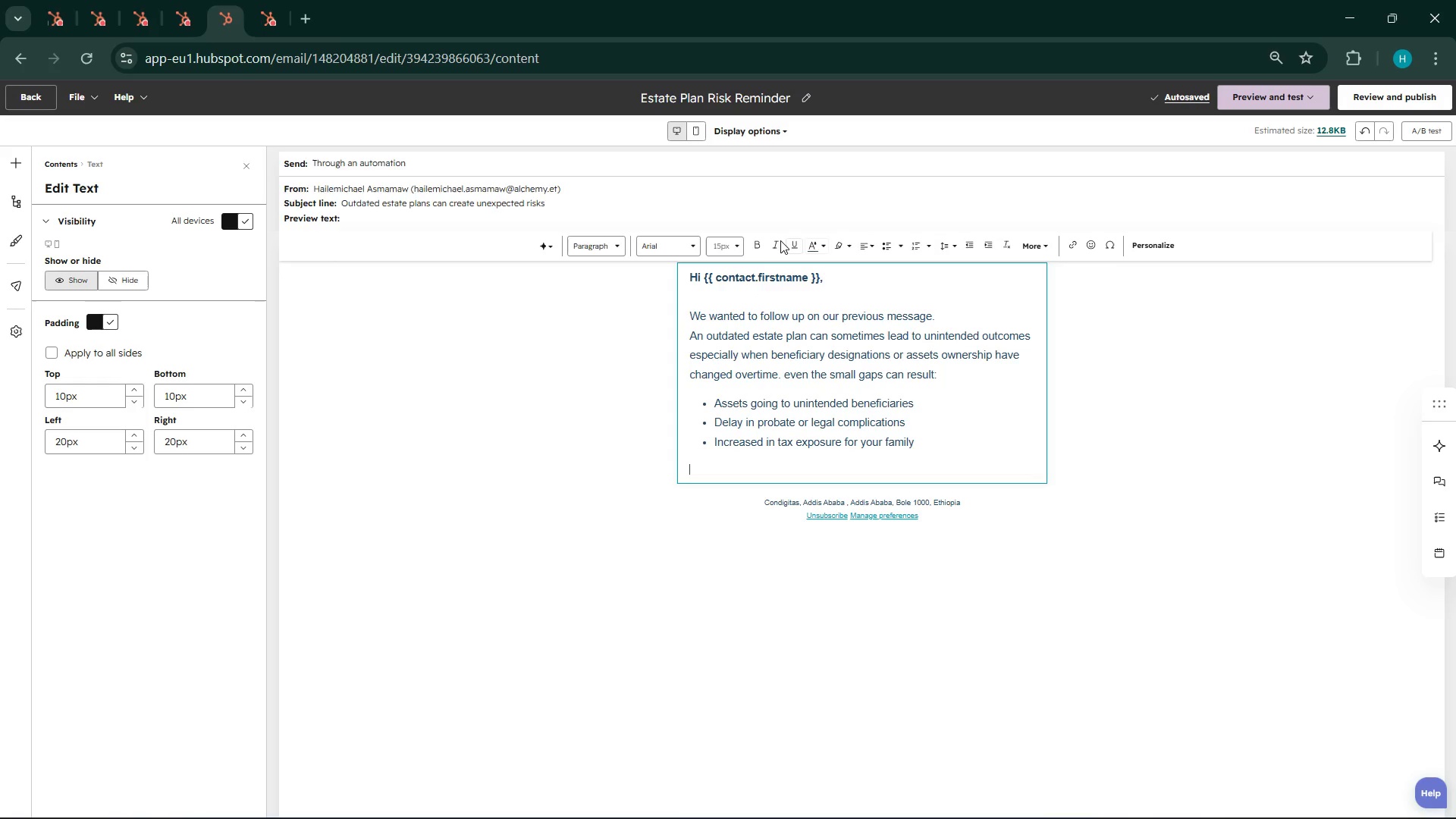 
wait(5.61)
 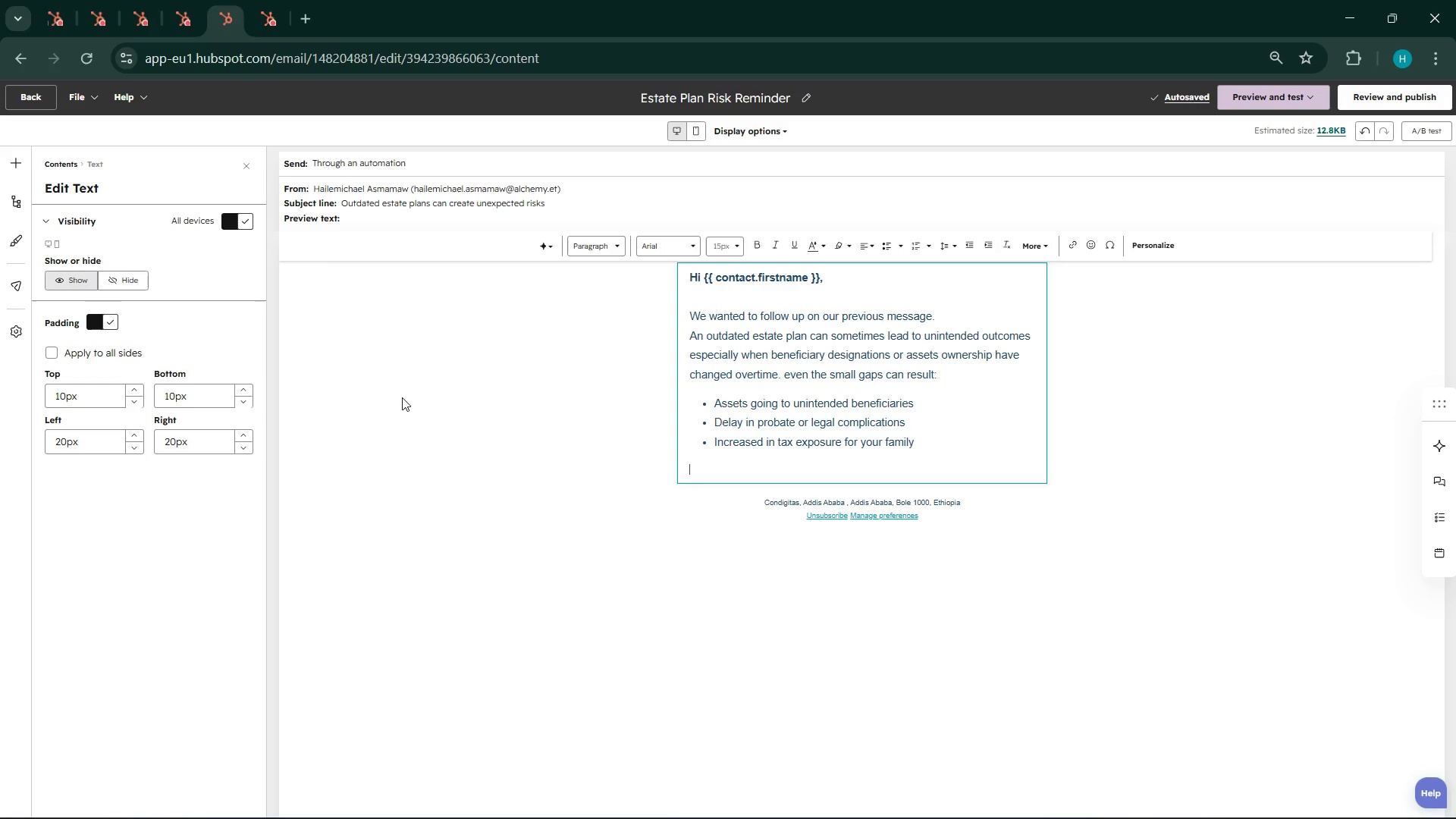 
left_click([732, 255])
 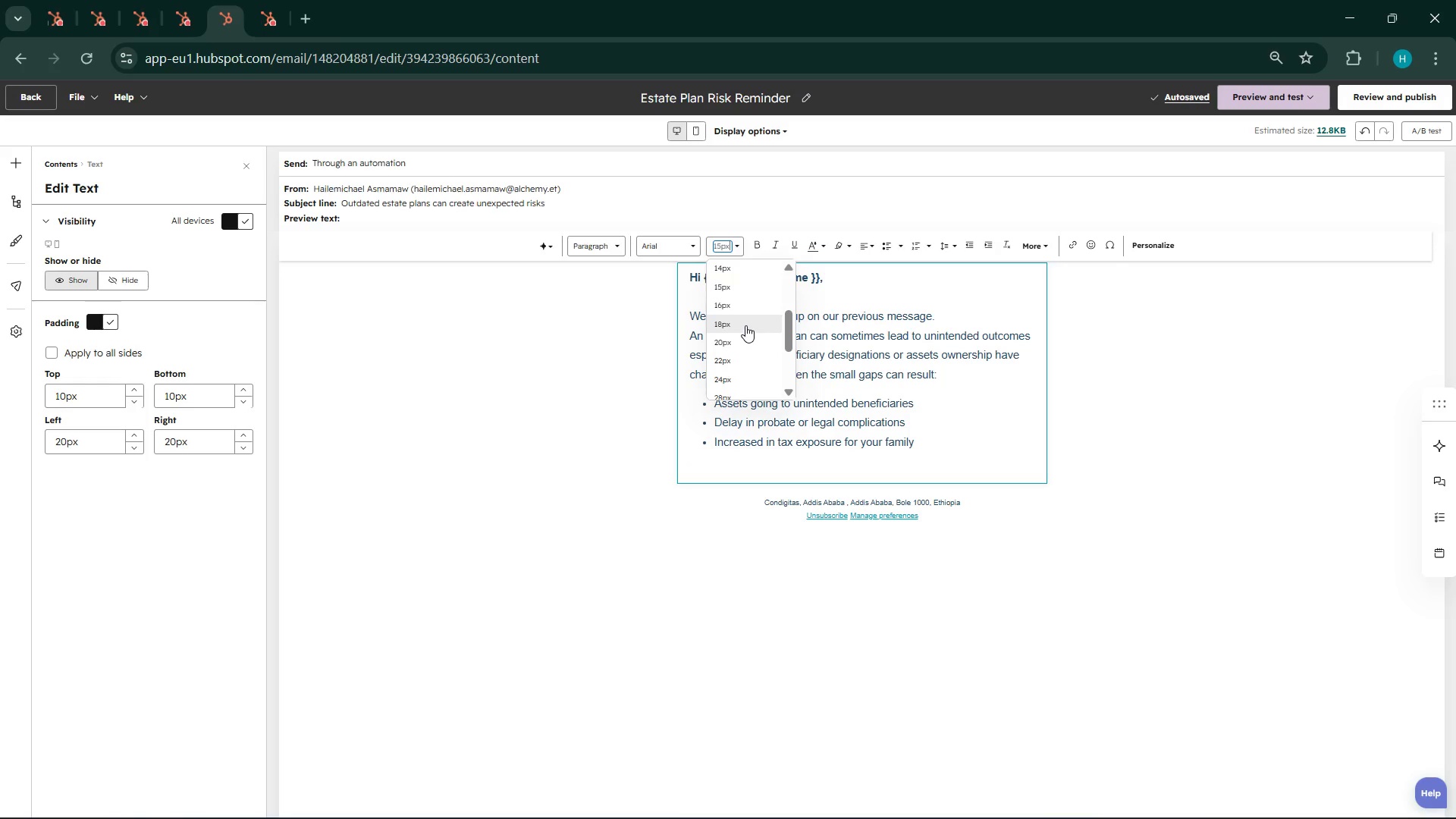 
left_click([745, 325])
 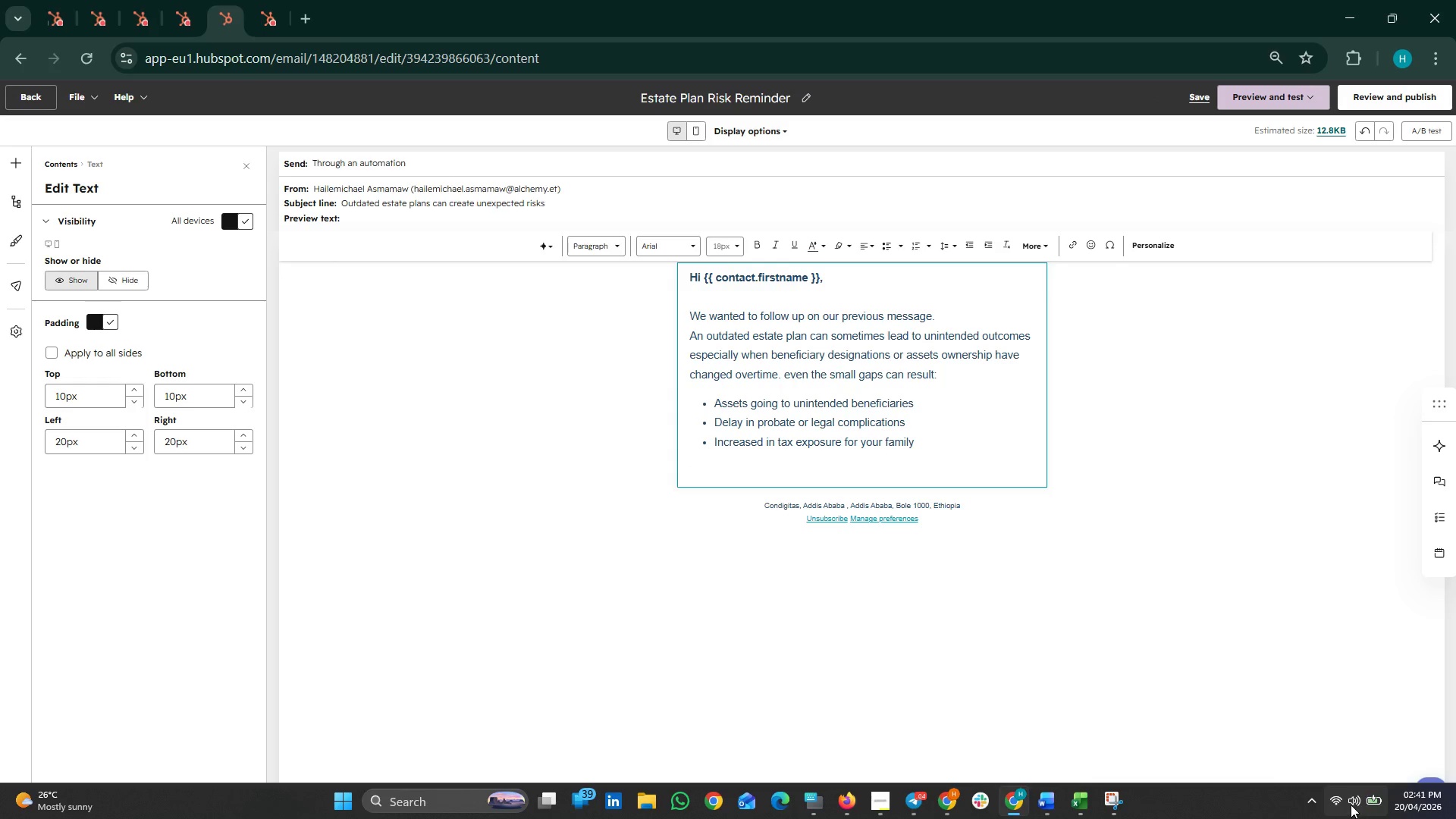 
left_click([1337, 802])
 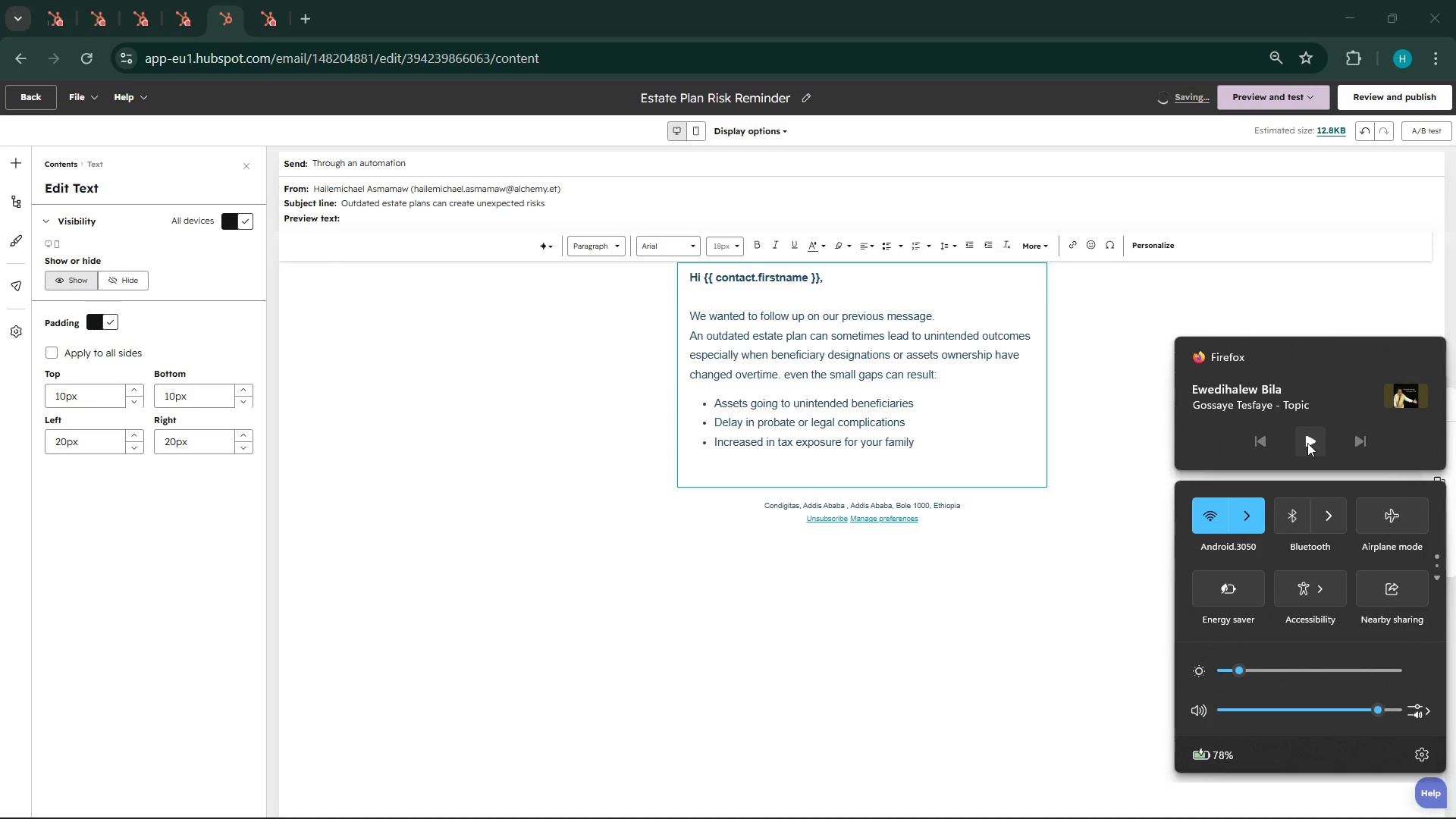 
left_click([1307, 443])
 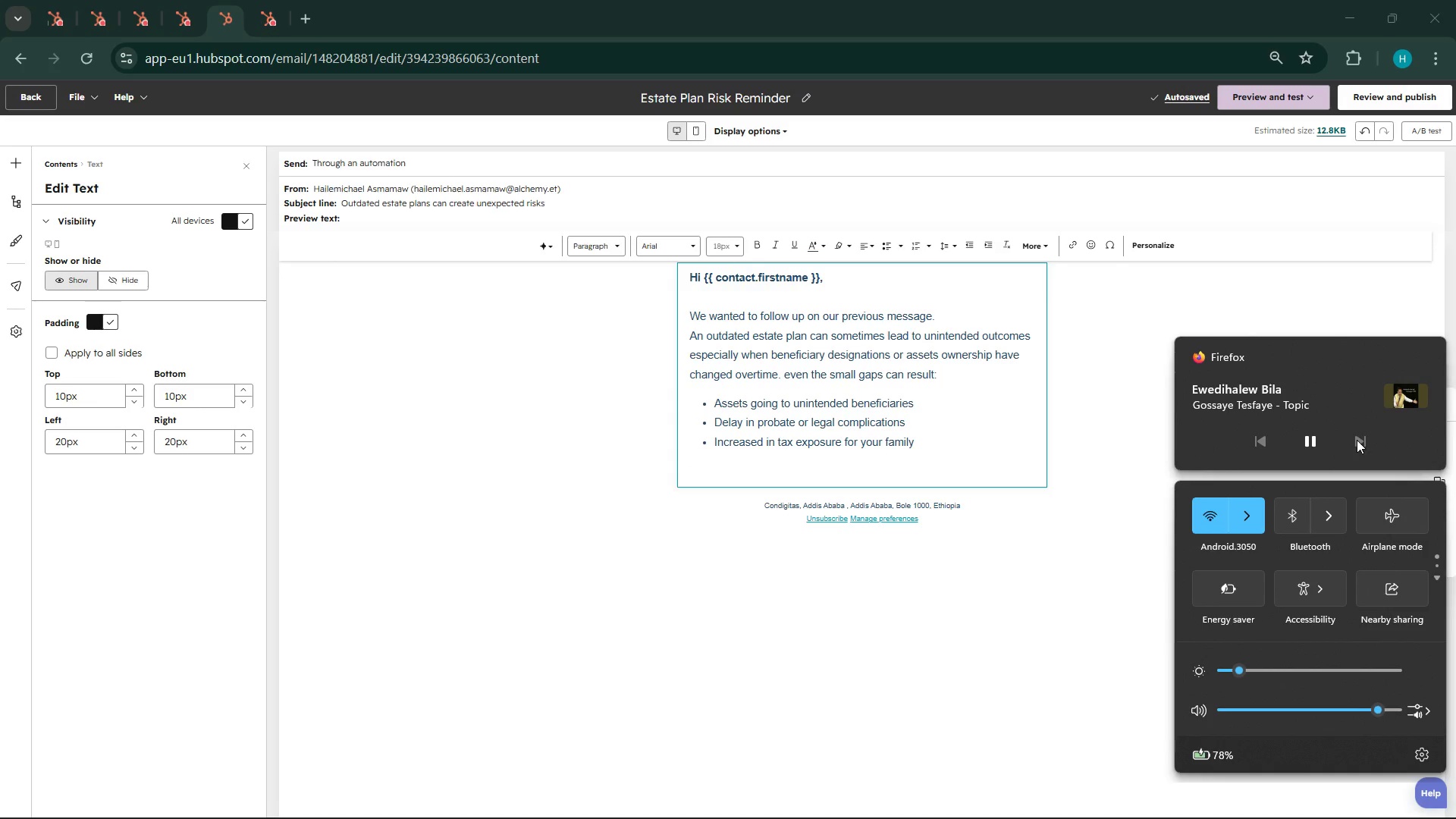 
wait(5.67)
 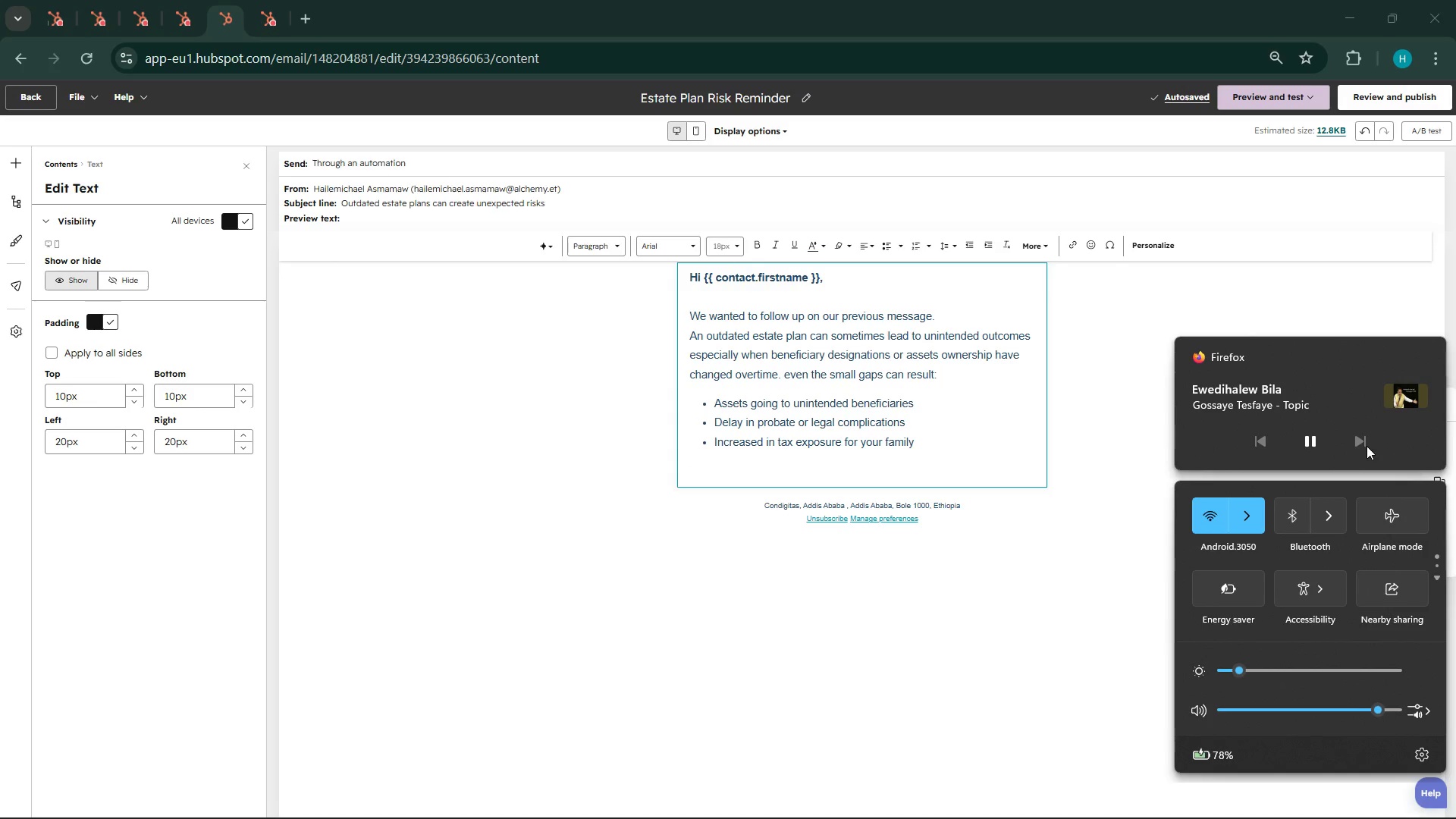 
left_click([1357, 443])
 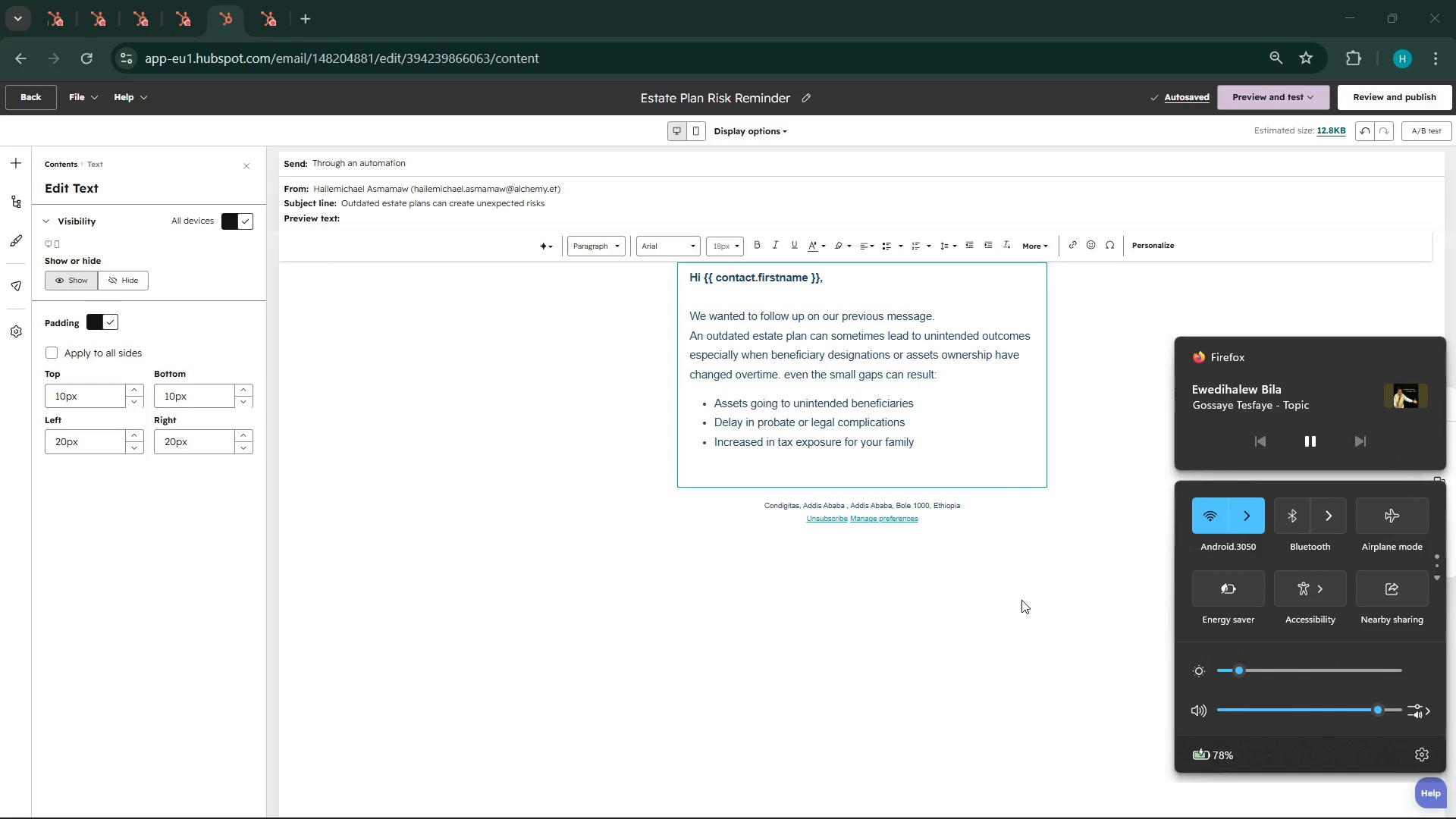 
wait(6.3)
 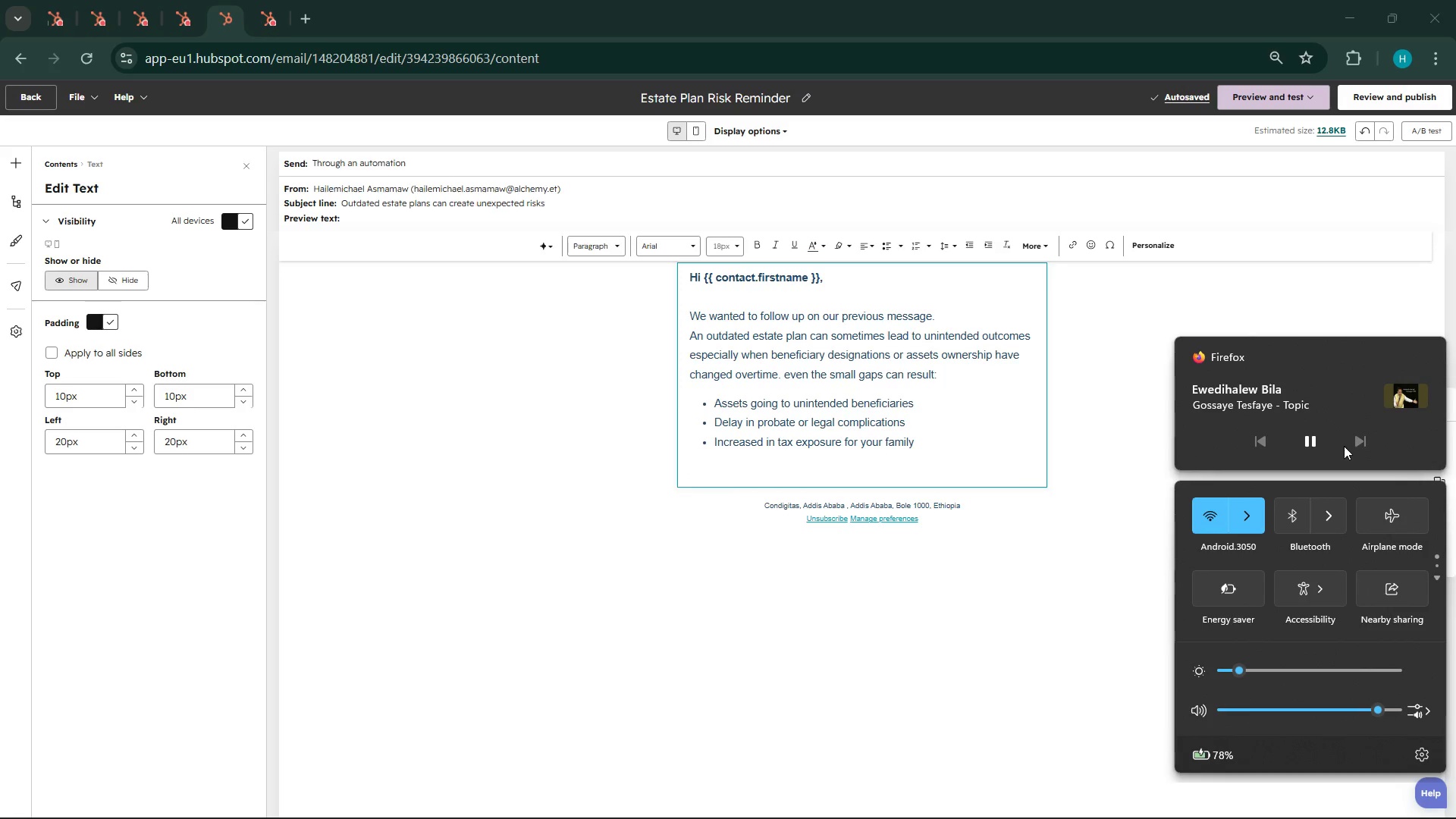 
left_click([1079, 604])
 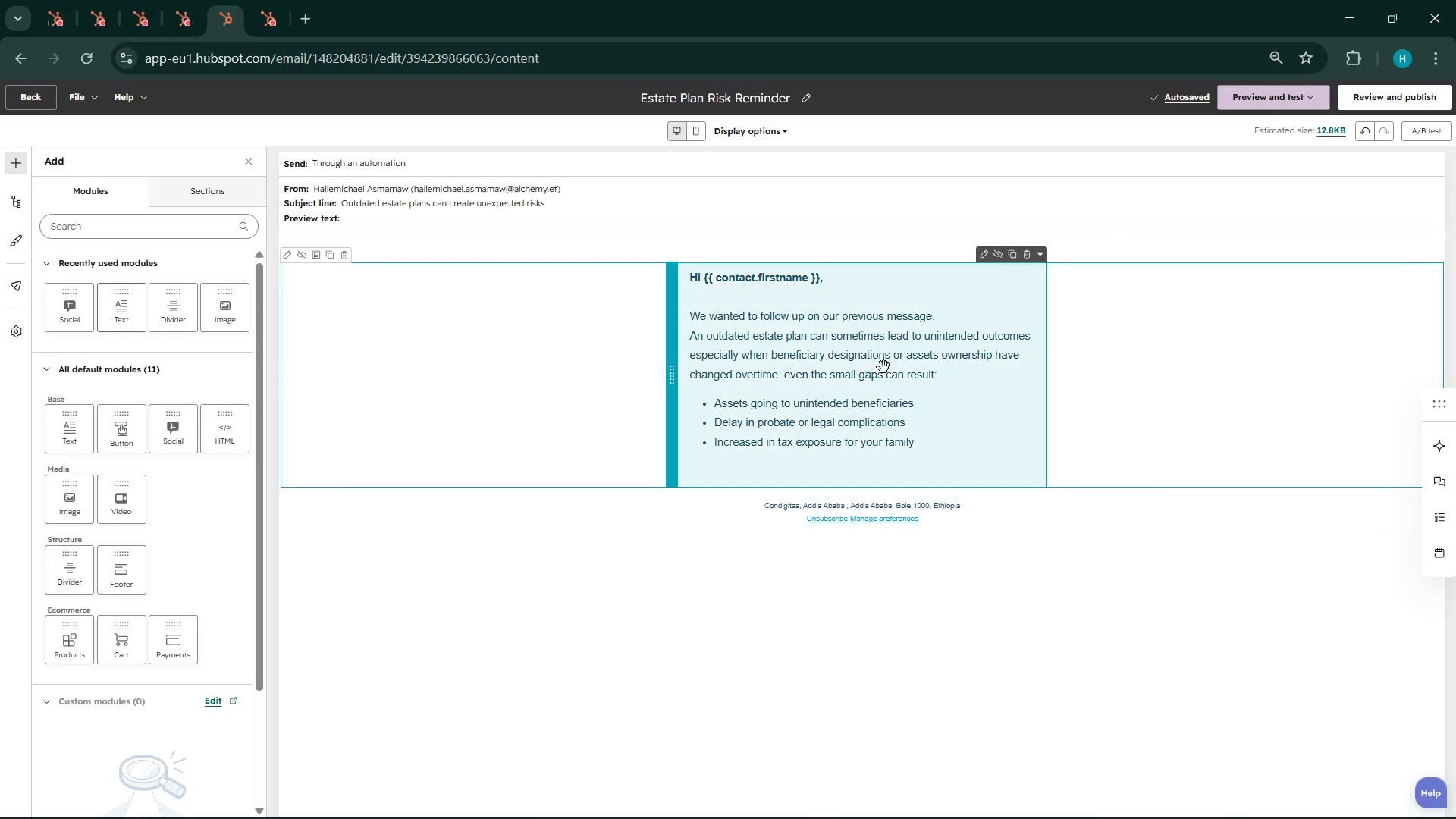 
left_click([857, 346])
 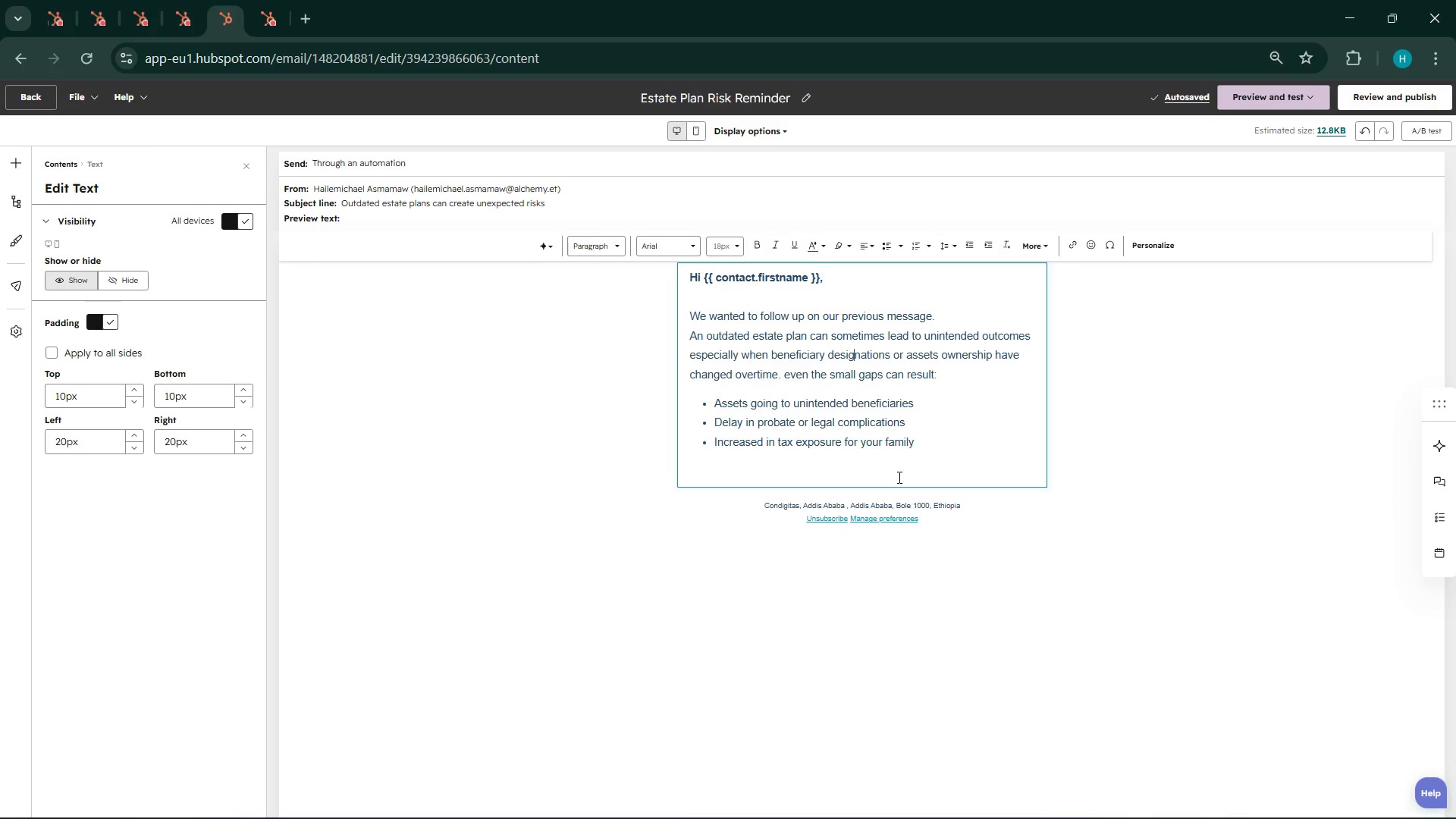 
left_click([877, 471])
 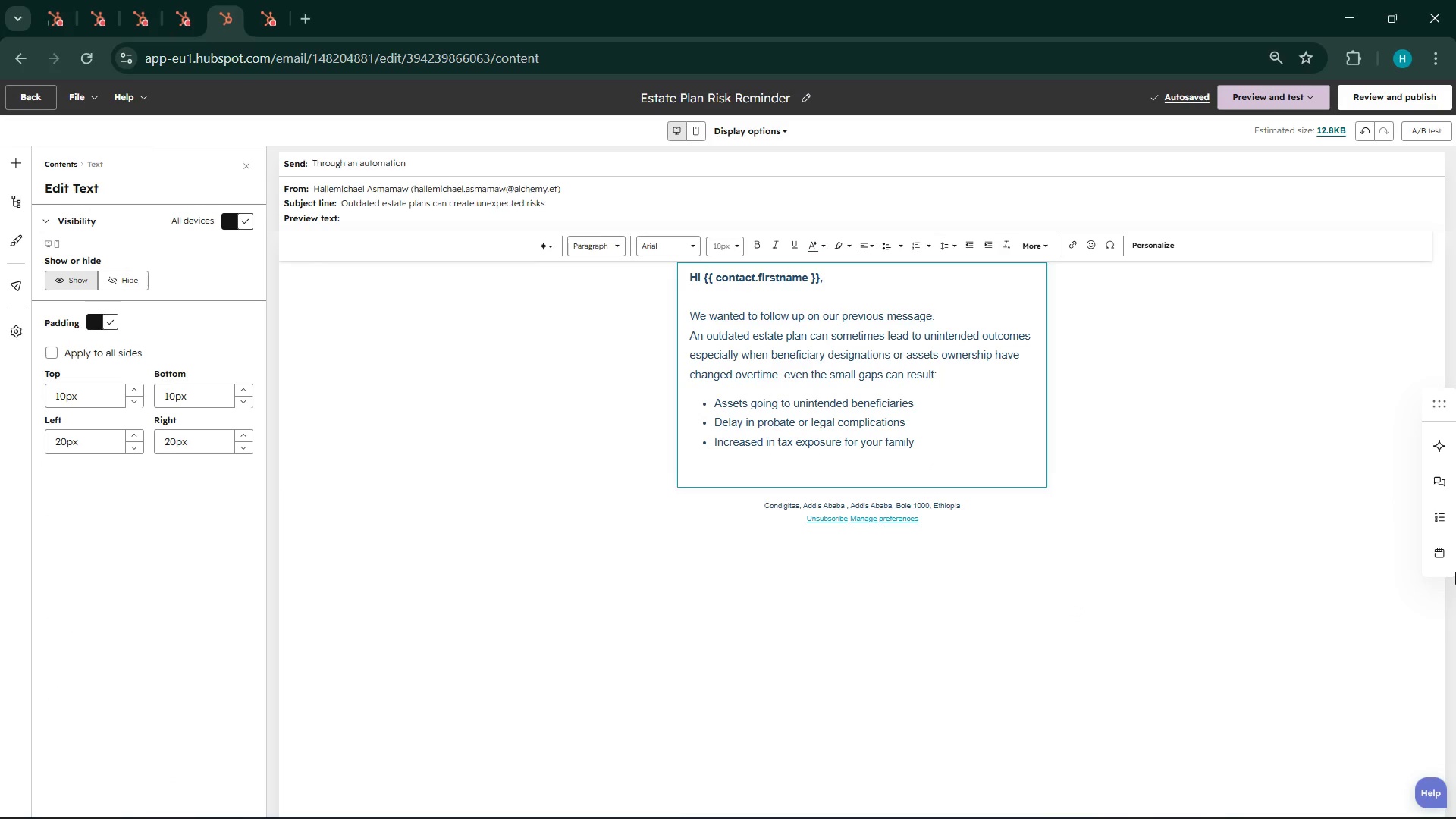 
type(Since your last review was on {{ contact.lasr)
key(Backspace)
type(t)
 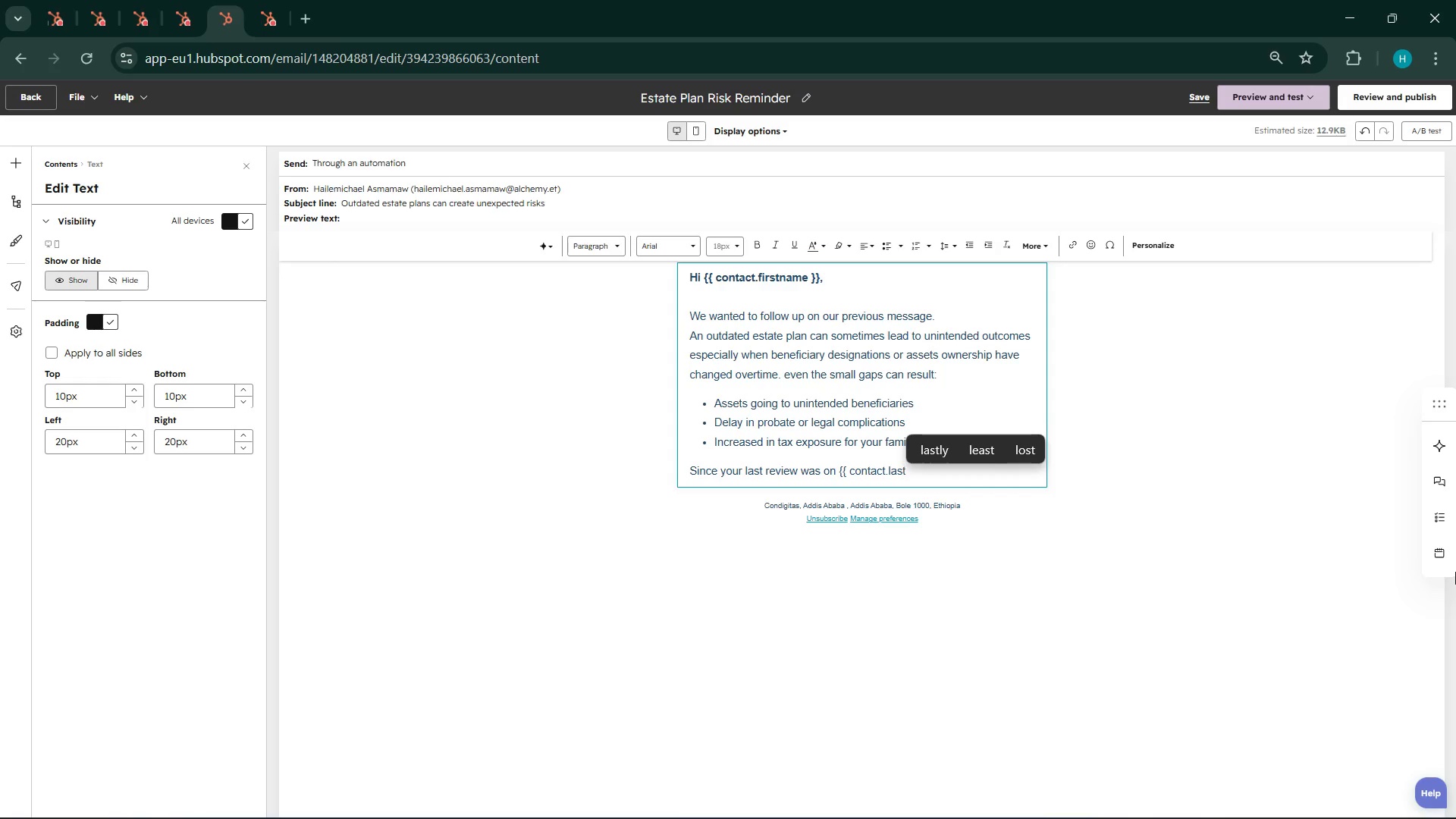 
key(Control+V)
 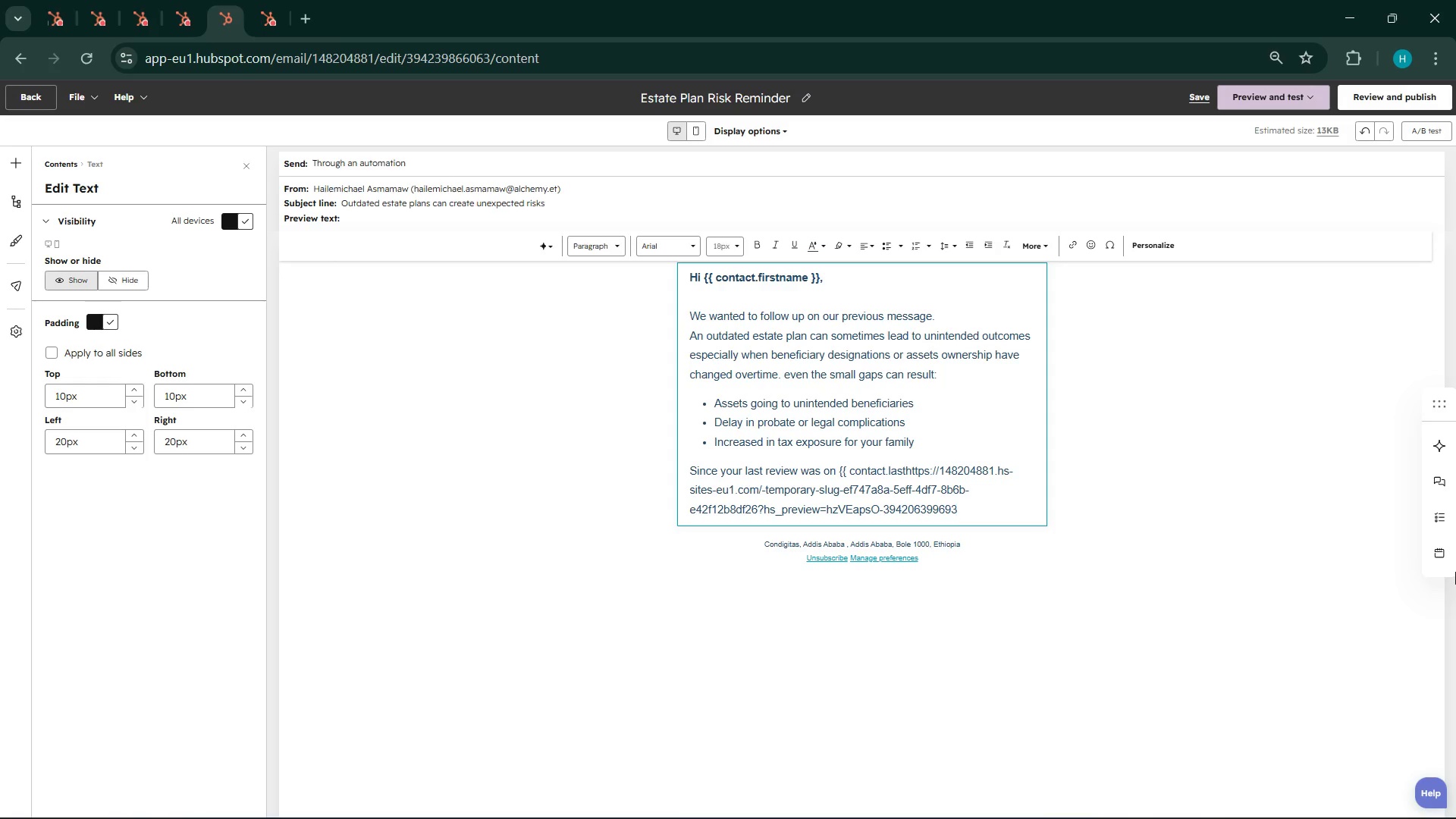 
key(Control+Z)
 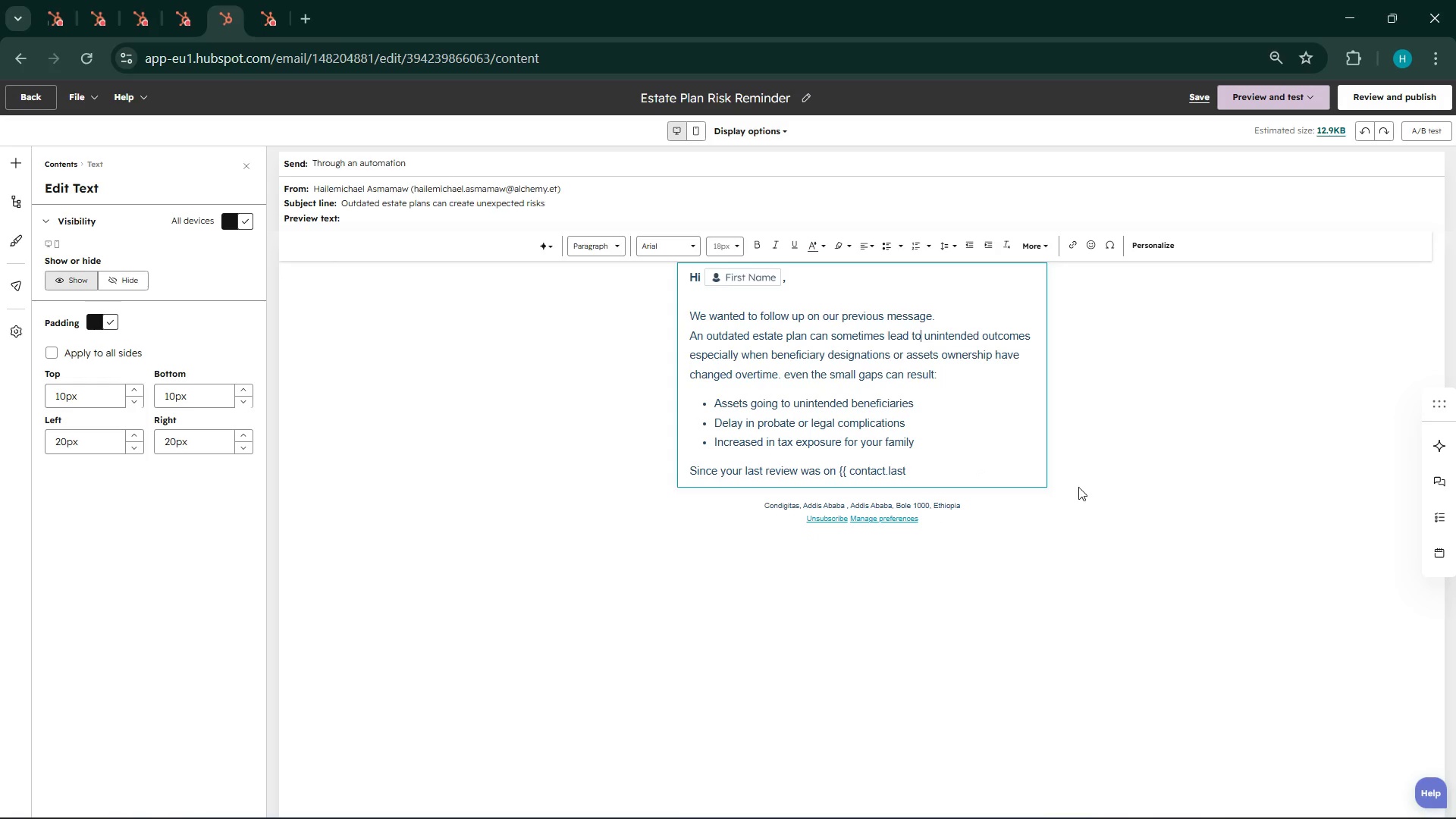 
left_click([931, 461])
 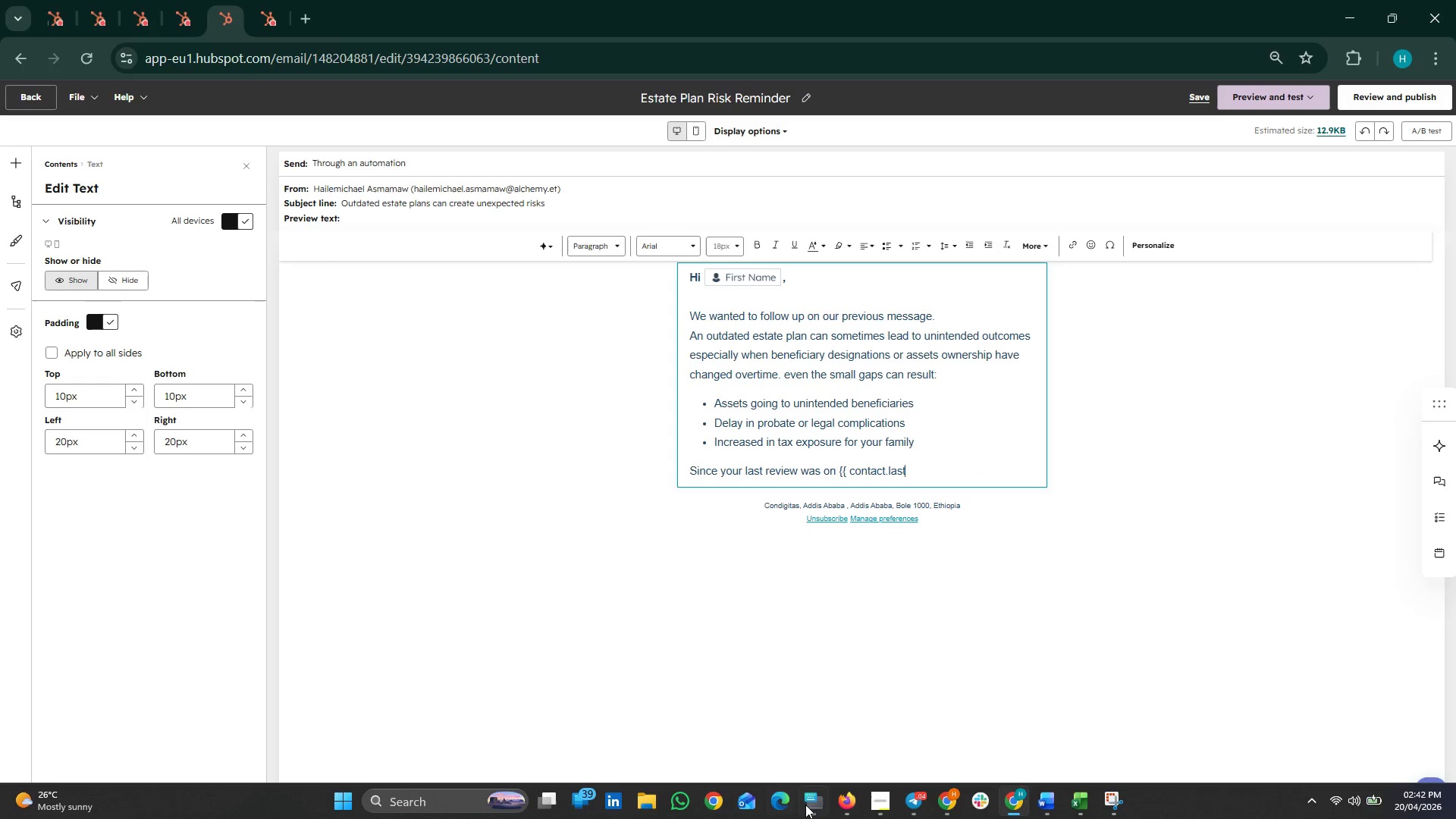 
left_click([814, 805])
 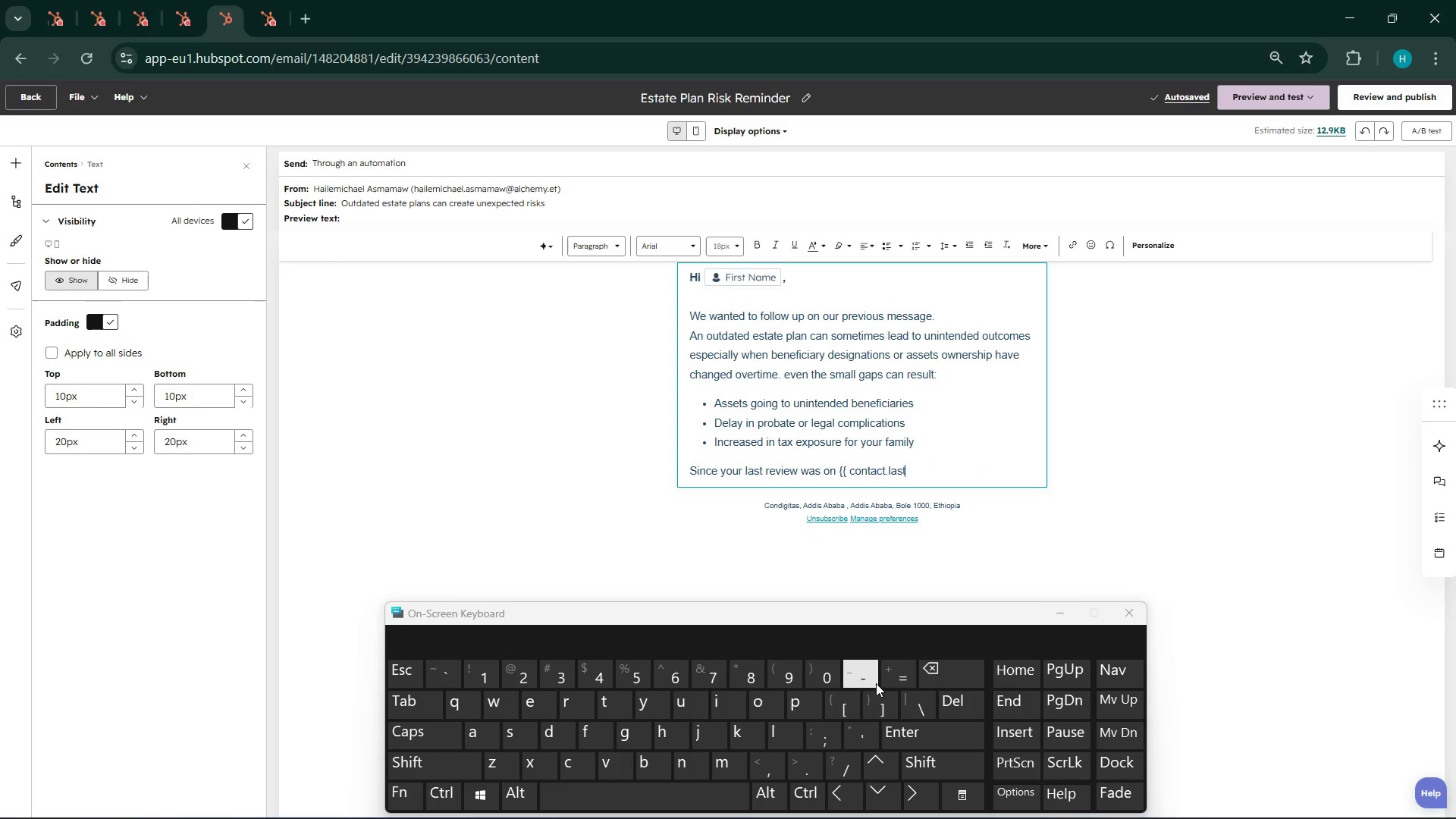 
key(Shift+Minus)
 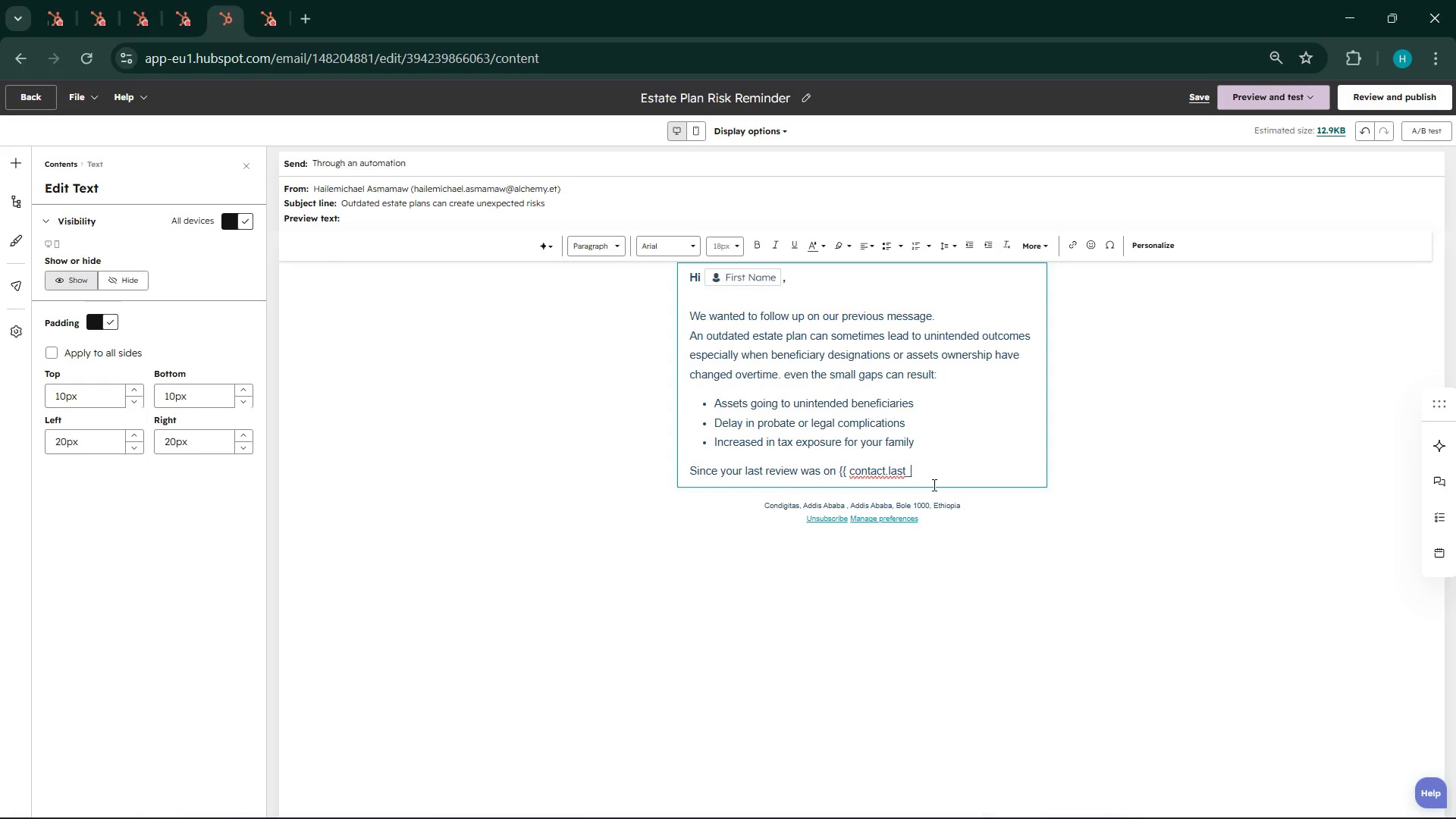 
left_click([933, 468])
 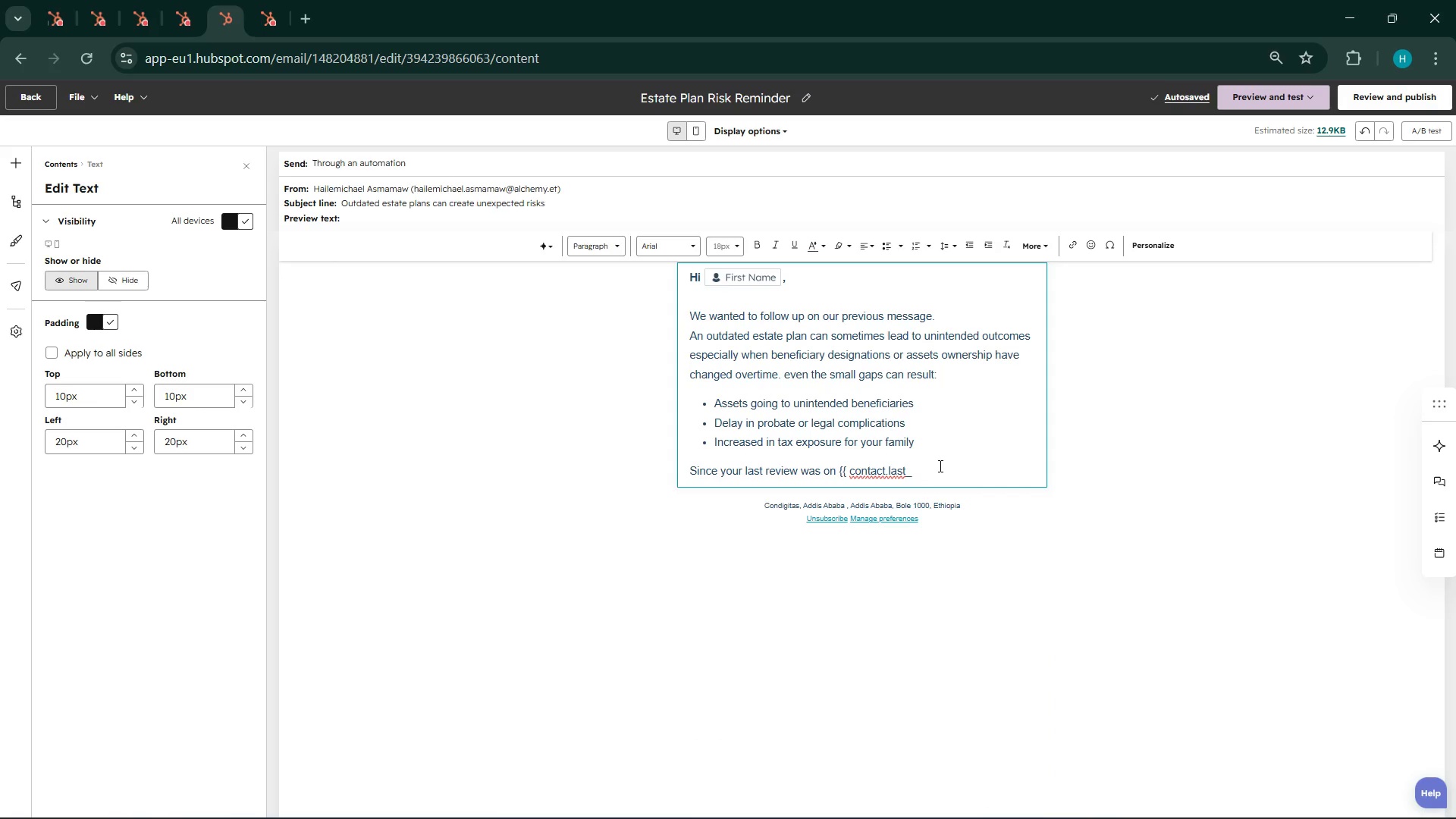 
type(document )
 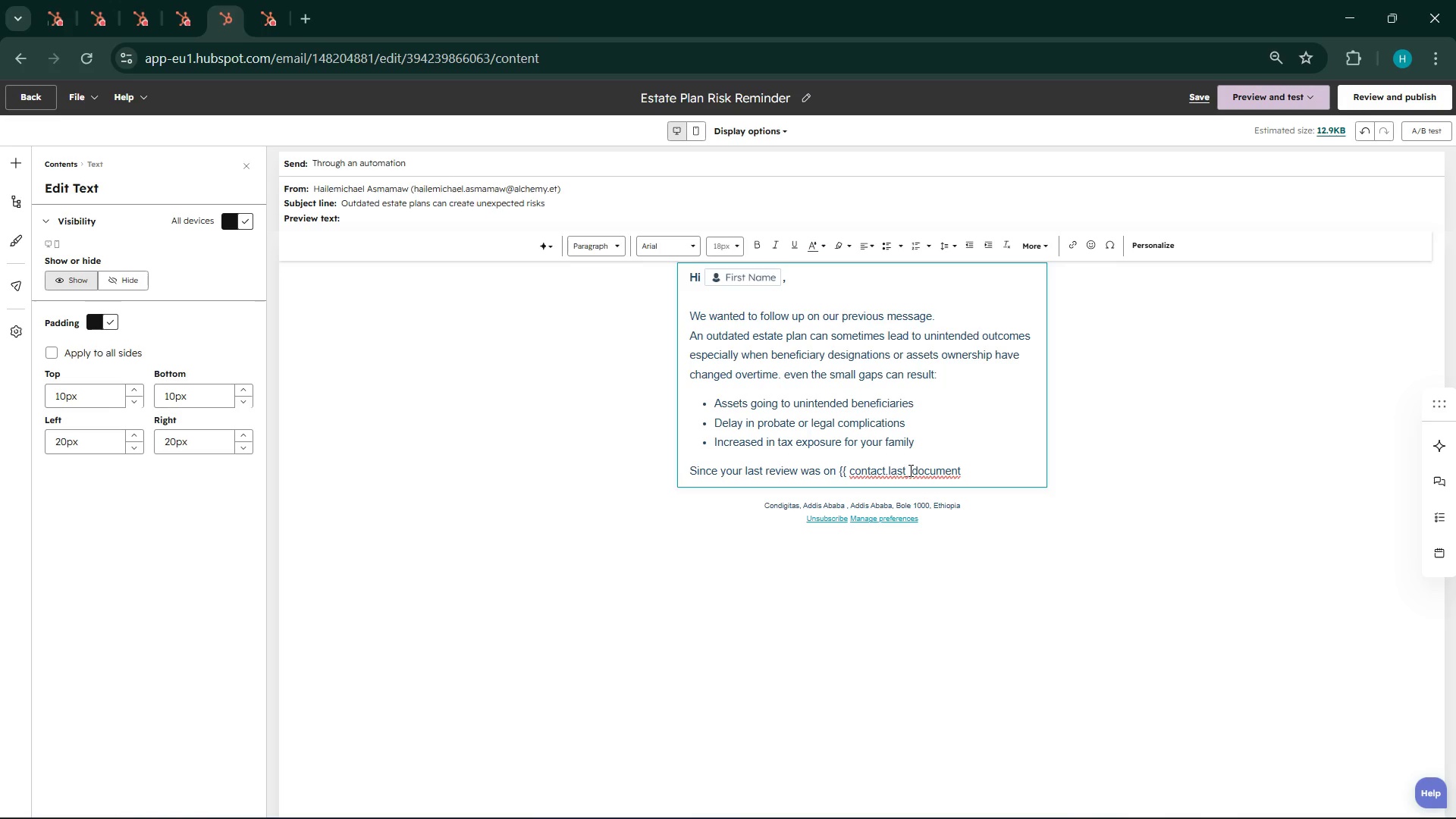 
left_click([908, 469])
 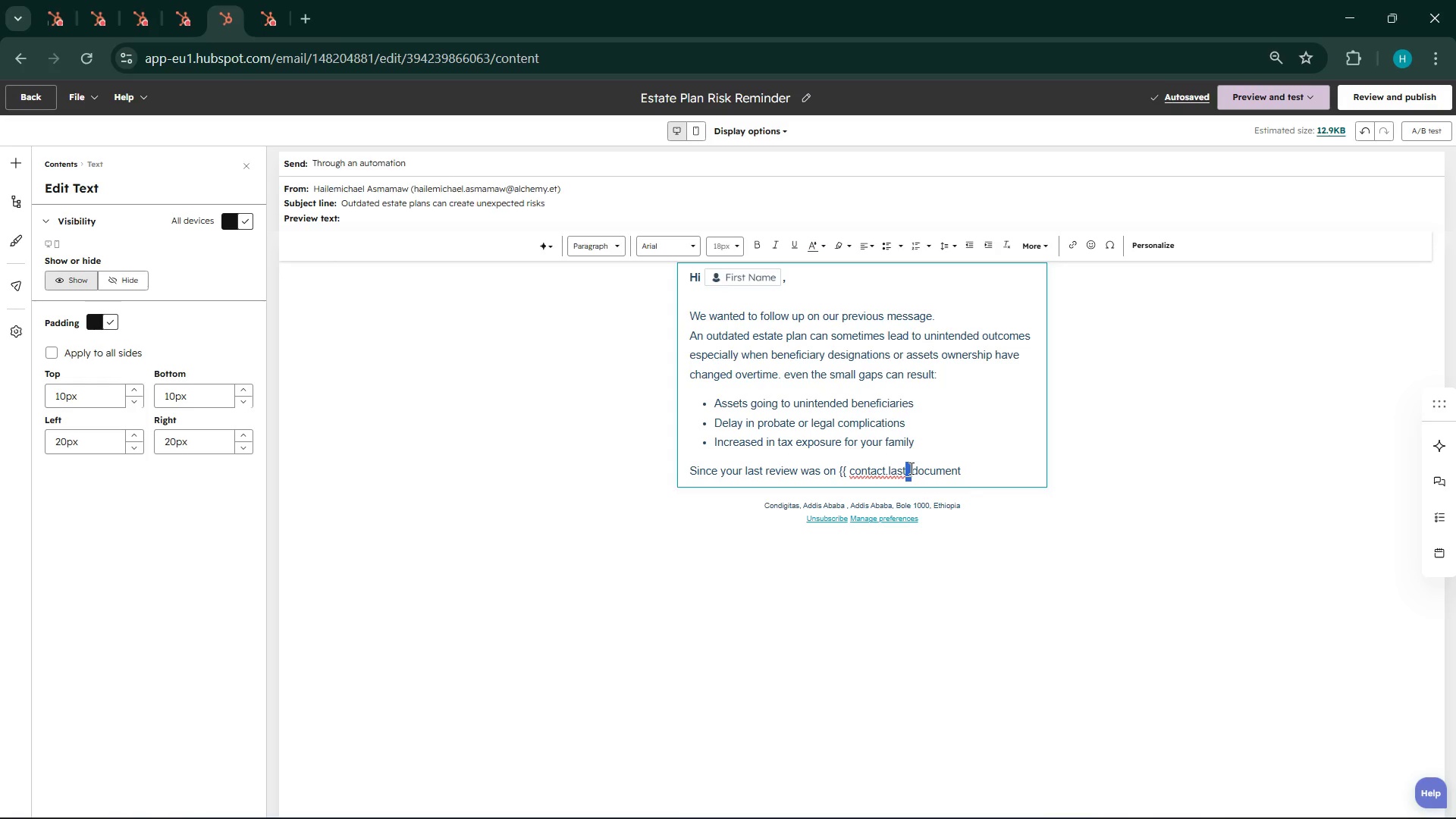 
key(Control+C)
 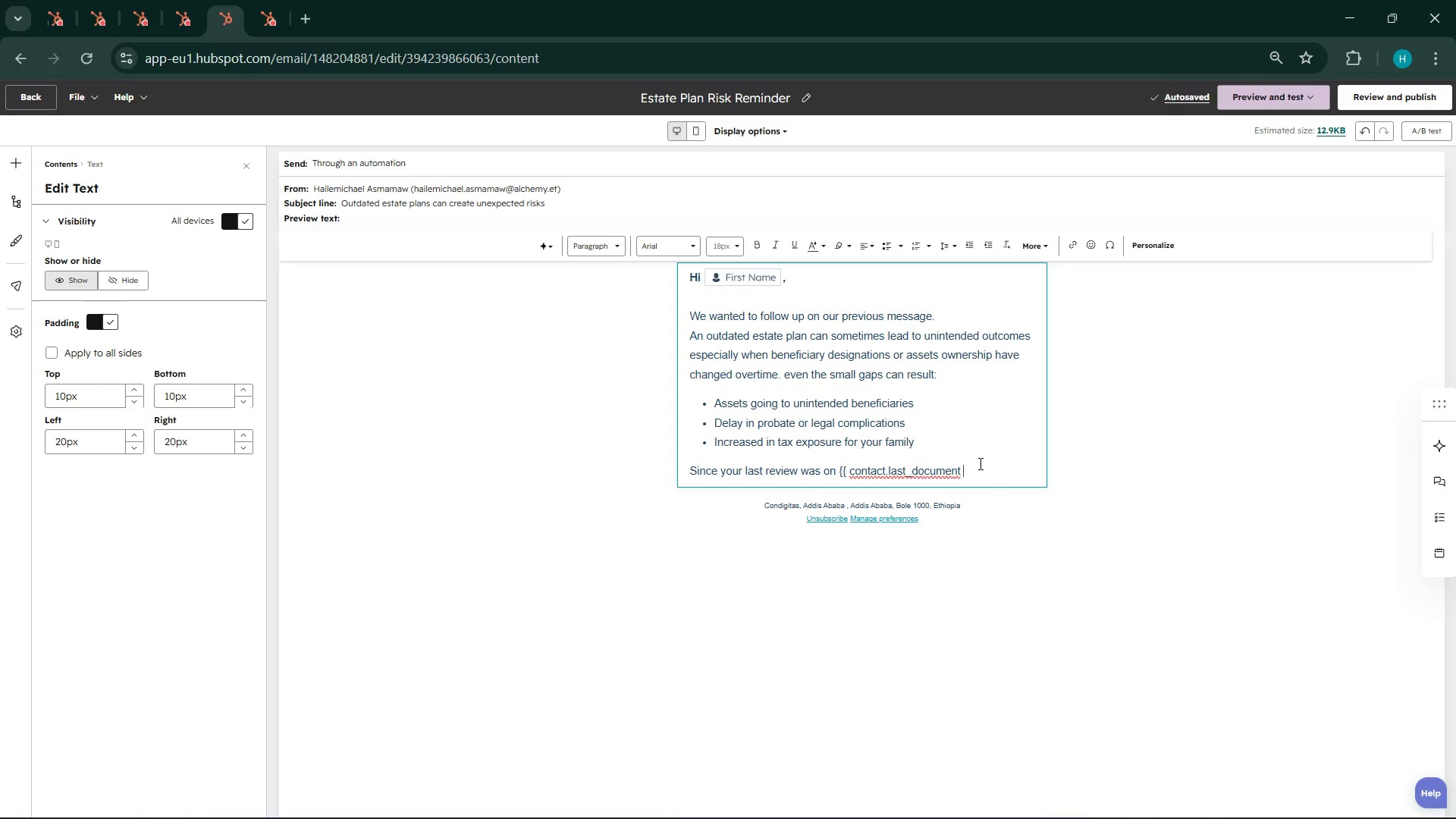 
left_click([979, 463])
 